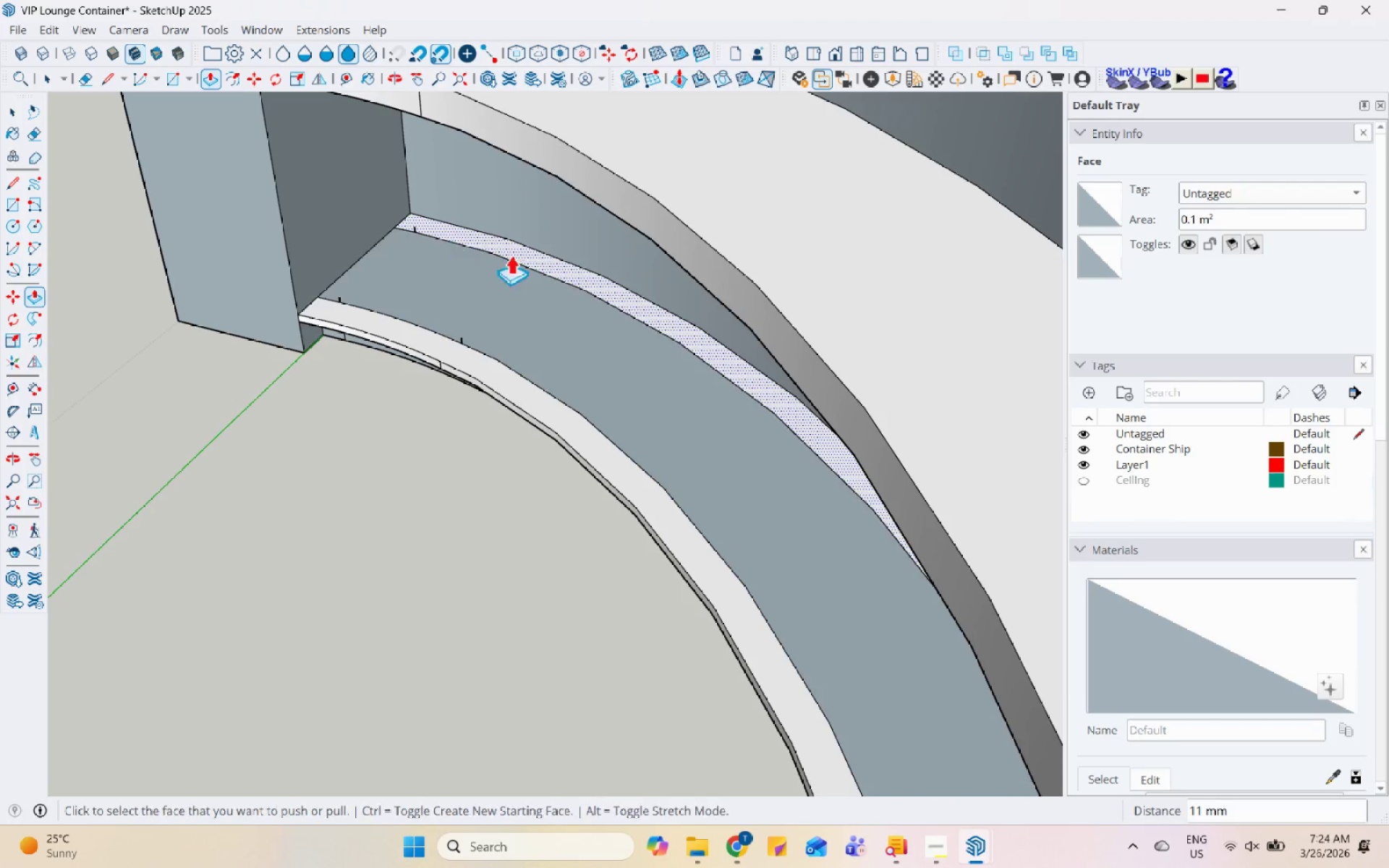 
key(Space)
 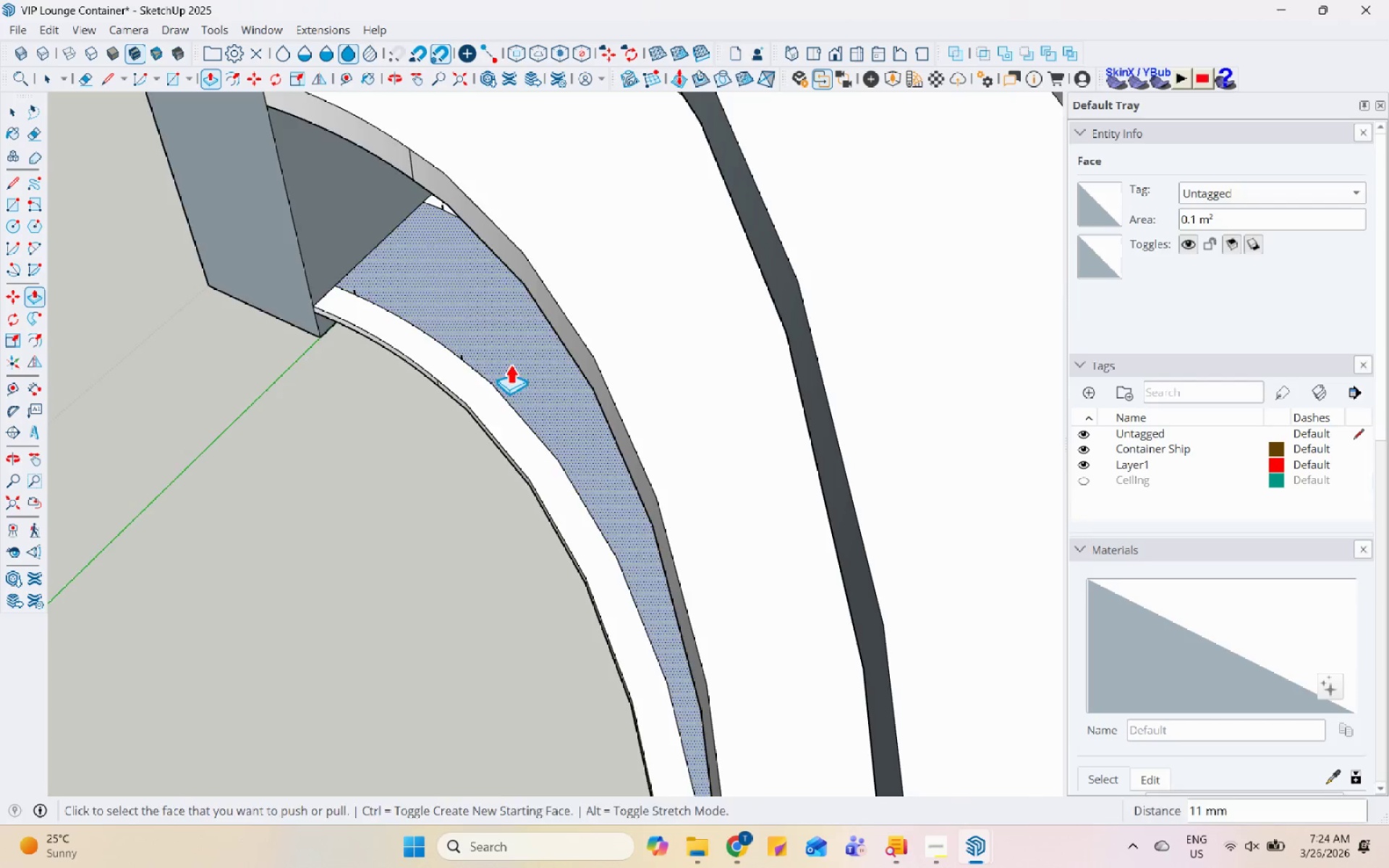 
key(Escape)
 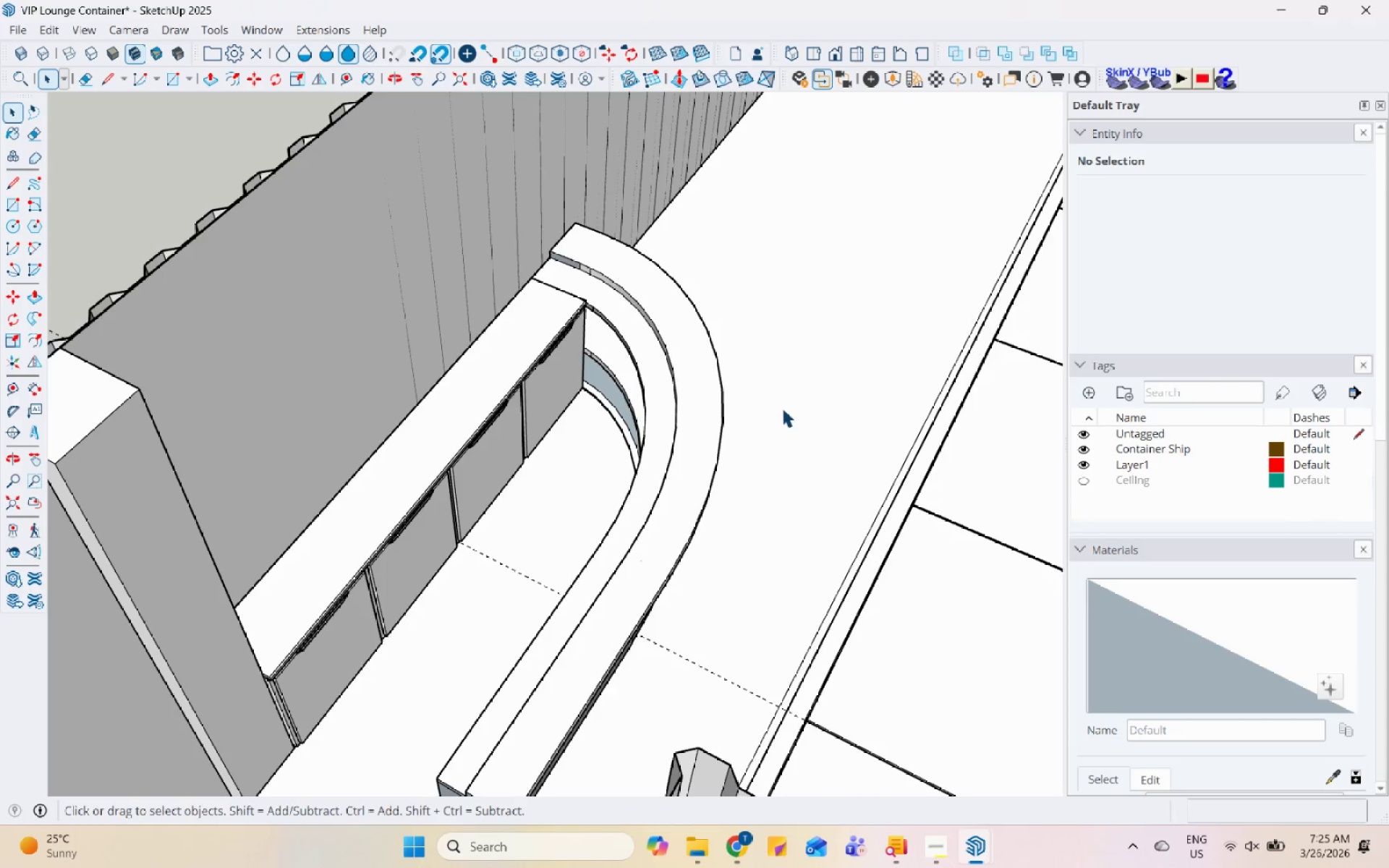 
key(Escape)
 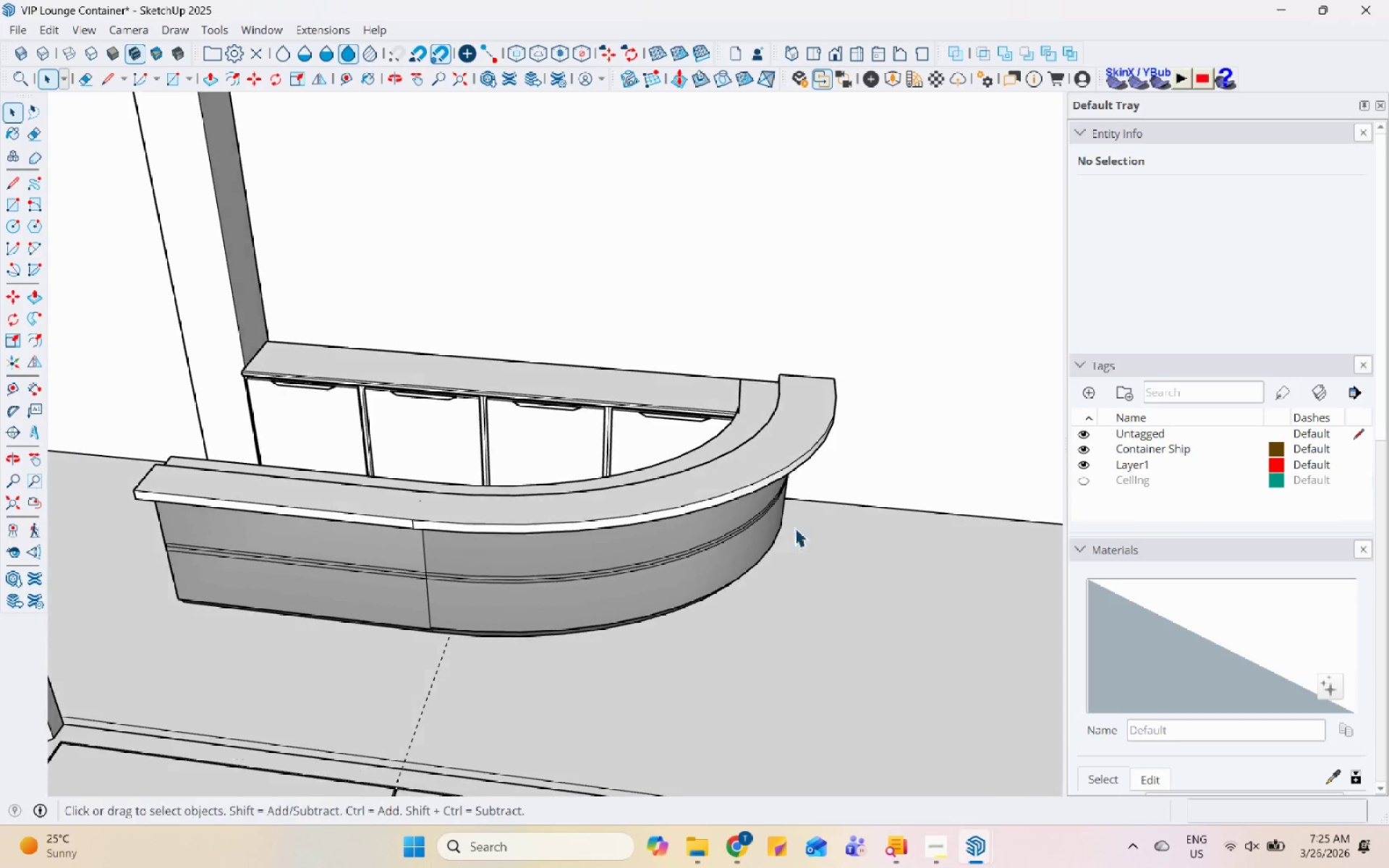 
scroll: coordinate [655, 612], scroll_direction: down, amount: 27.0
 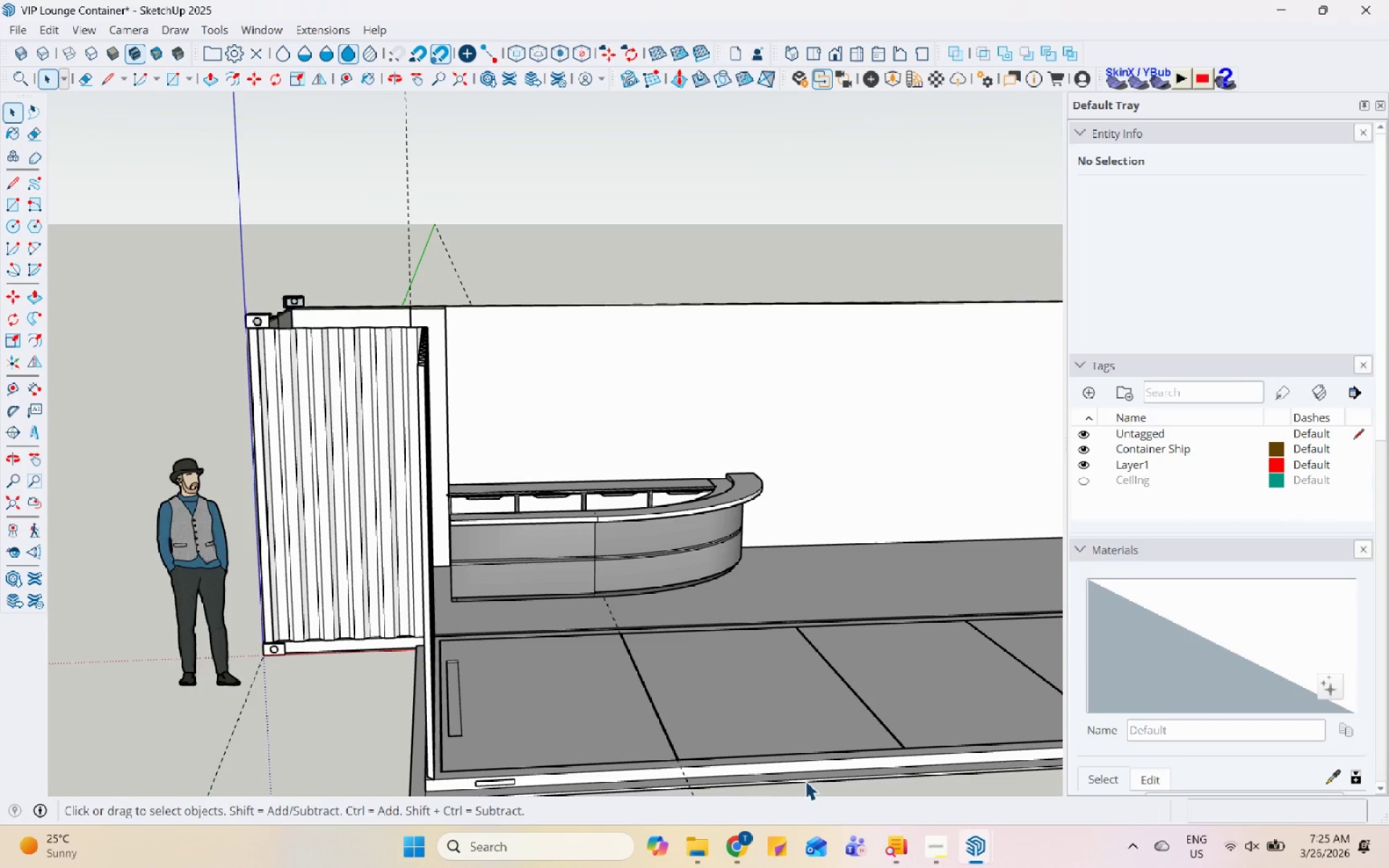 
wait(9.17)
 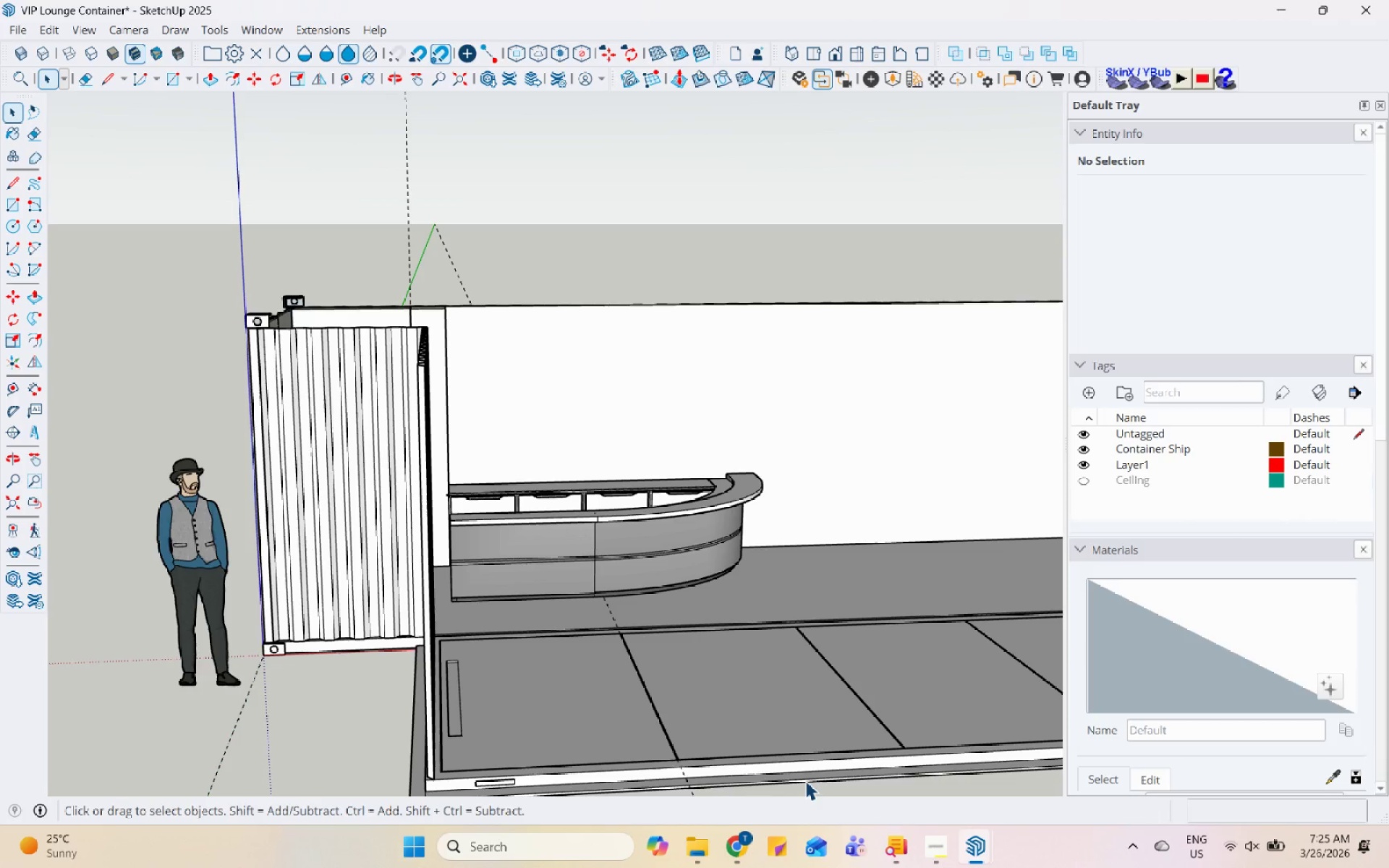 
left_click([1033, 786])
 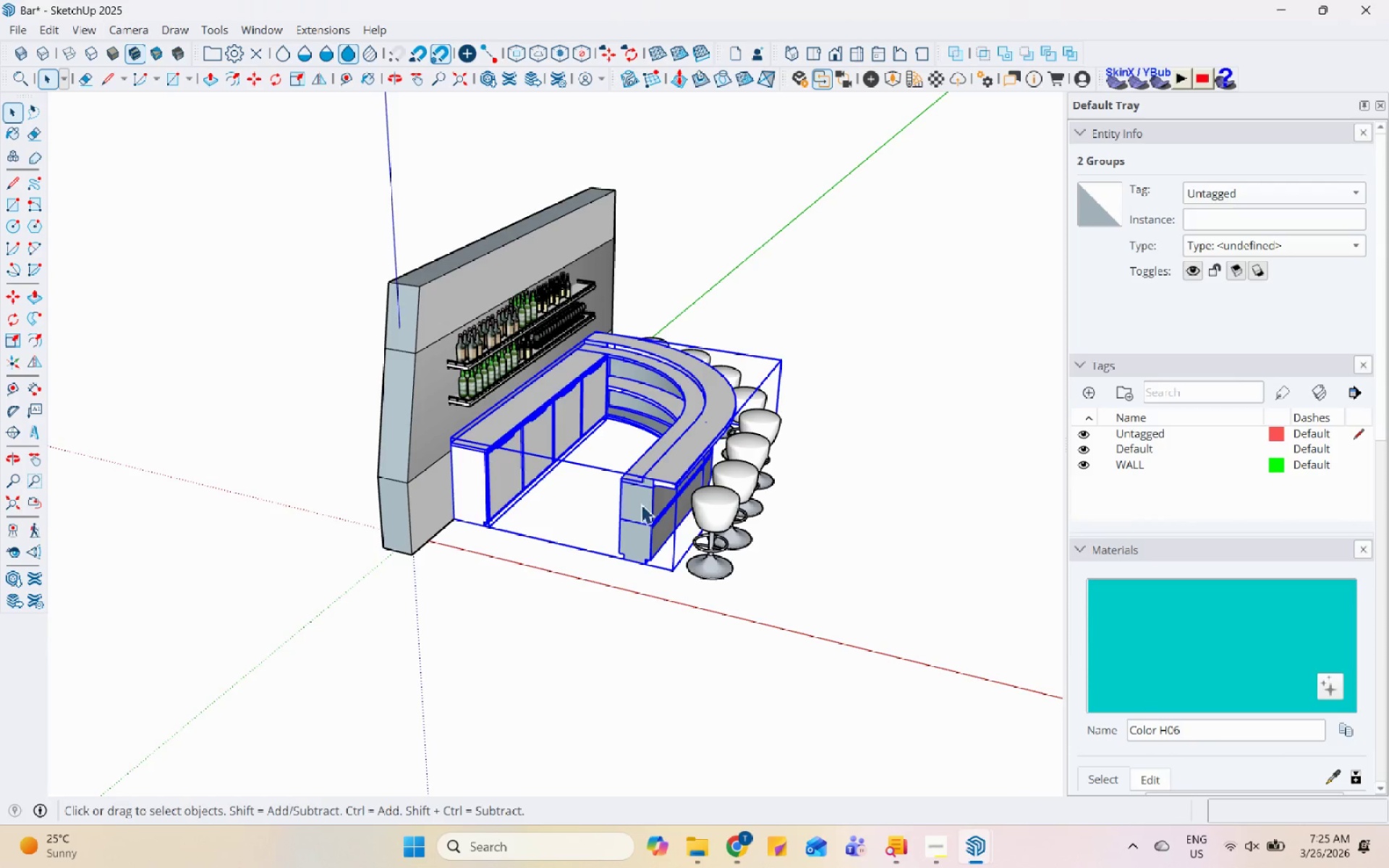 
scroll: coordinate [447, 329], scroll_direction: up, amount: 15.0
 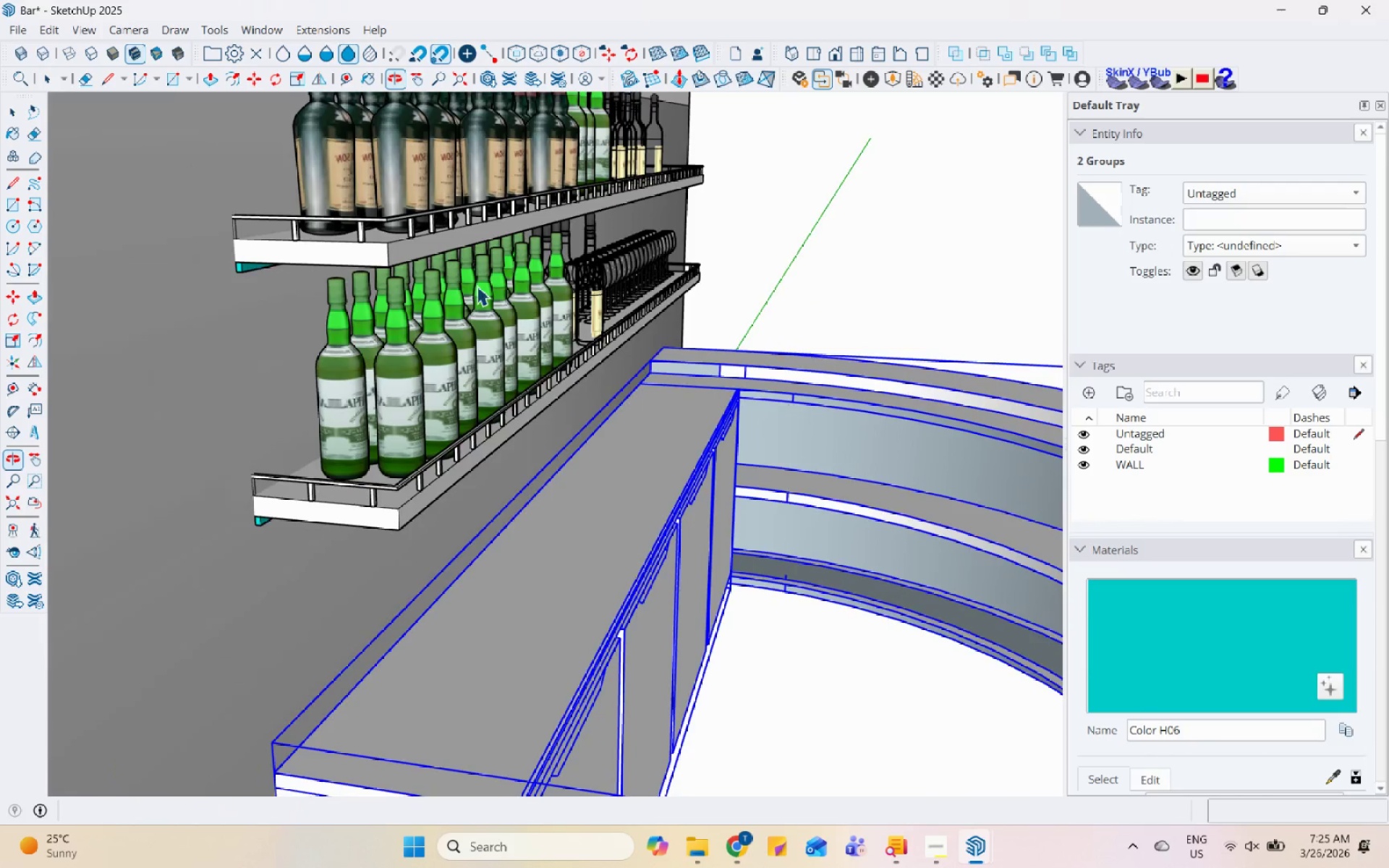 
left_click([349, 247])
 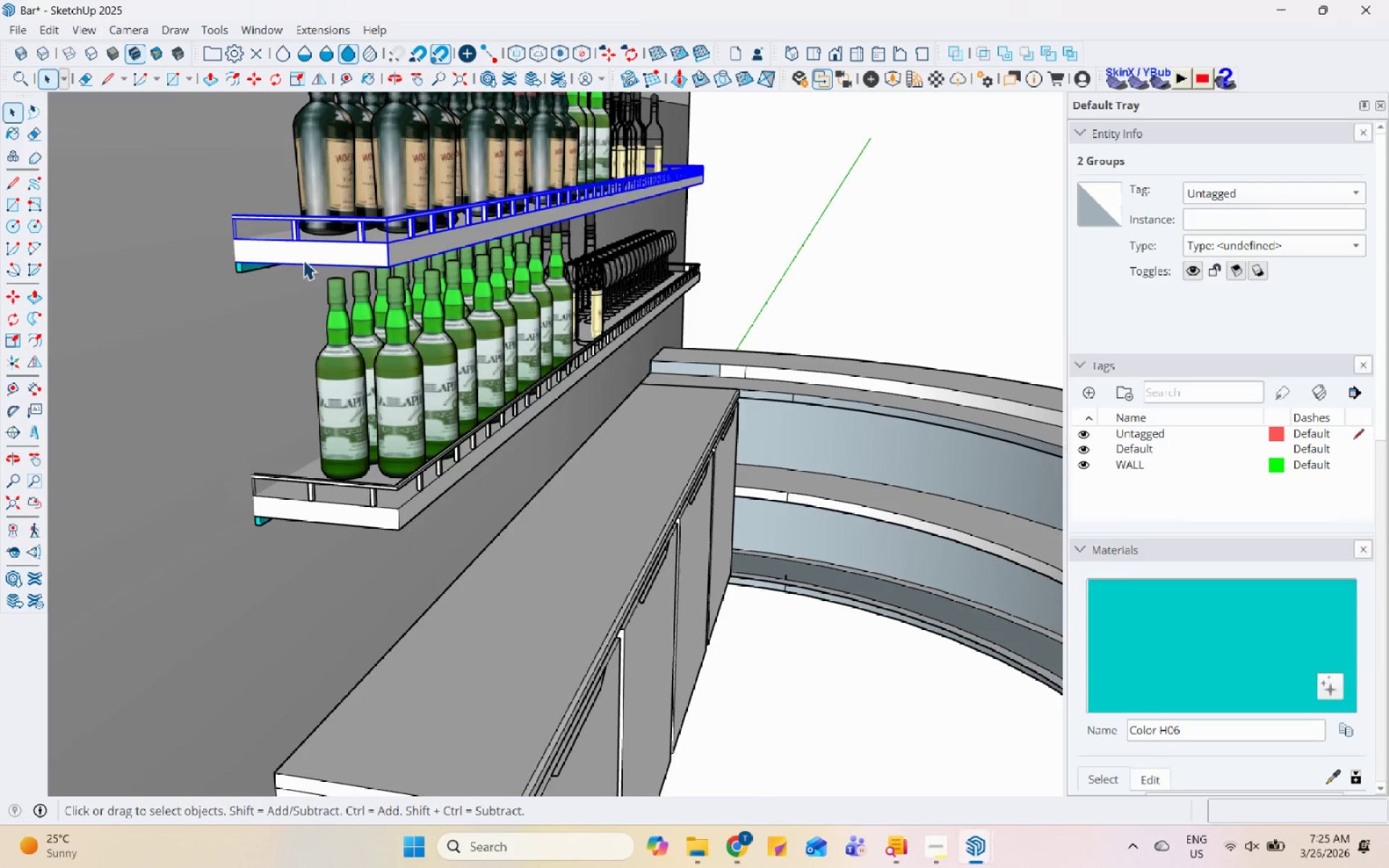 
left_click([443, 385])
 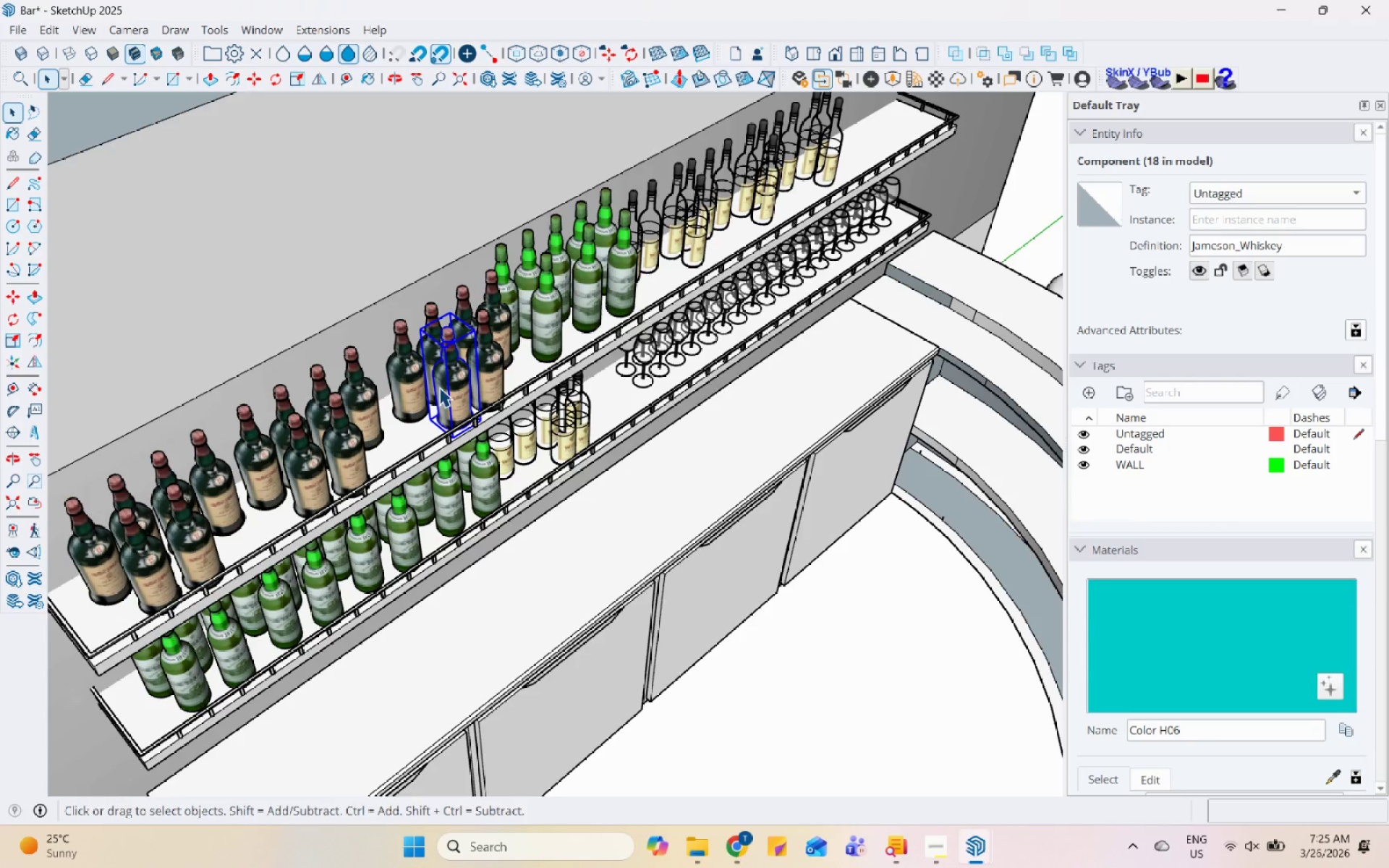 
scroll: coordinate [320, 522], scroll_direction: down, amount: 1.0
 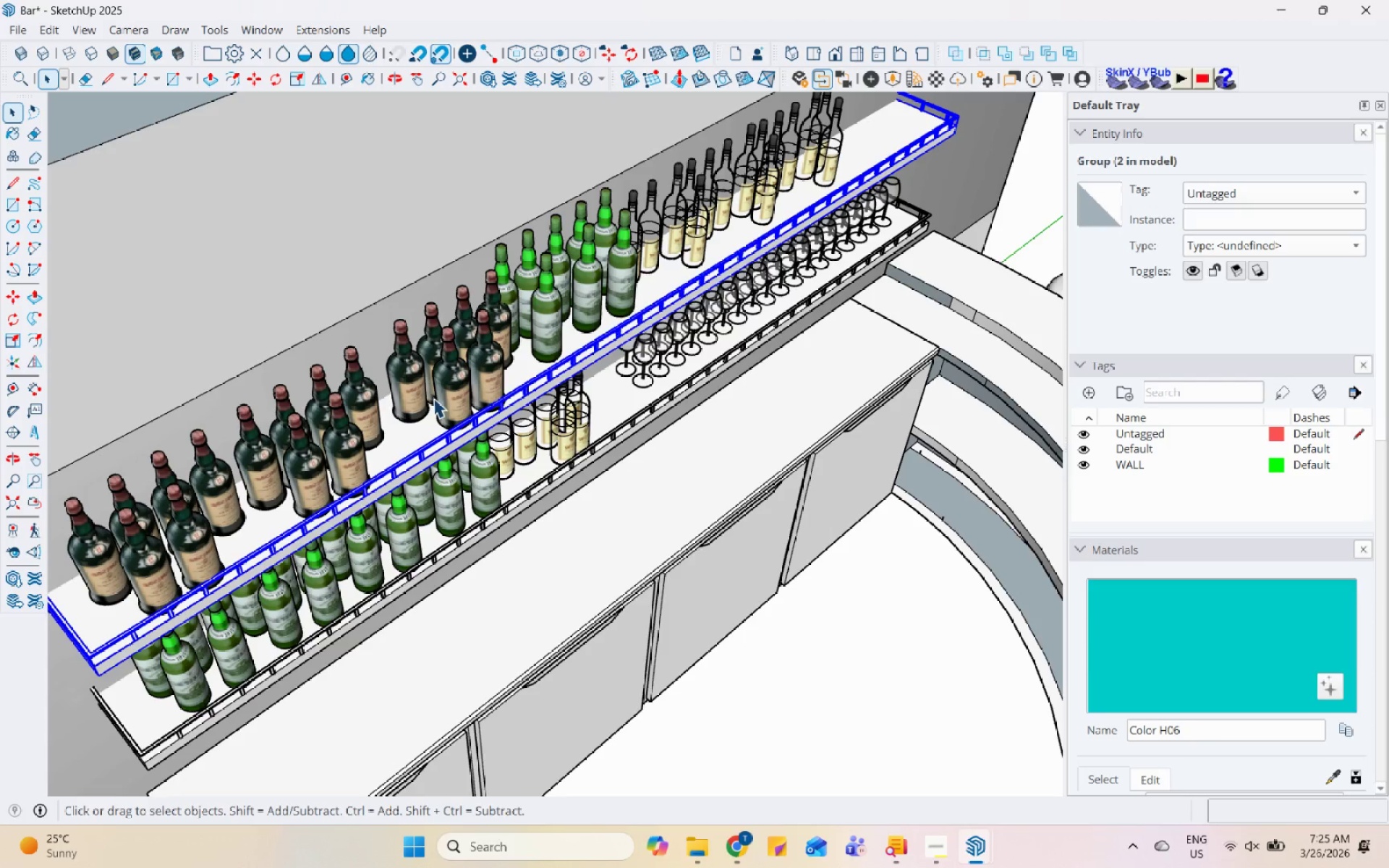 
left_click([522, 291])
 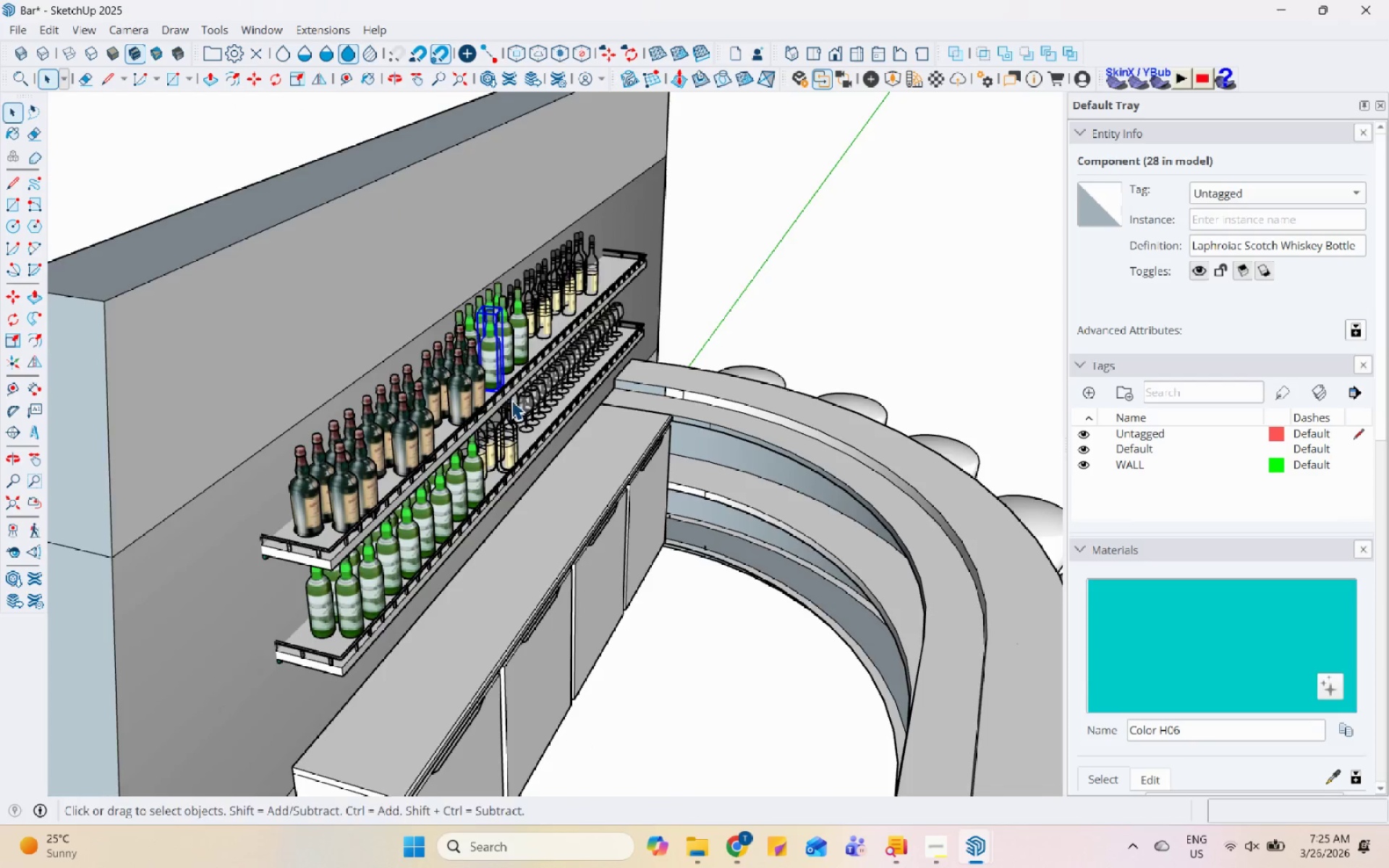 
scroll: coordinate [480, 376], scroll_direction: down, amount: 7.0
 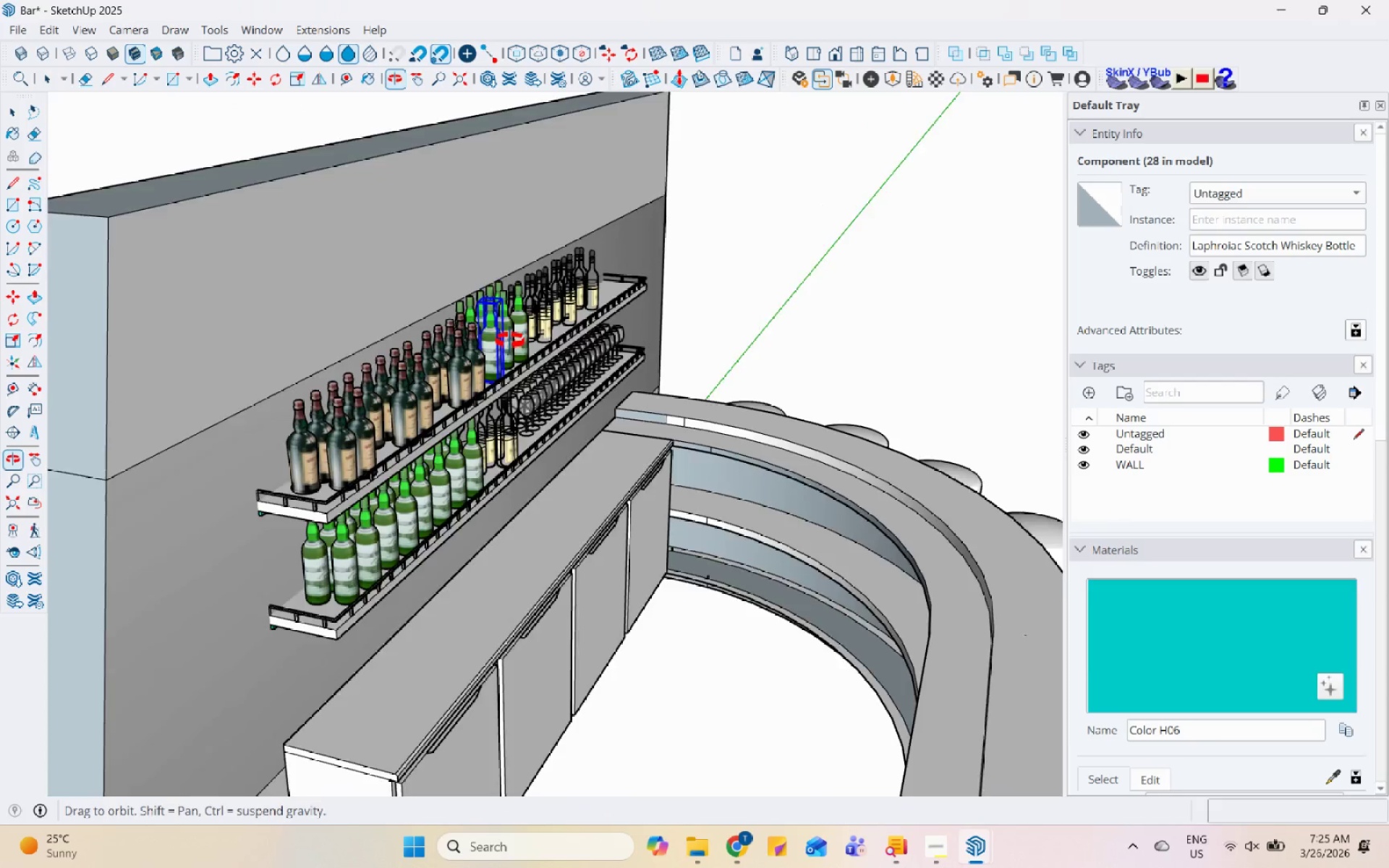 
left_click([317, 448])
 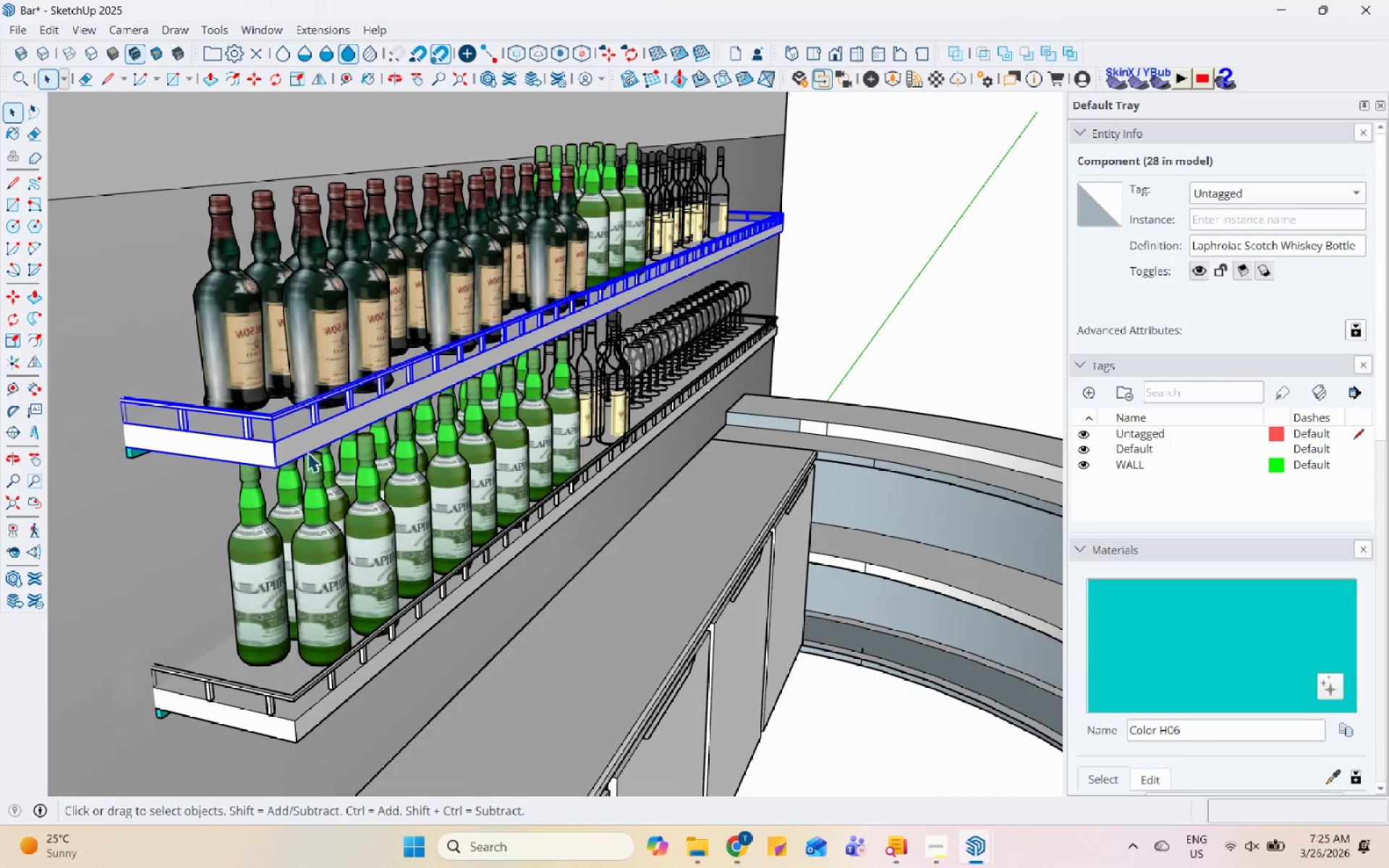 
scroll: coordinate [331, 501], scroll_direction: up, amount: 7.0
 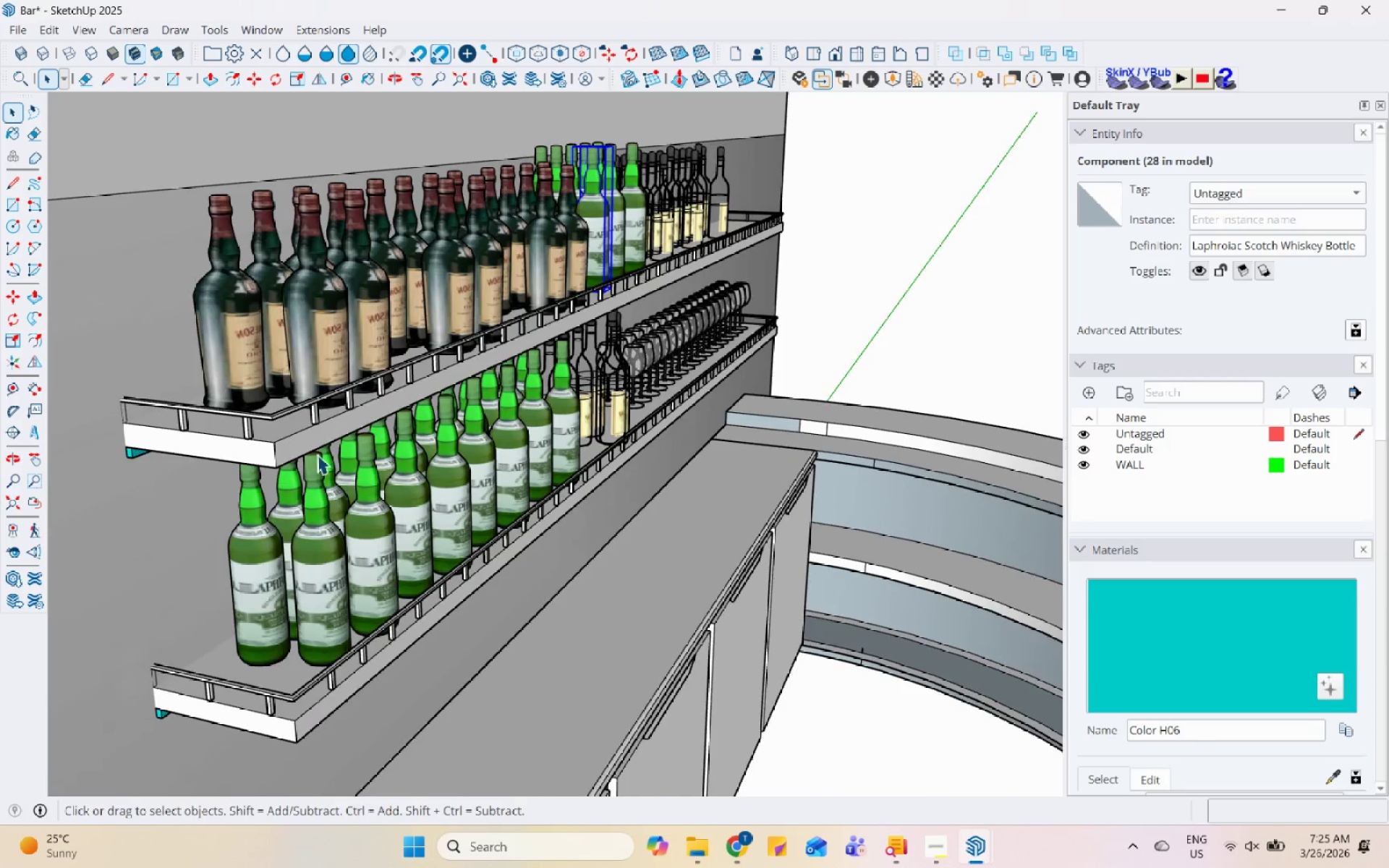 
hold_key(key=ControlLeft, duration=1.09)
 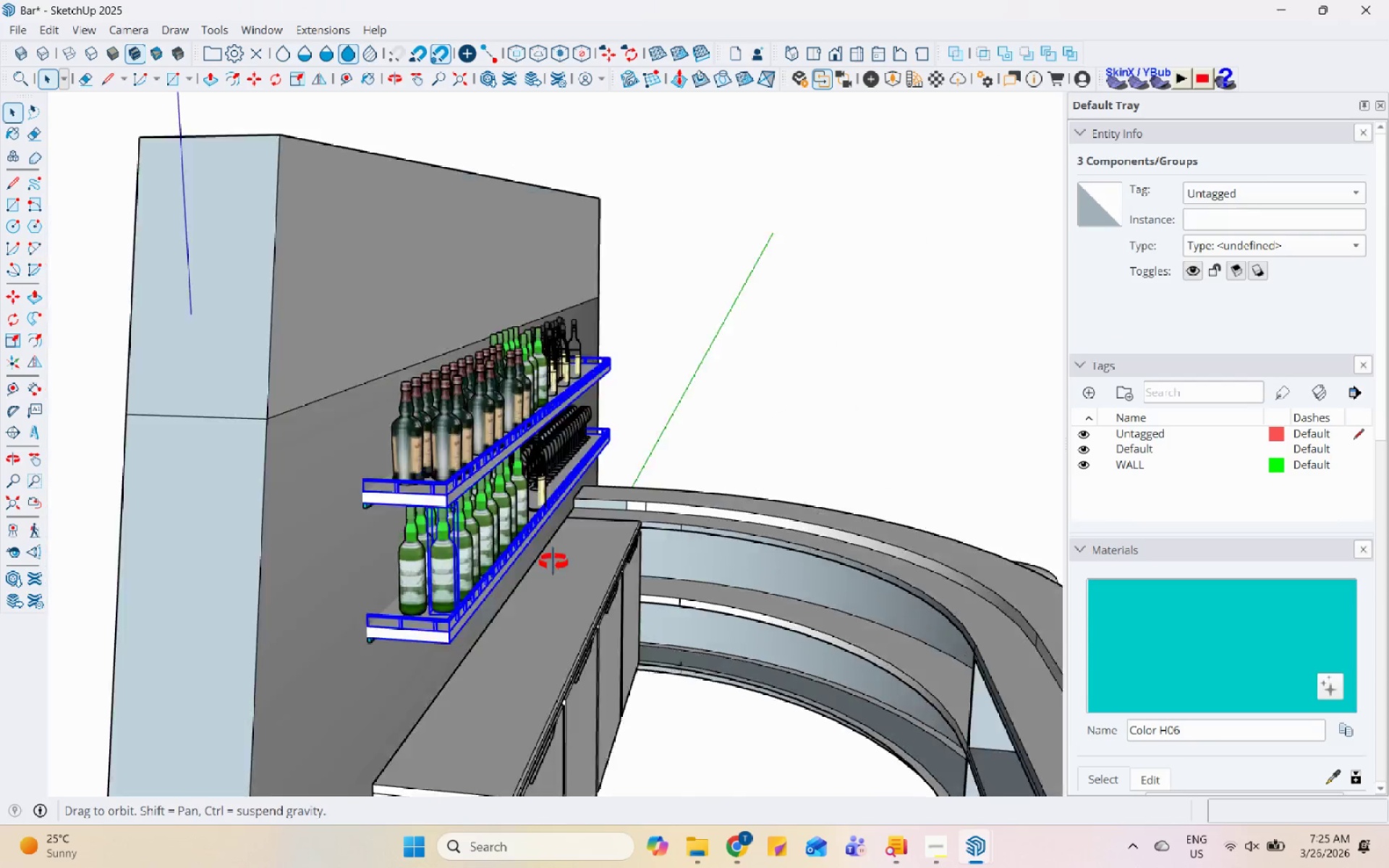 
scroll: coordinate [380, 409], scroll_direction: none, amount: 0.0
 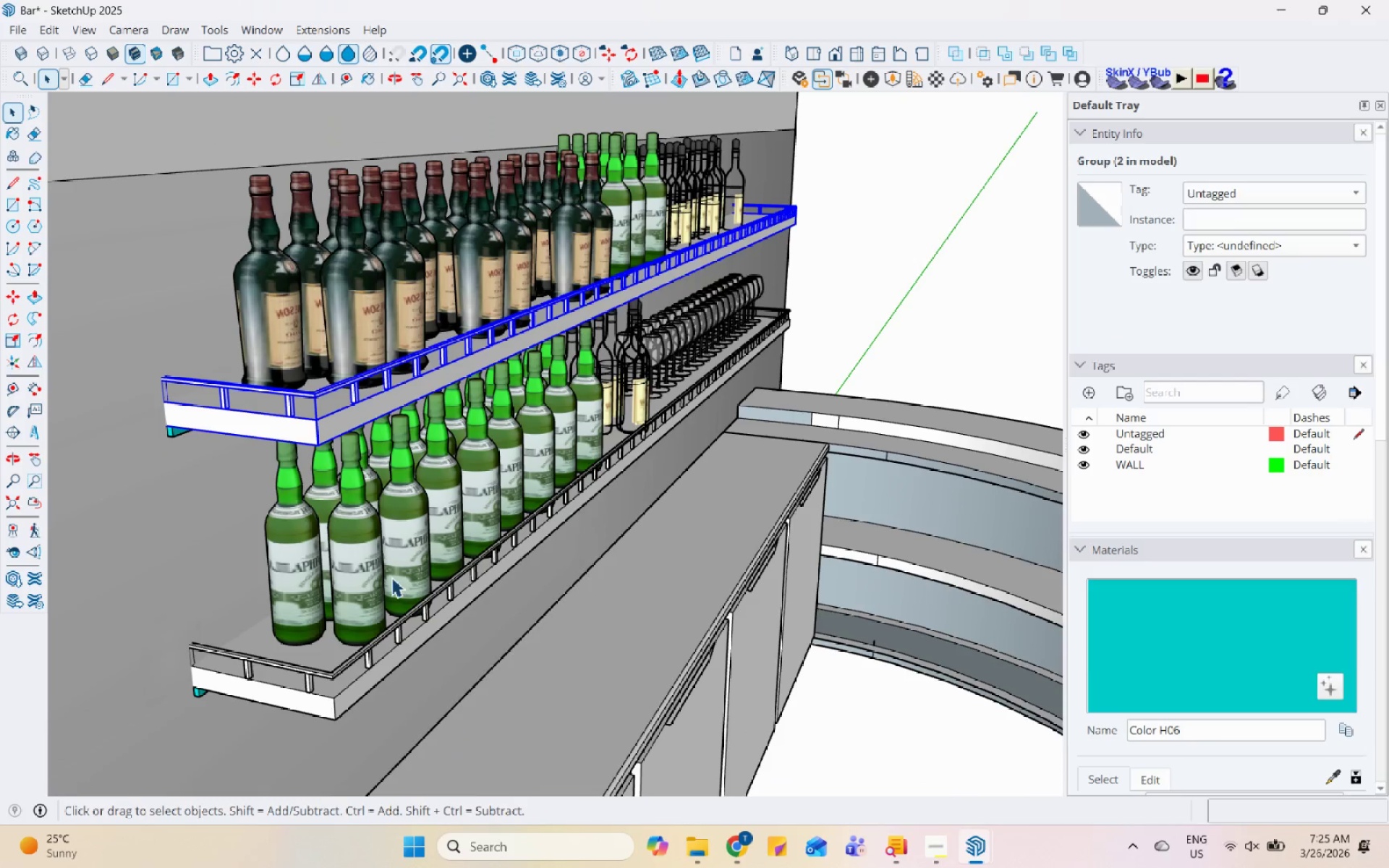 
left_click([352, 674])
 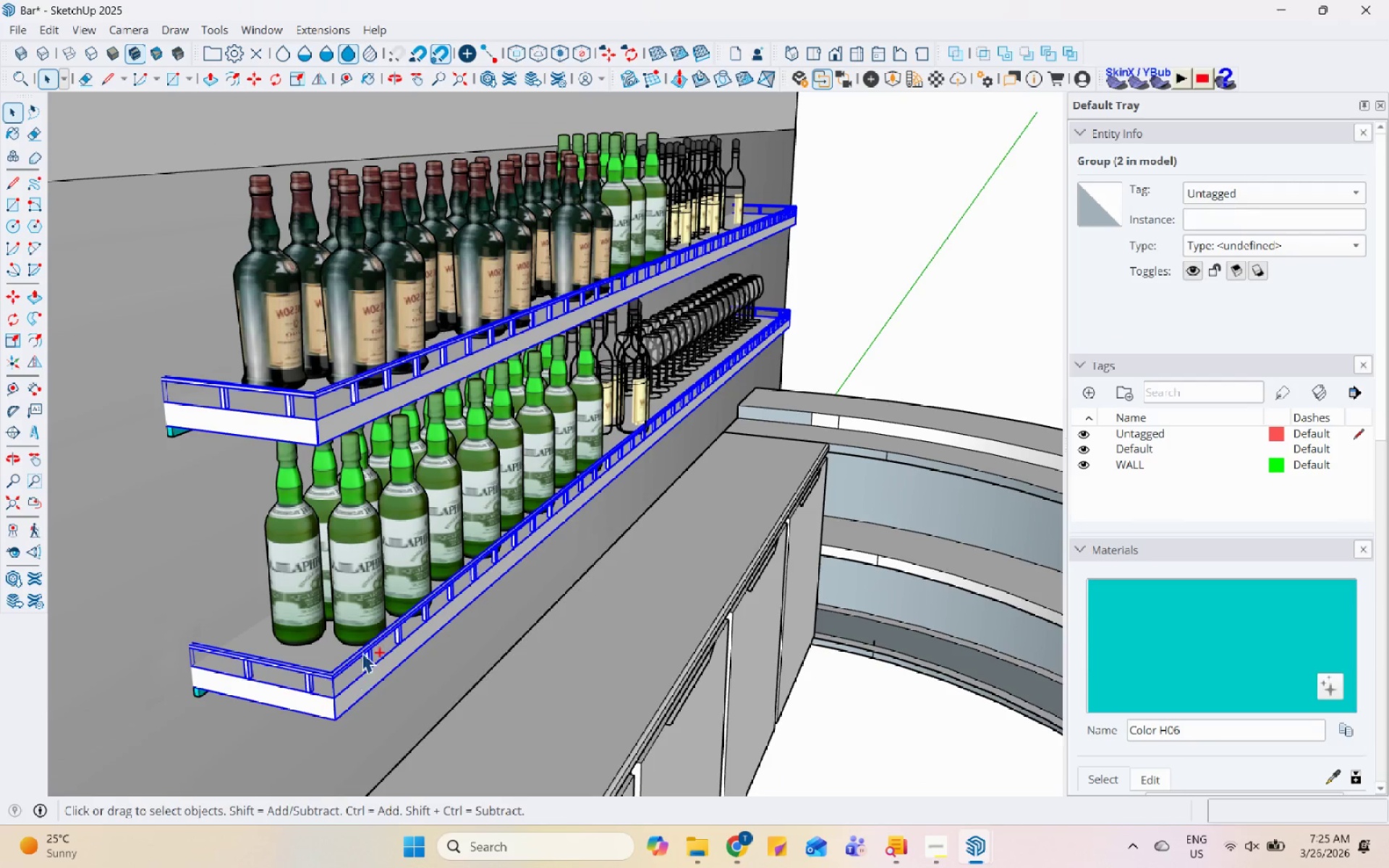 
double_click([368, 569])
 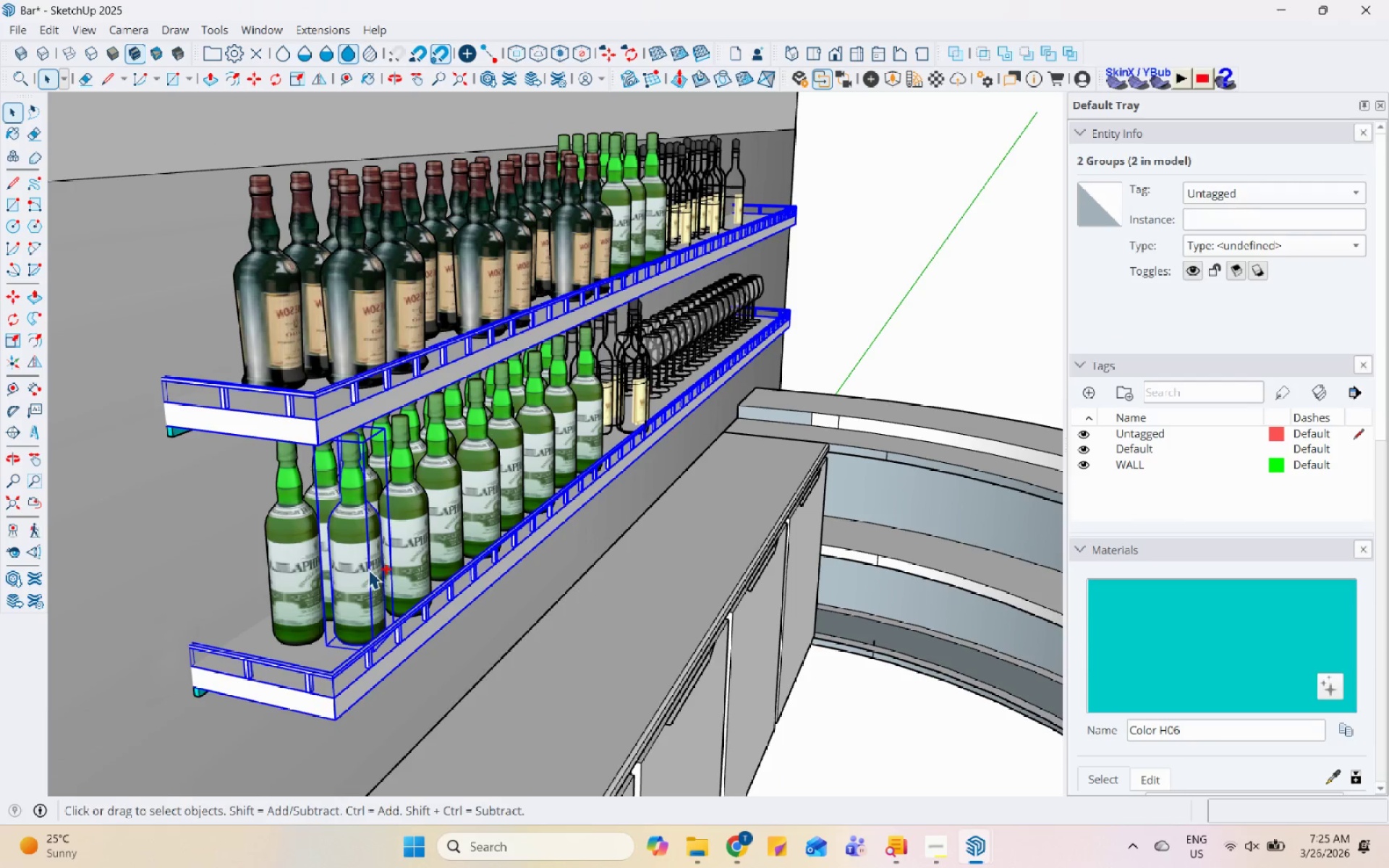 
scroll: coordinate [345, 654], scroll_direction: down, amount: 8.0
 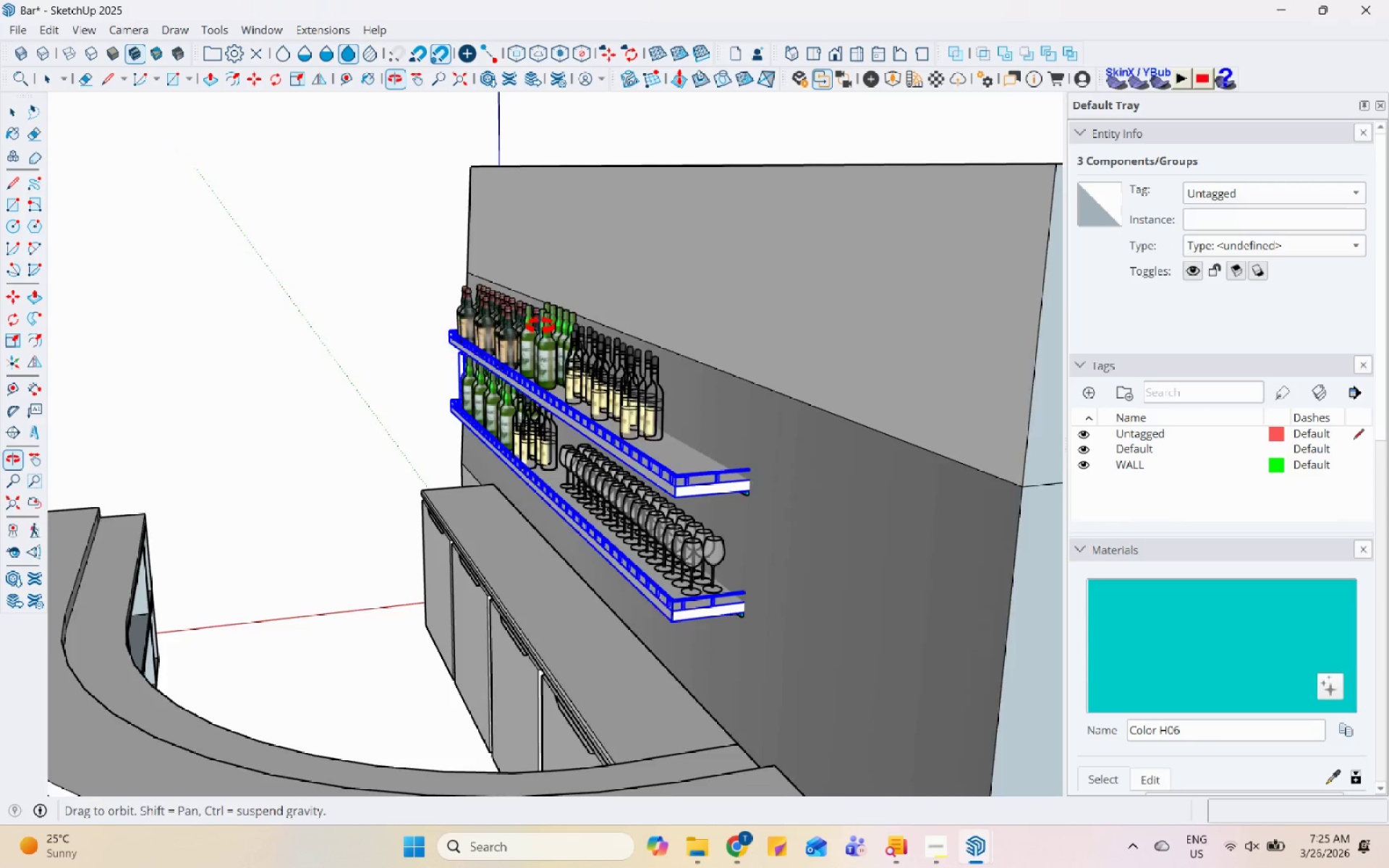 
left_click_drag(start_coordinate=[424, 248], to_coordinate=[773, 674])
 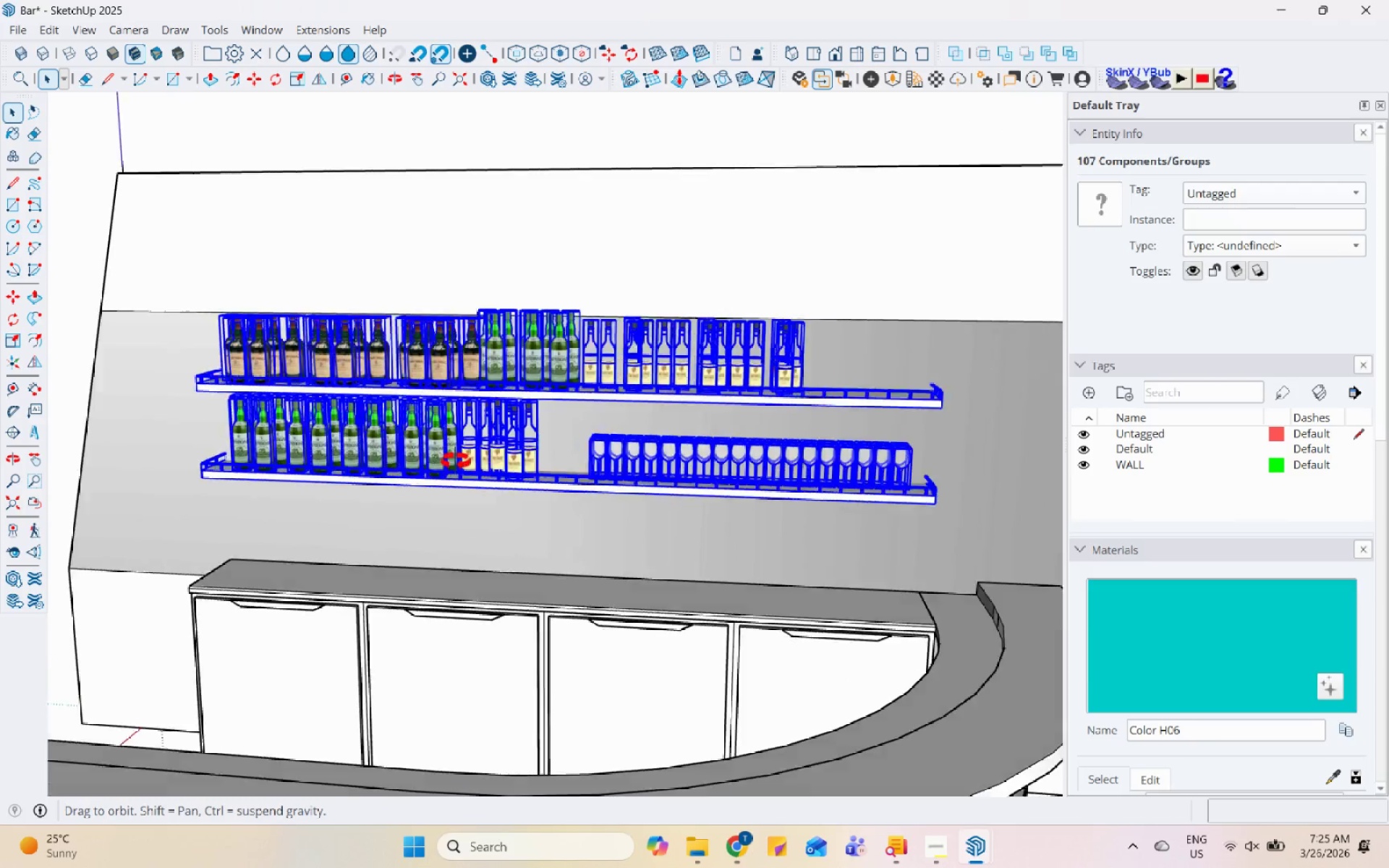 
right_click([337, 480])
 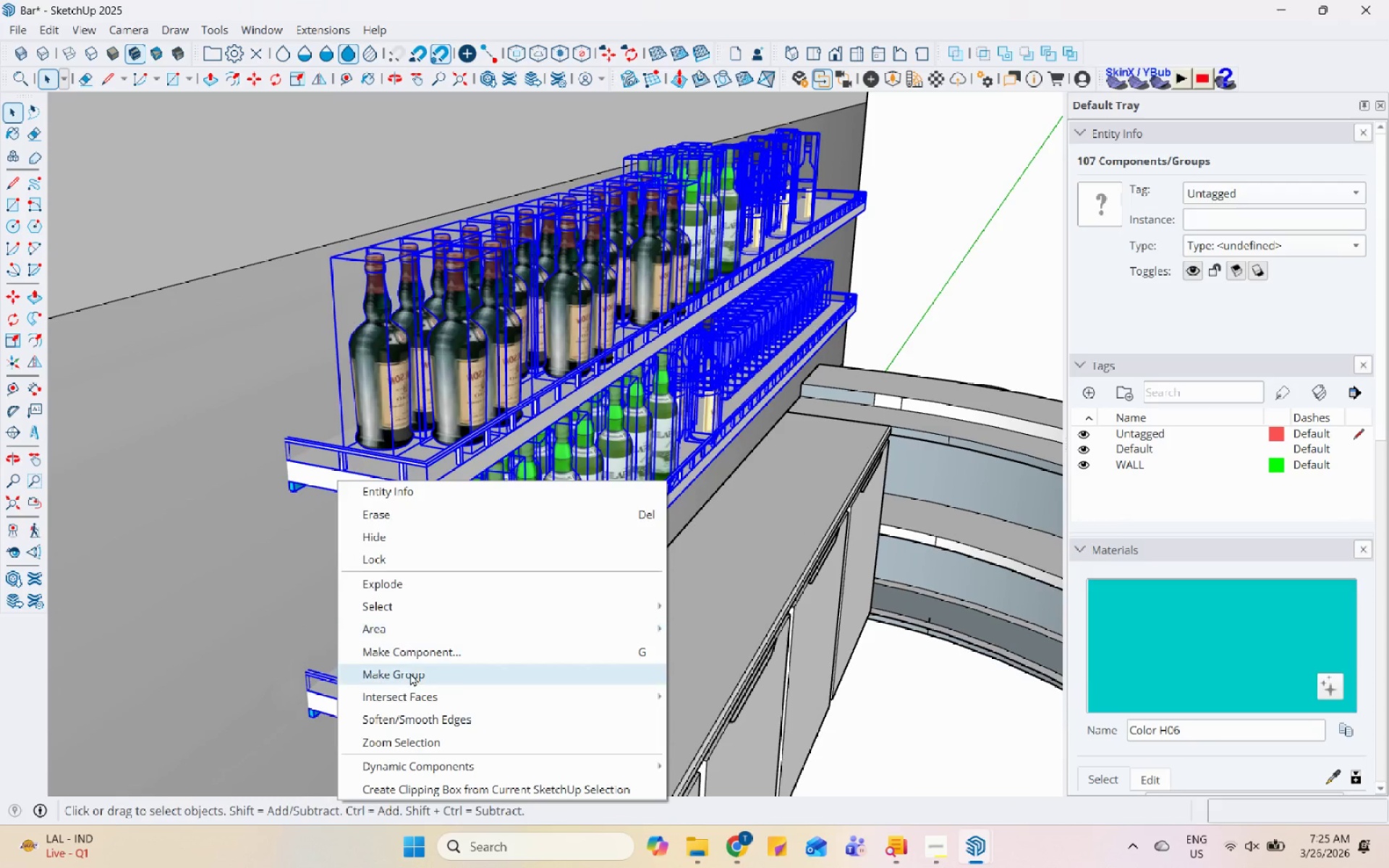 
scroll: coordinate [333, 495], scroll_direction: up, amount: 7.0
 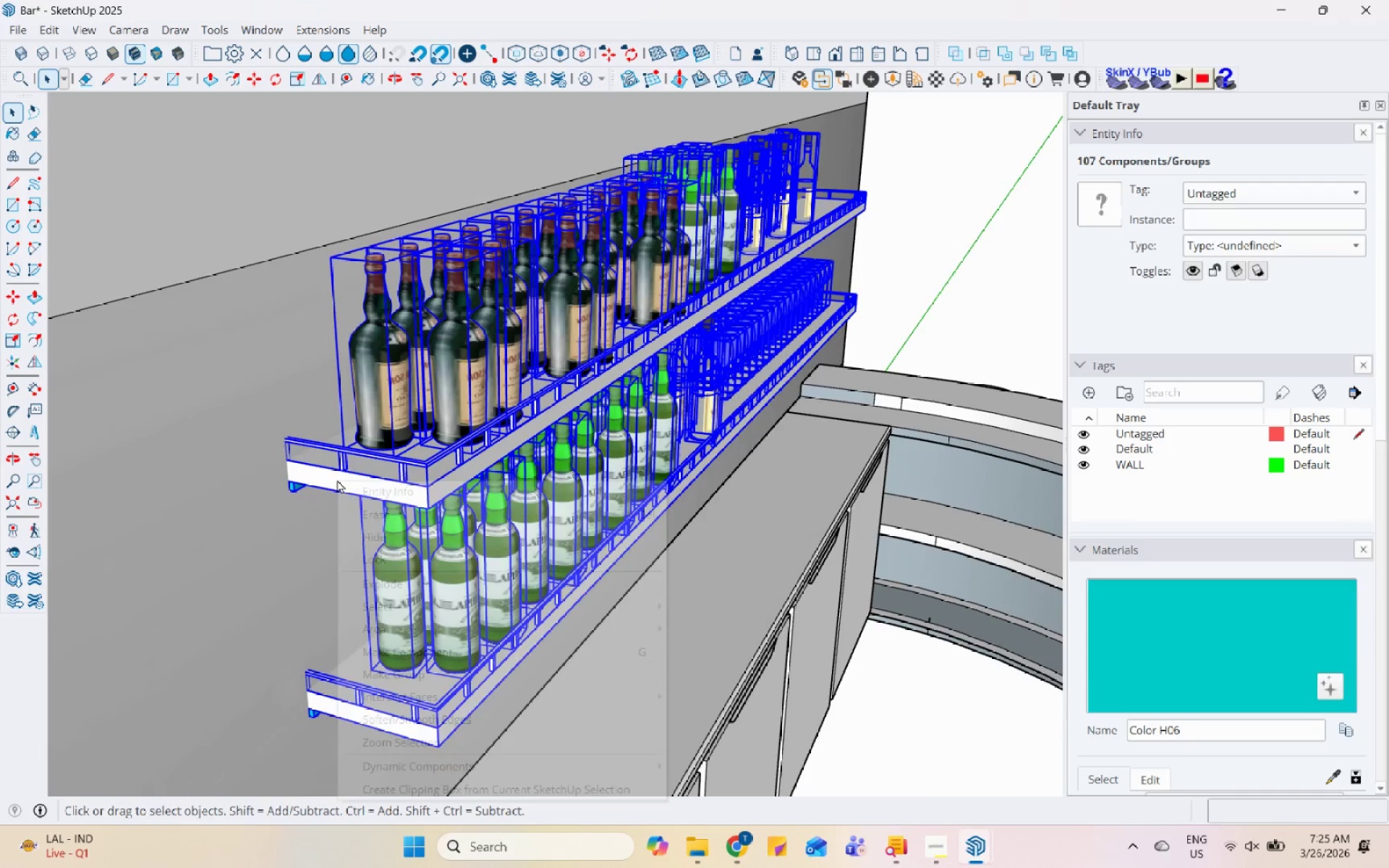 
left_click([410, 673])
 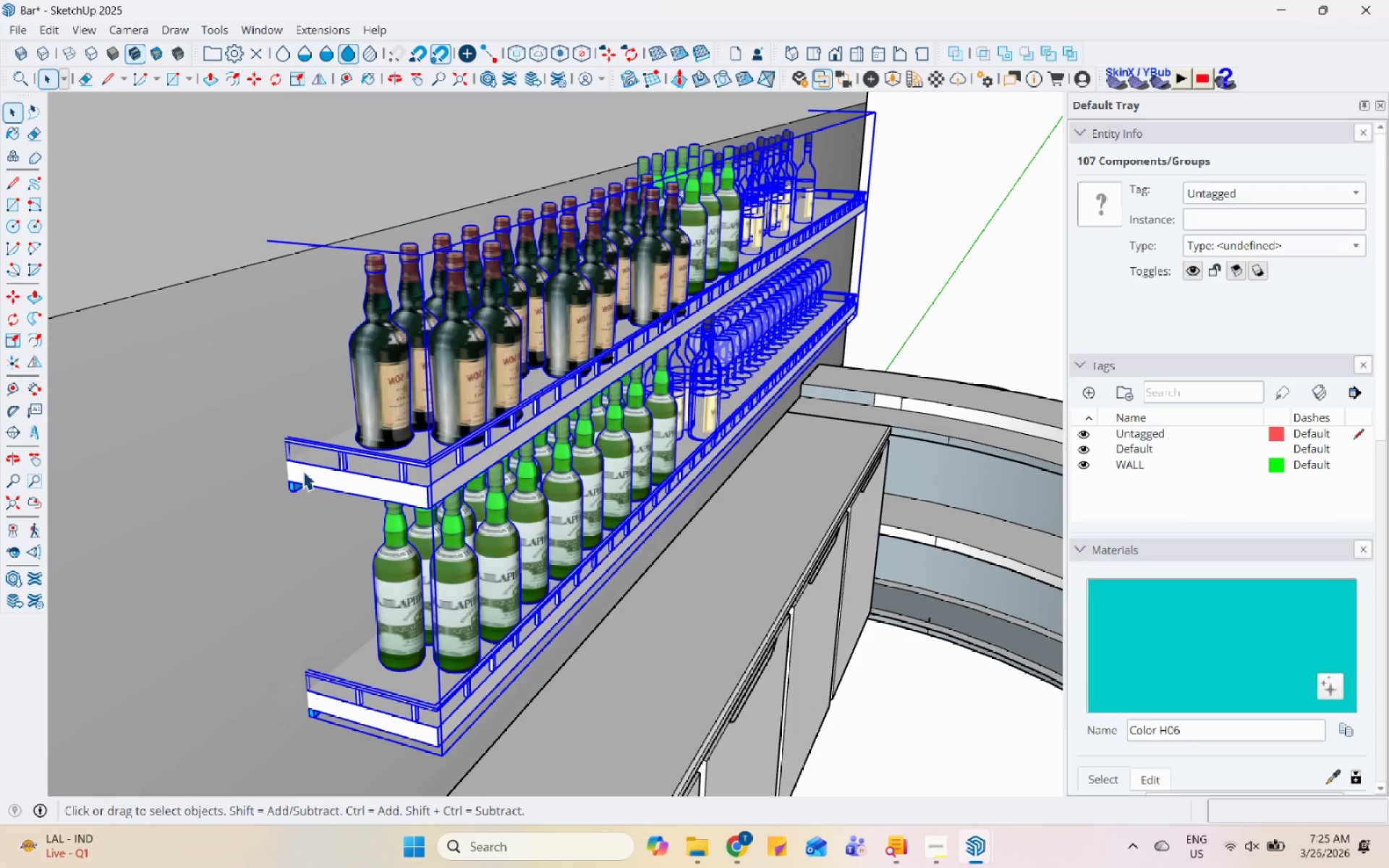 
scroll: coordinate [292, 470], scroll_direction: up, amount: 6.0
 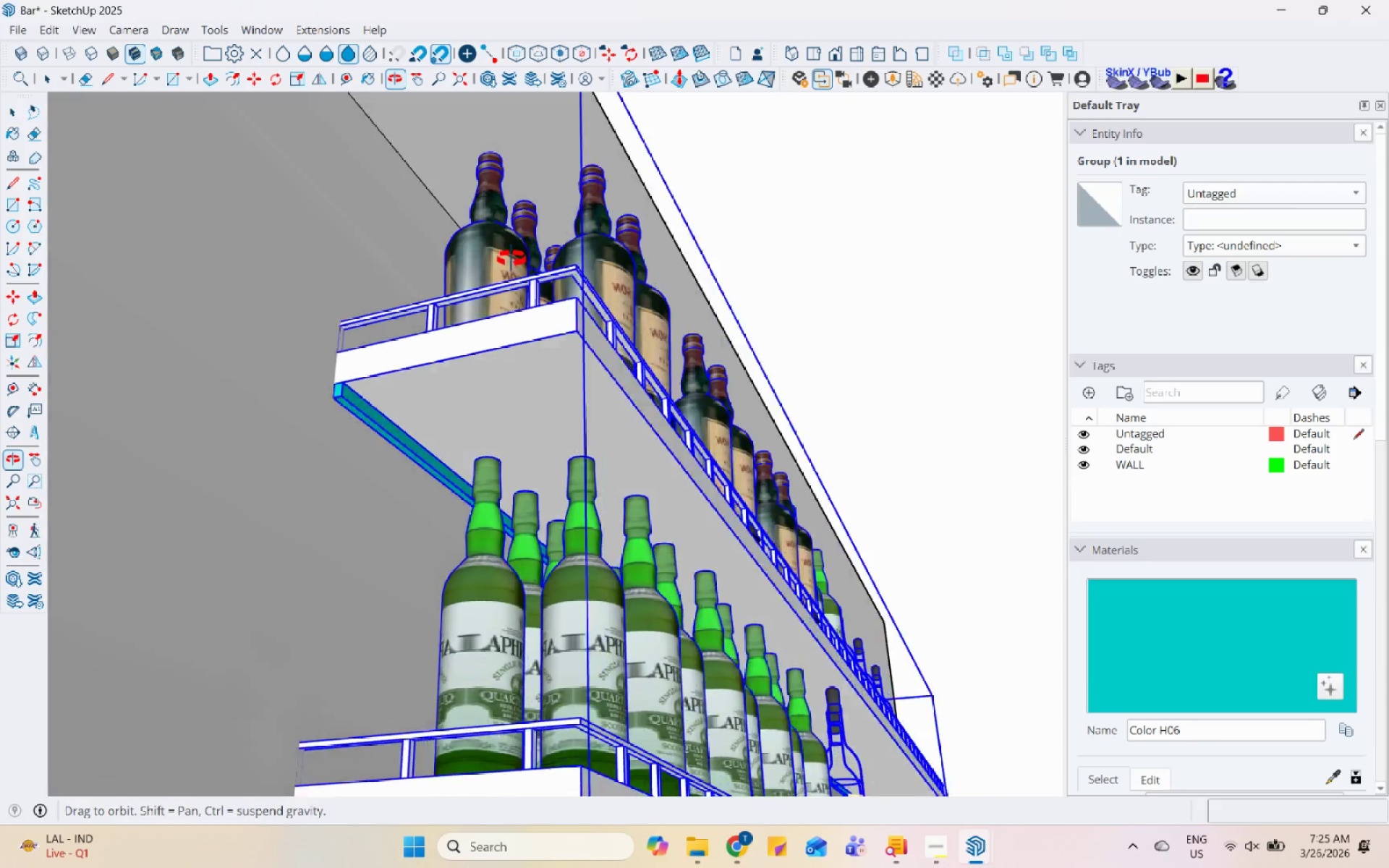 
scroll: coordinate [506, 507], scroll_direction: down, amount: 17.0
 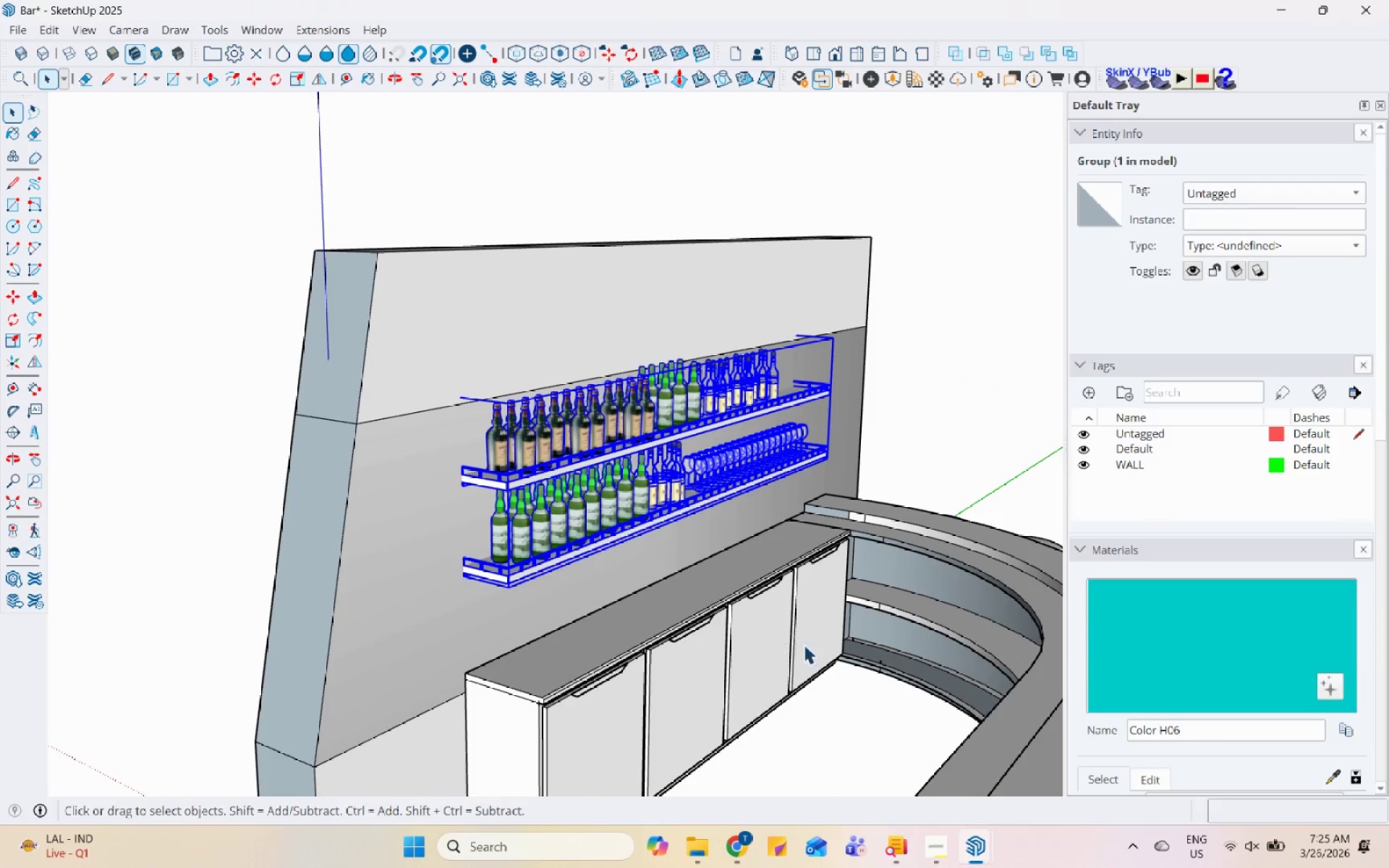 
left_click([946, 856])
 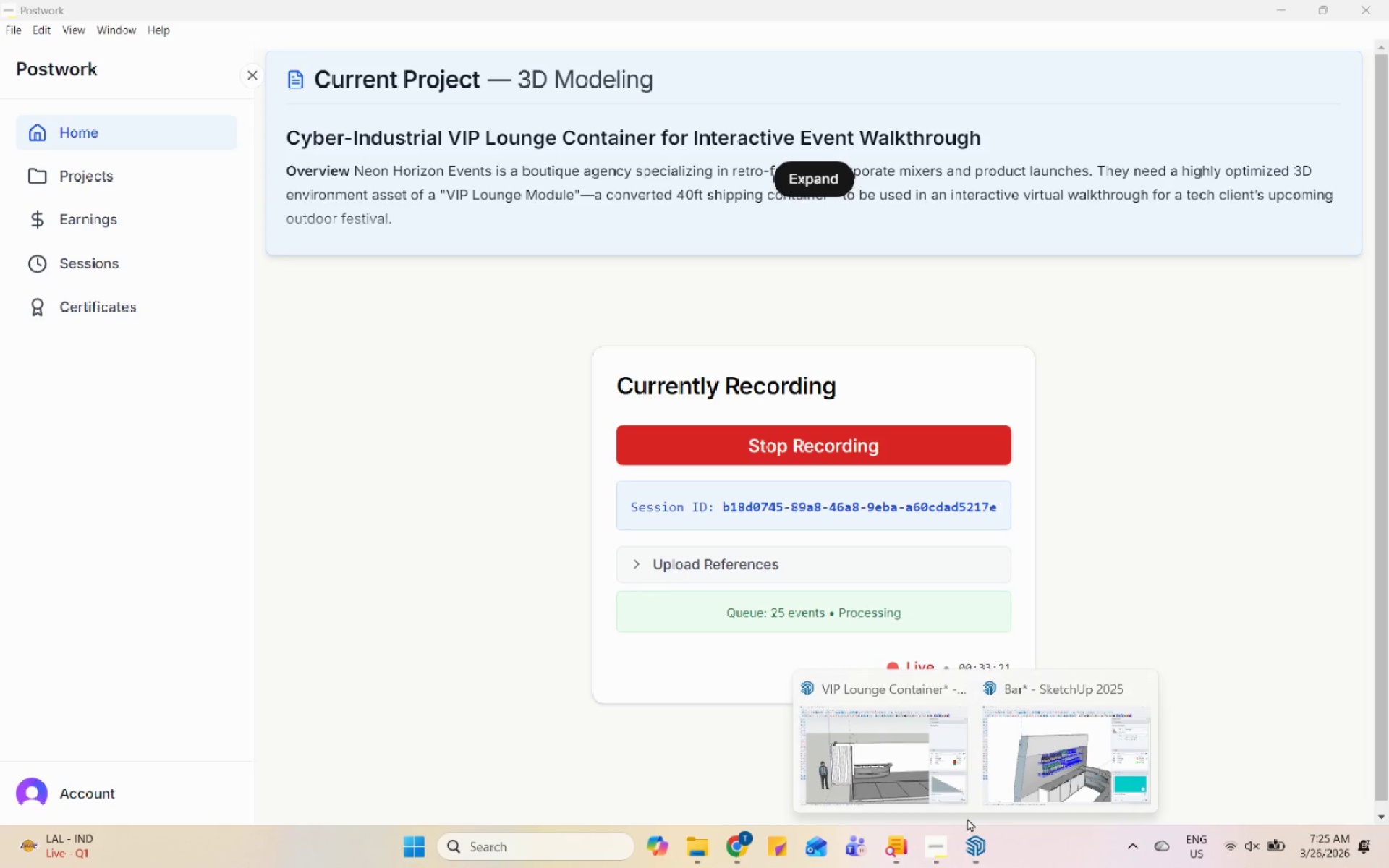 
left_click([938, 775])
 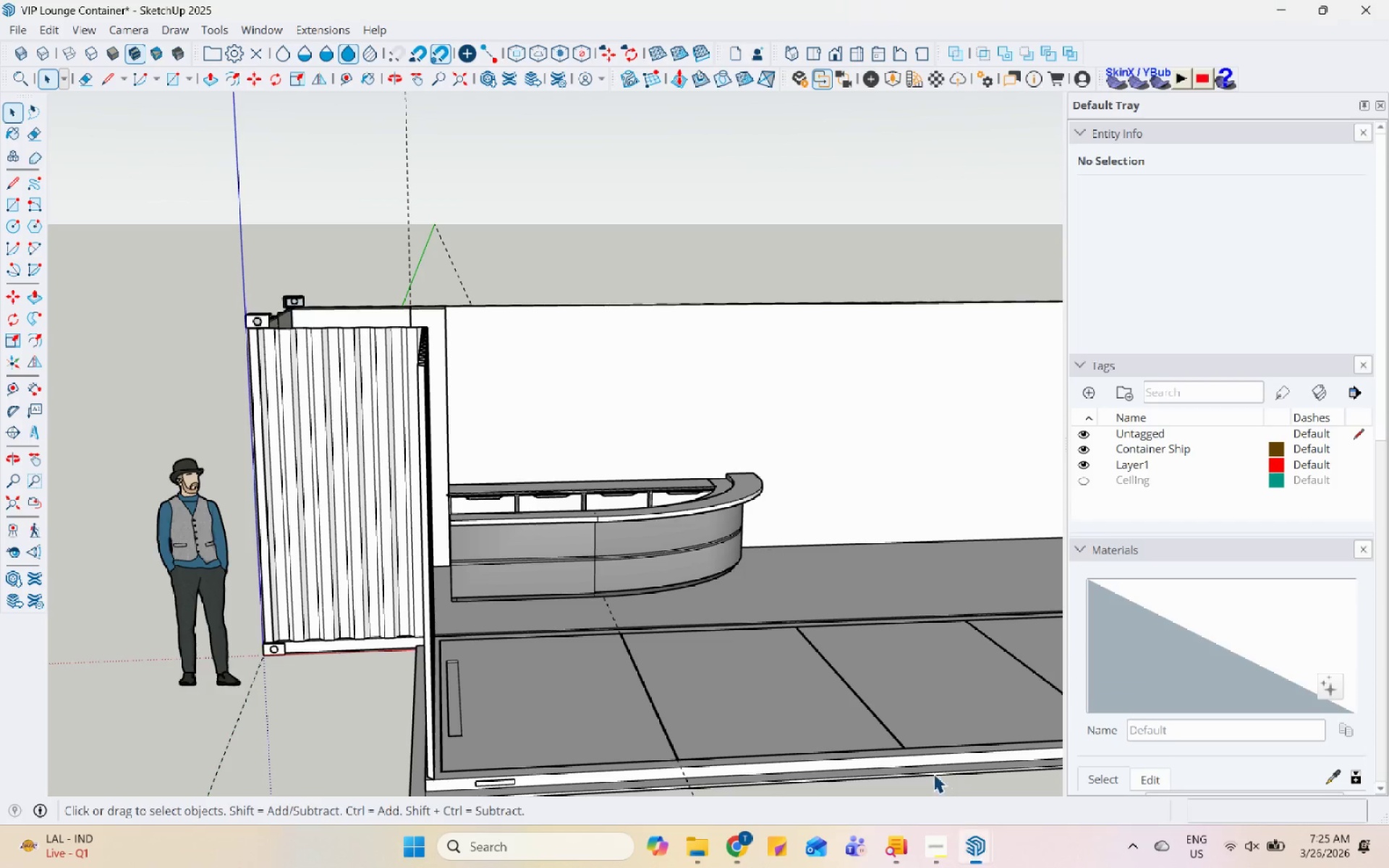 
scroll: coordinate [571, 358], scroll_direction: up, amount: 1.0
 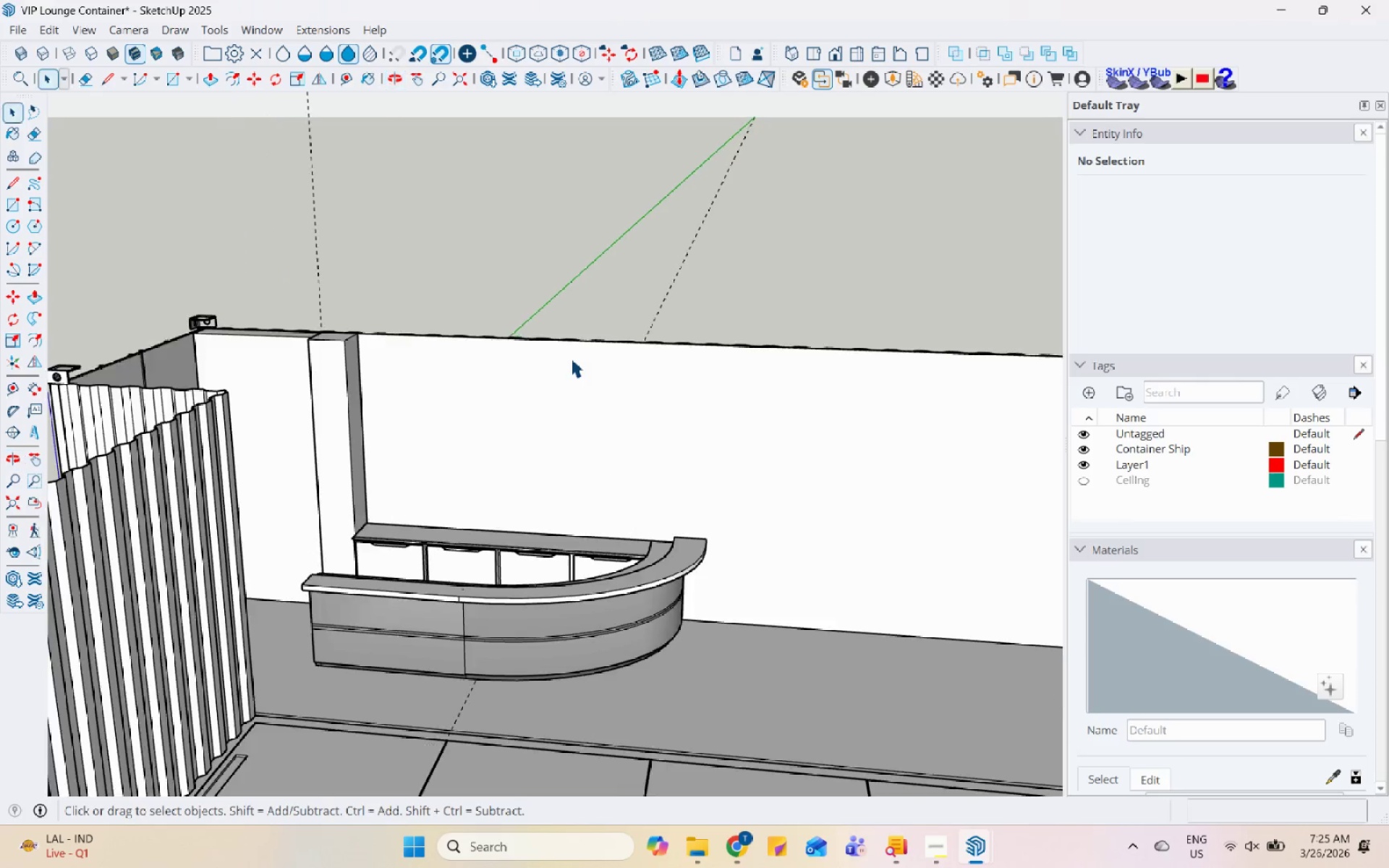 
key(Control+V)
 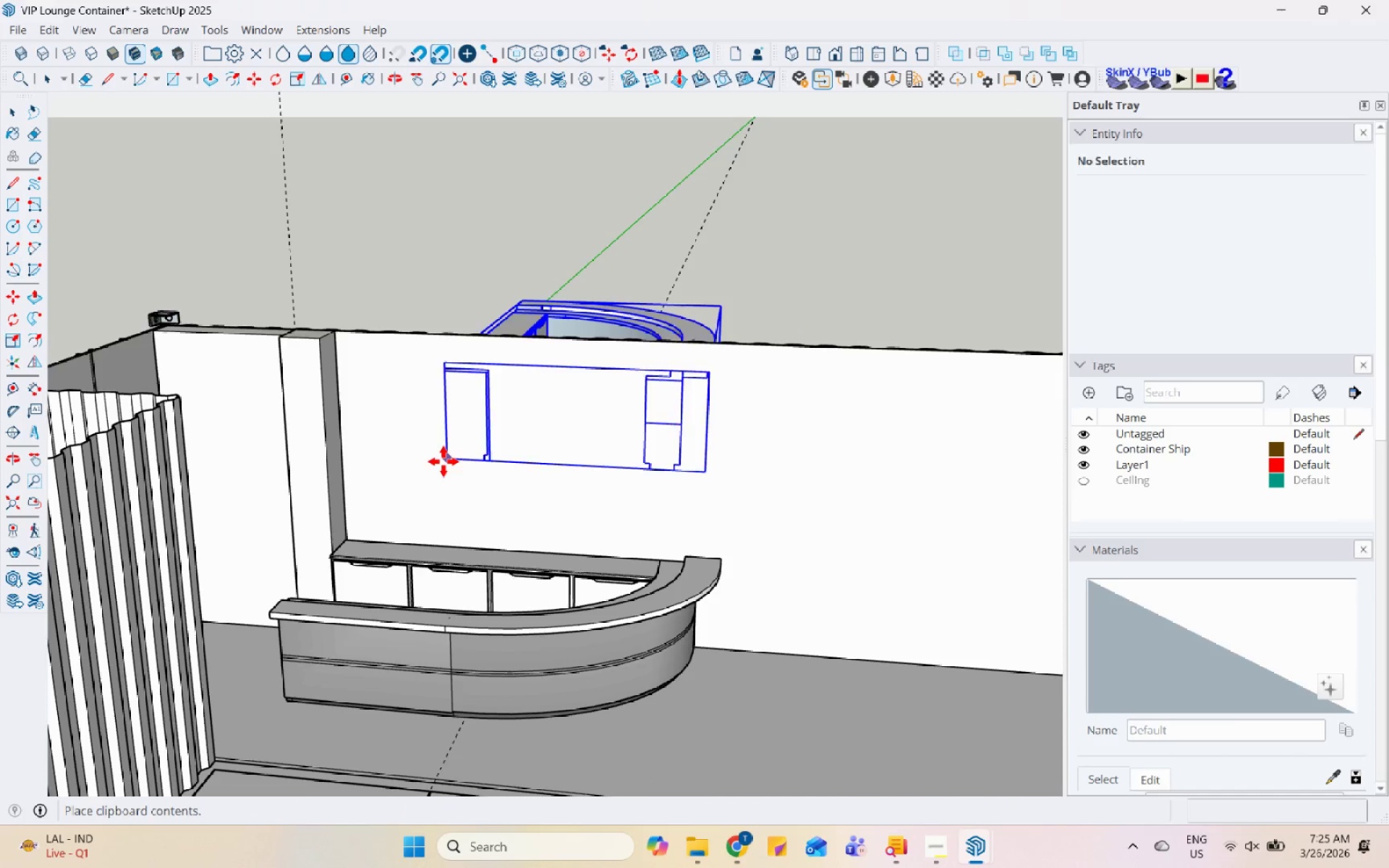 
key(Space)
 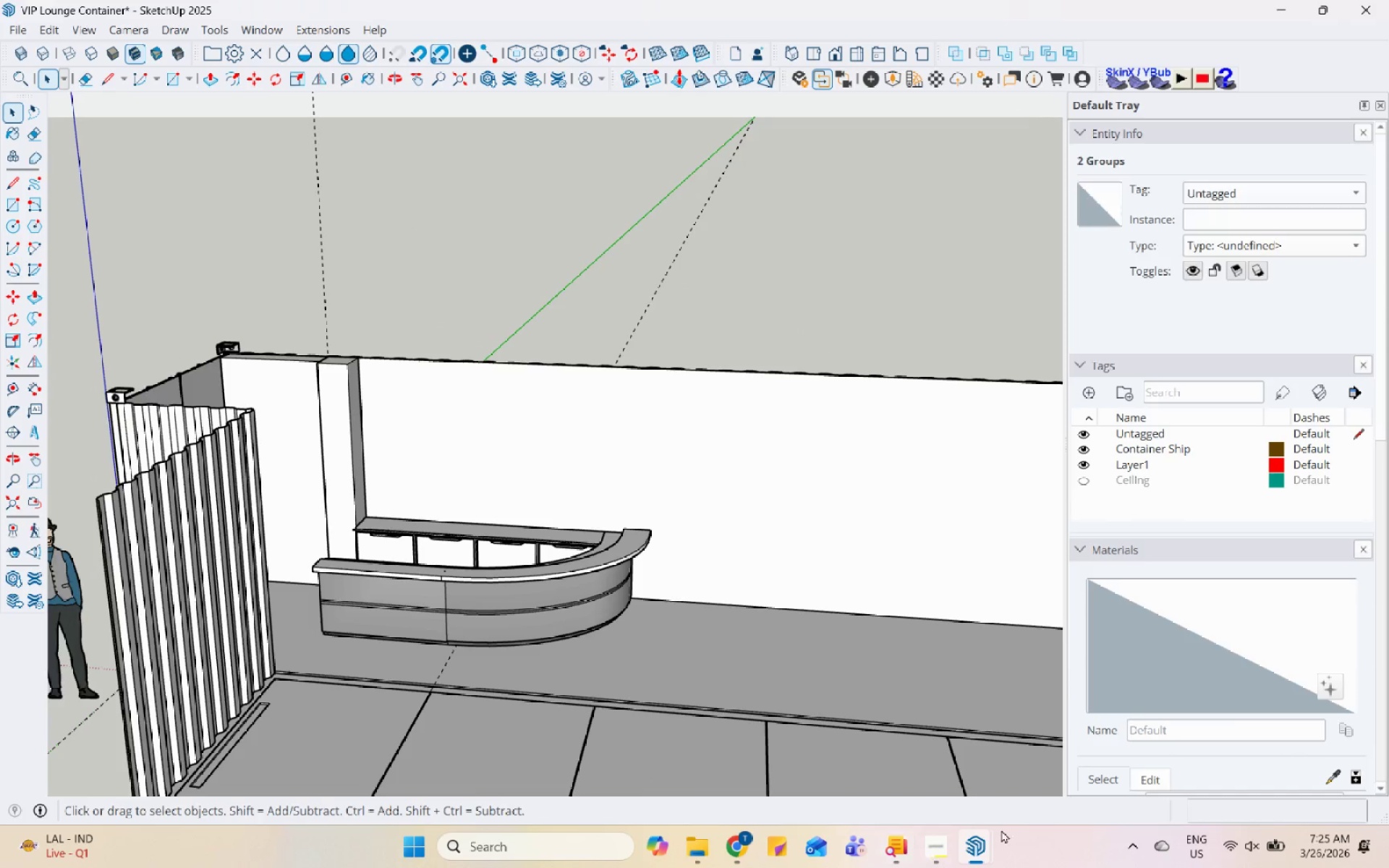 
scroll: coordinate [413, 453], scroll_direction: down, amount: 3.0
 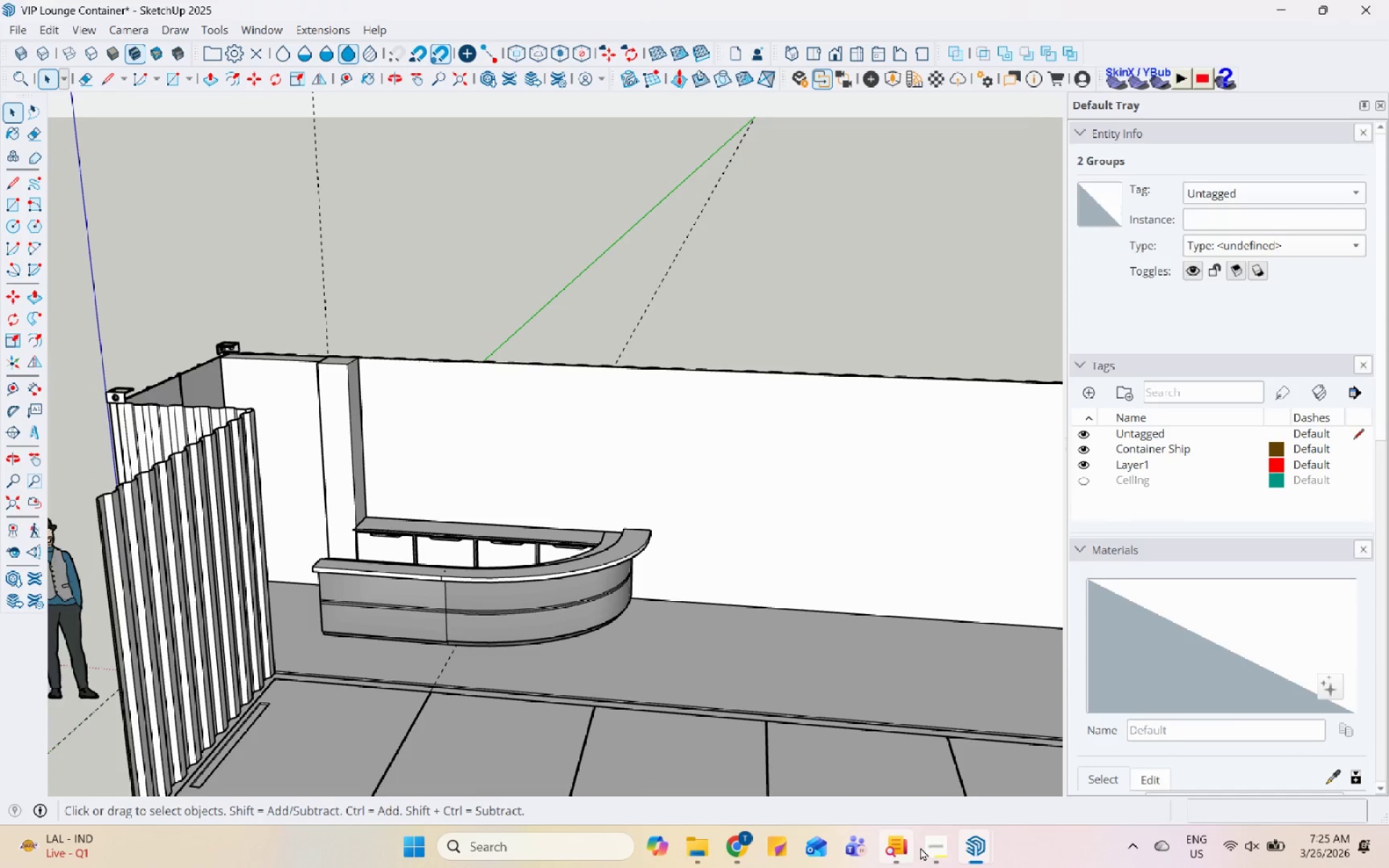 
left_click([968, 853])
 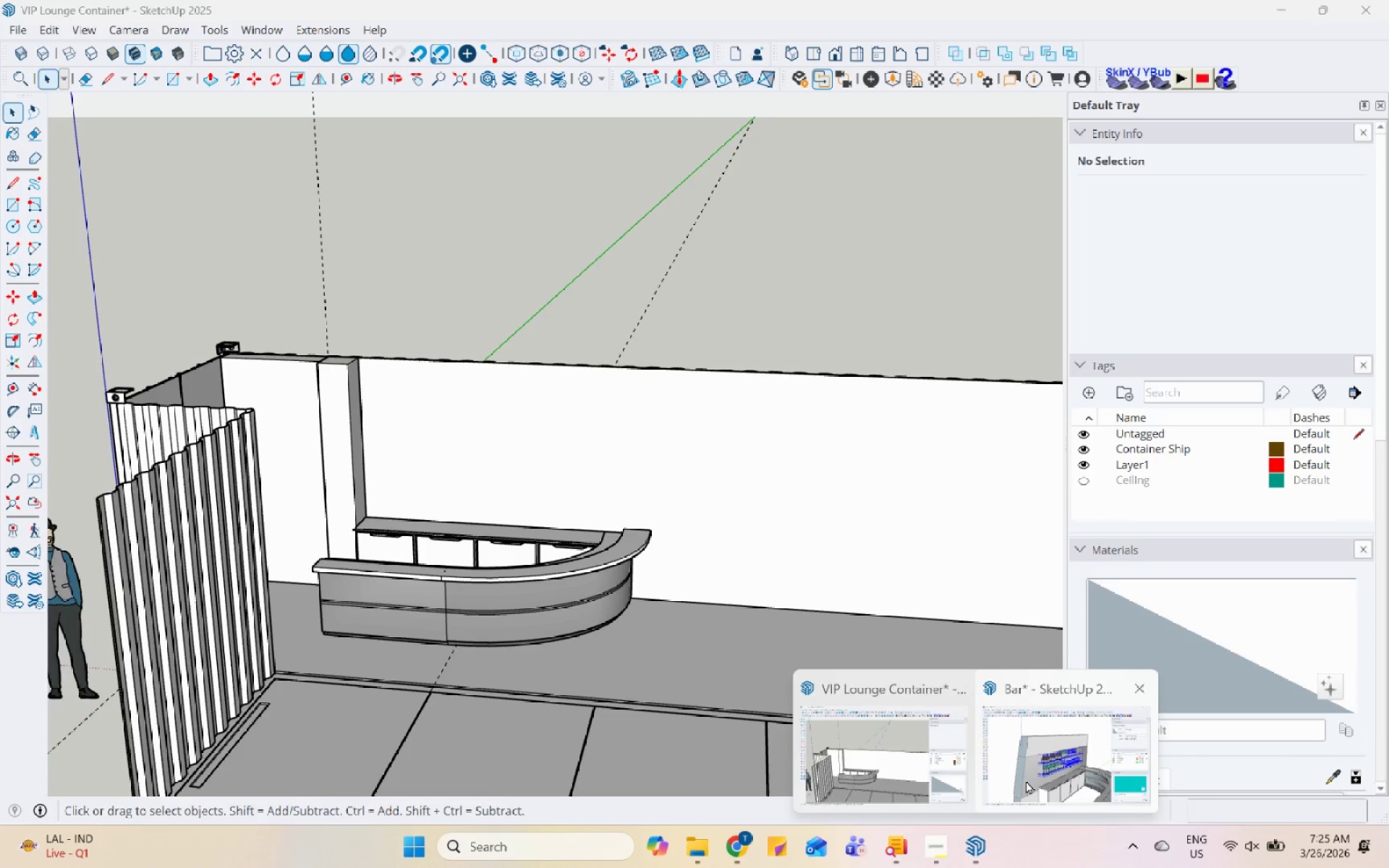 
left_click([1037, 770])
 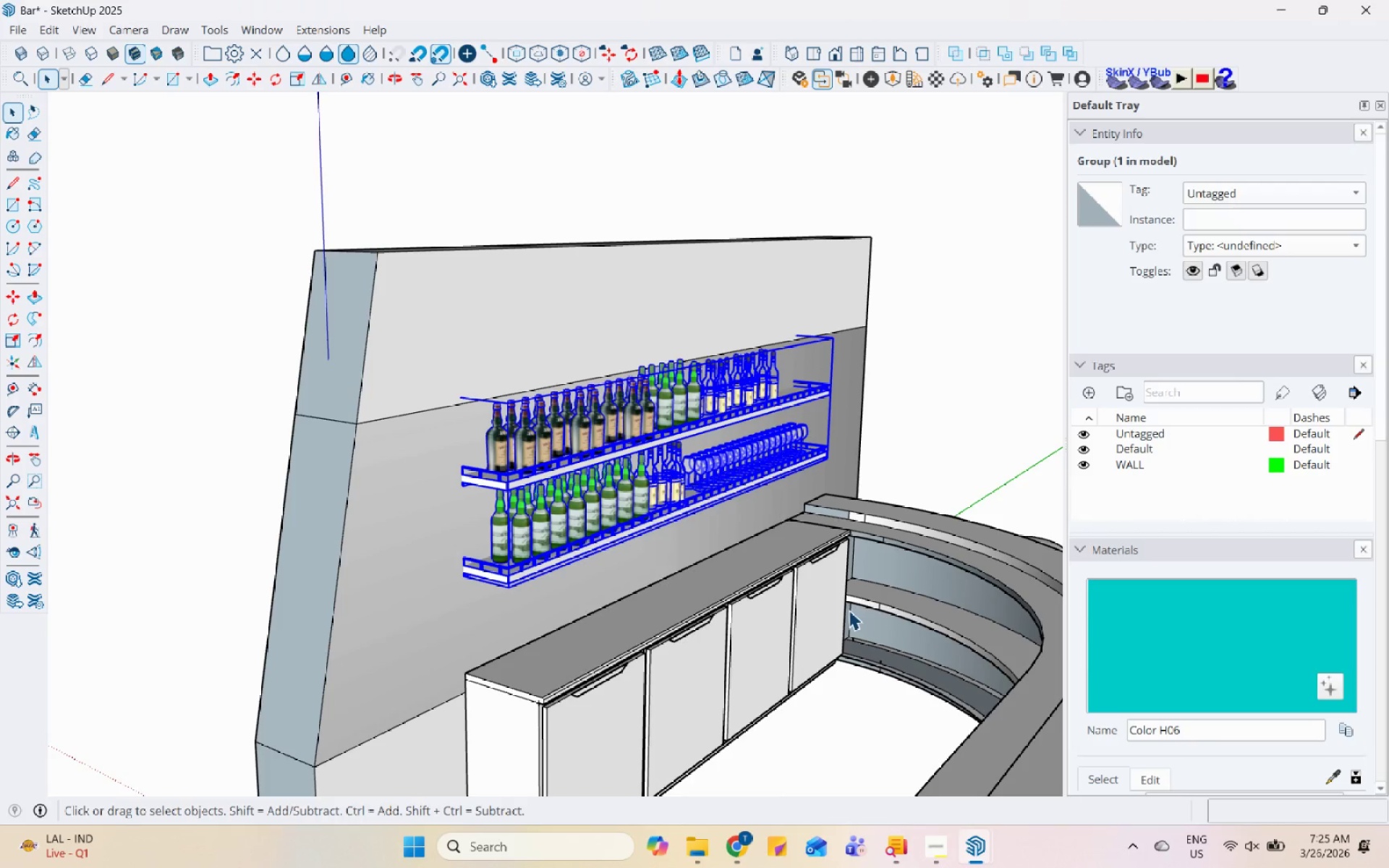 
hold_key(key=ControlLeft, duration=0.69)
 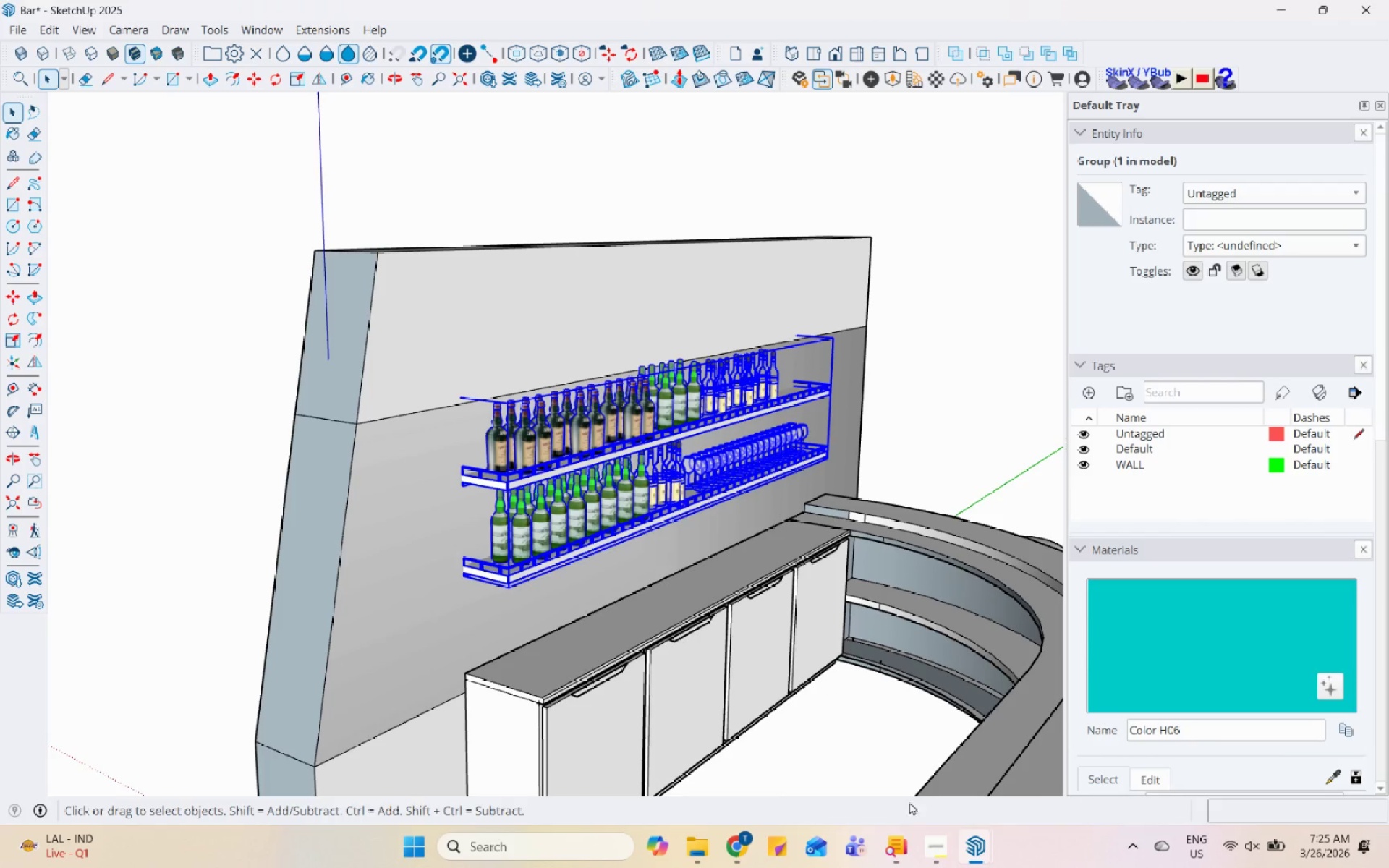 
hold_key(key=C, duration=0.33)
 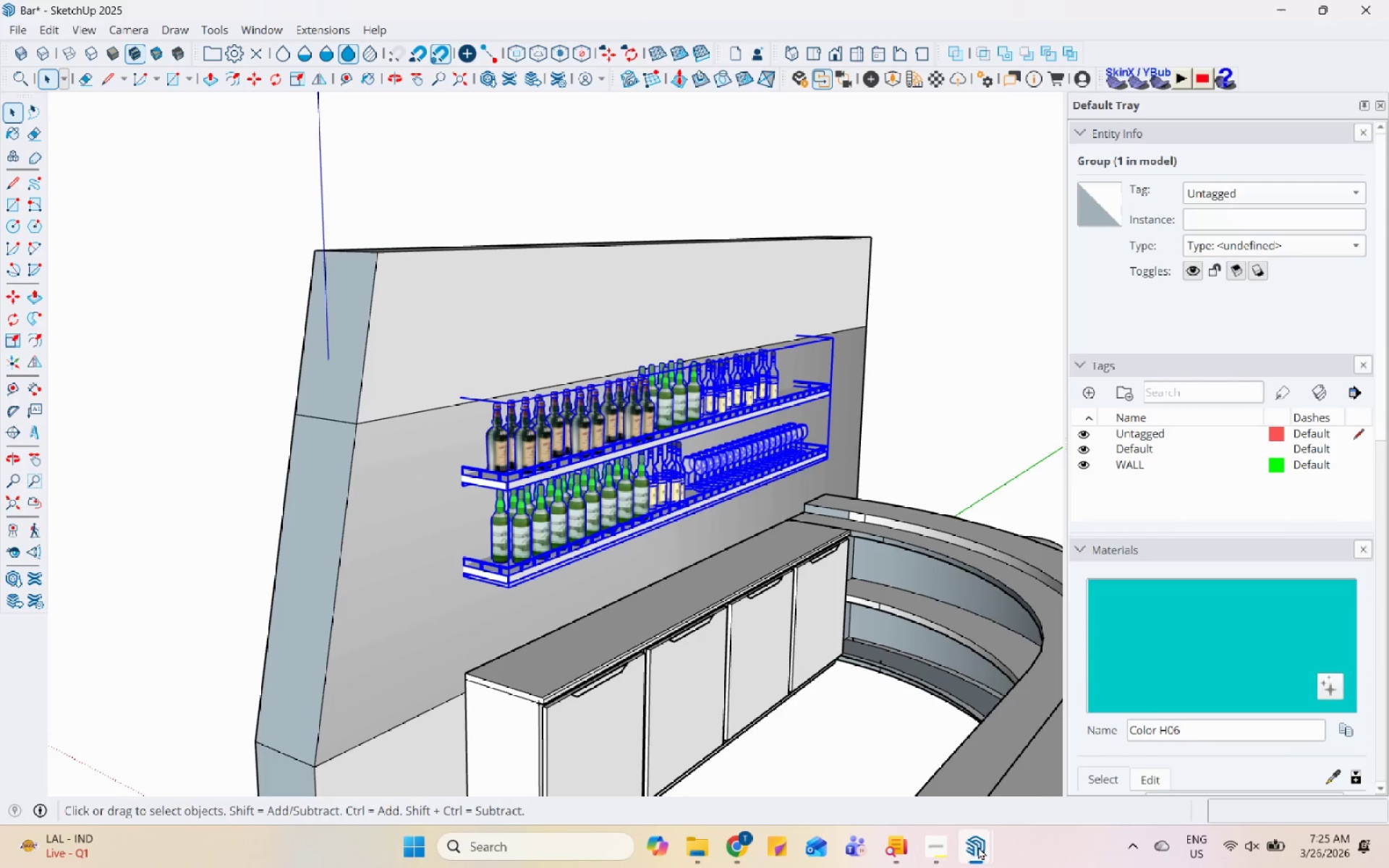 
double_click([919, 768])
 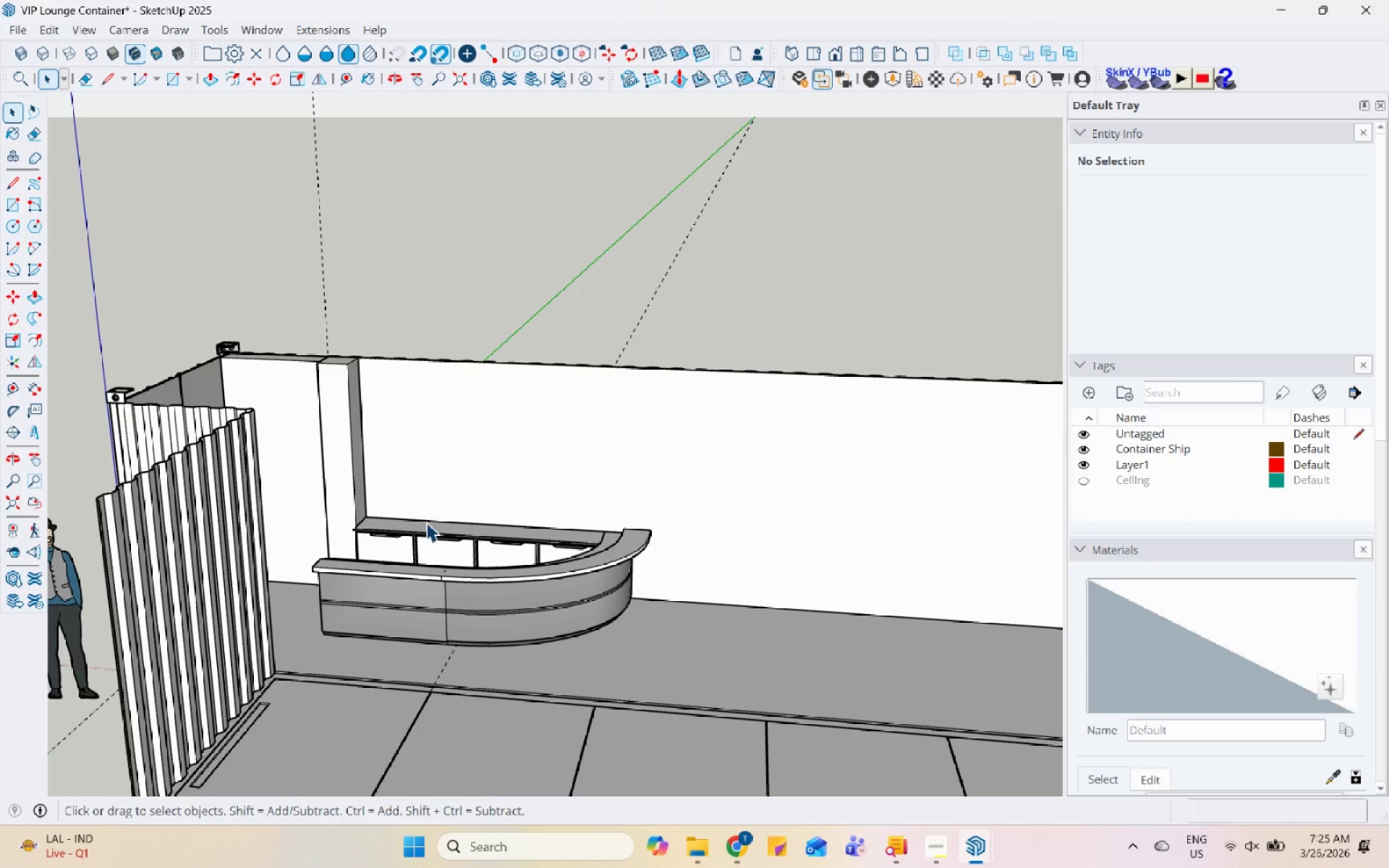 
key(Control+V)
 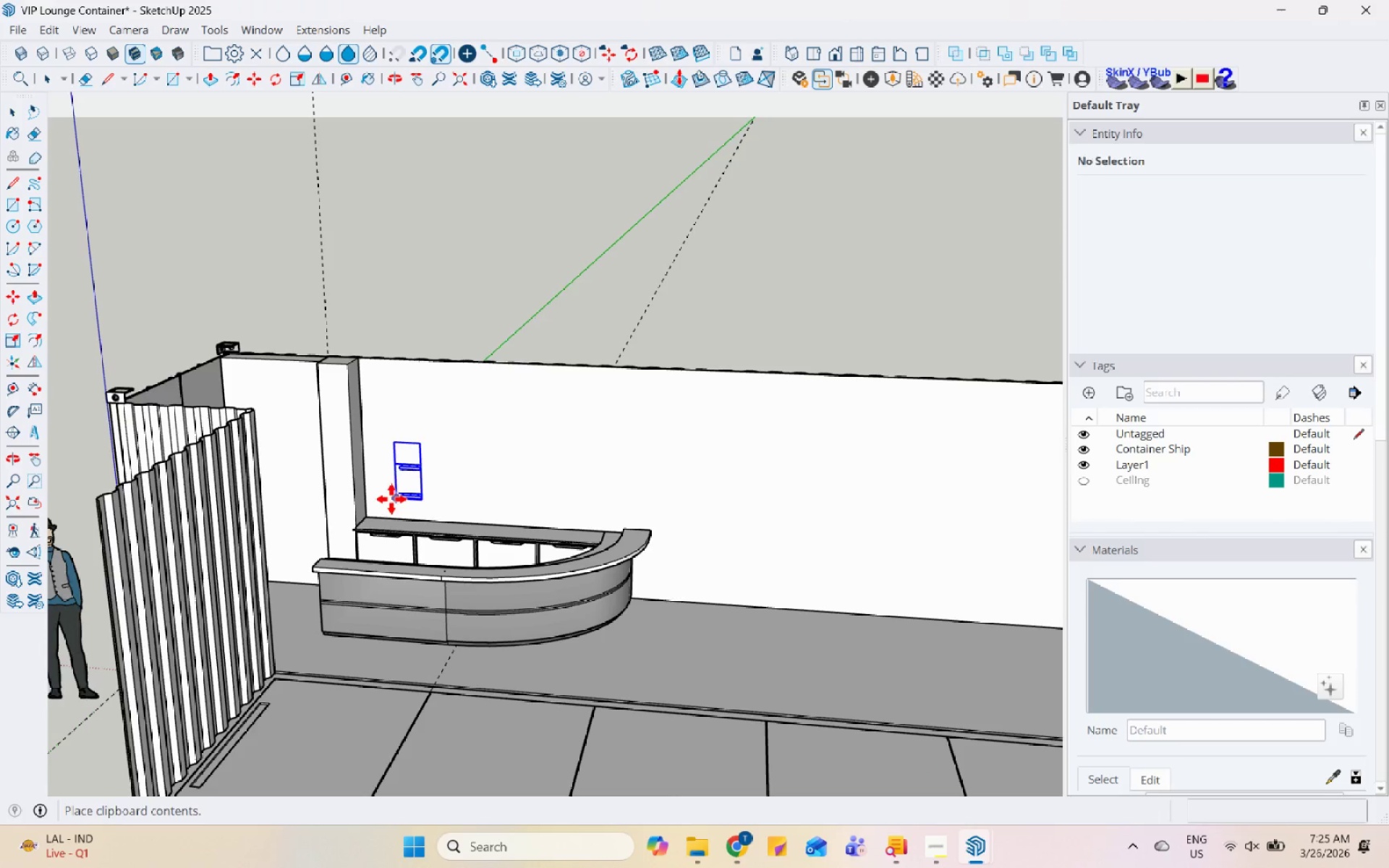 
scroll: coordinate [412, 491], scroll_direction: up, amount: 11.0
 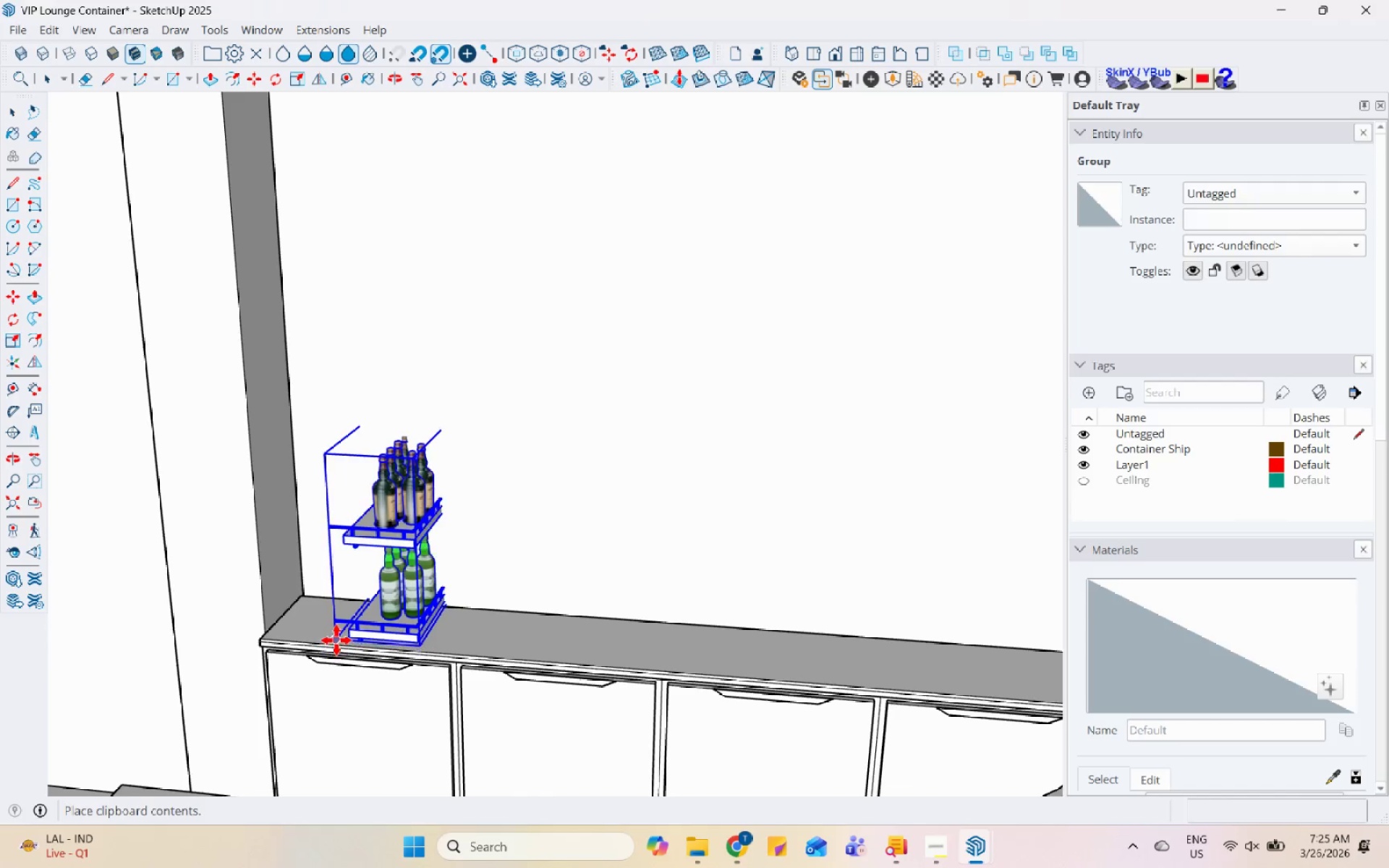 
left_click([338, 639])
 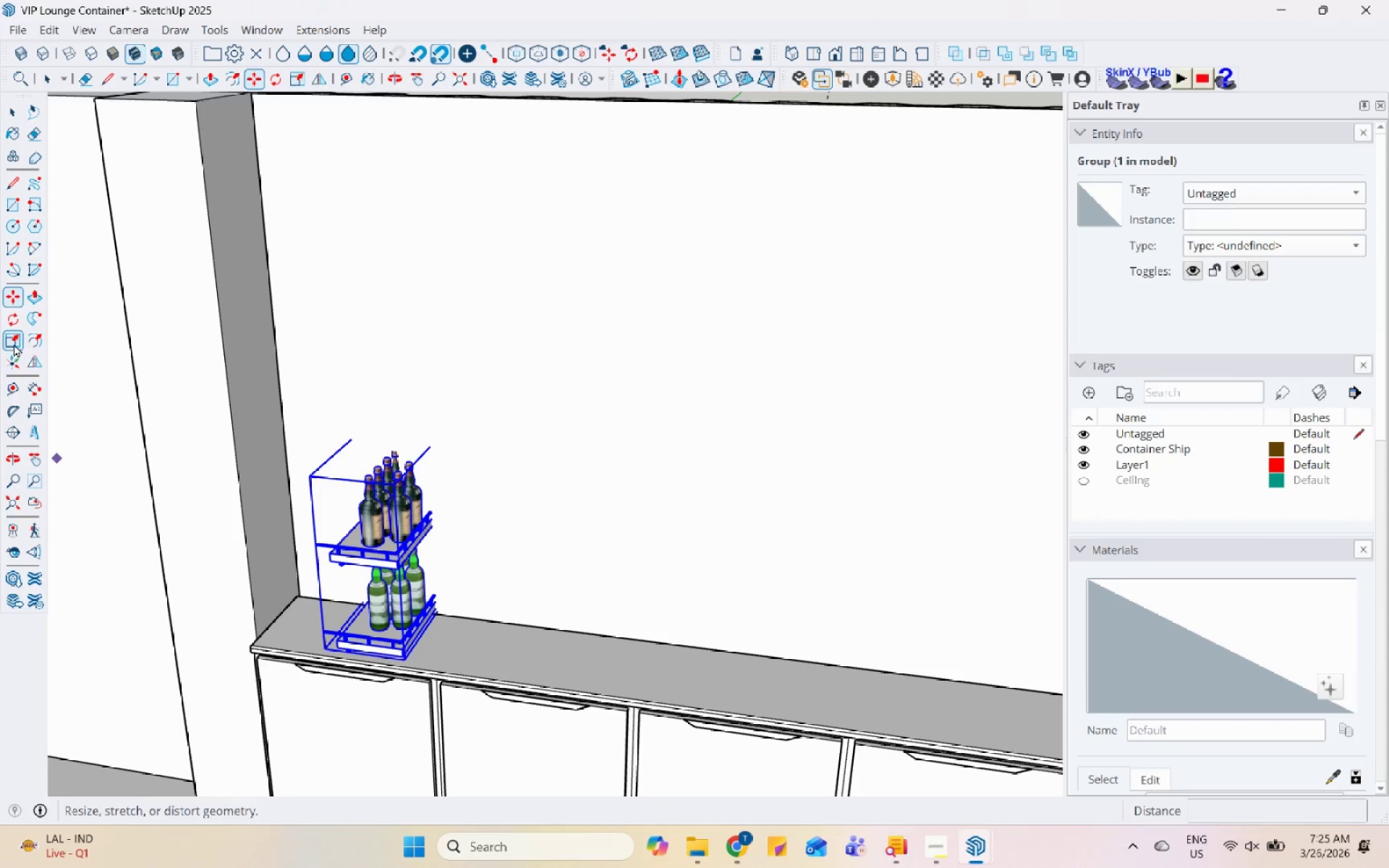 
left_click([7, 318])
 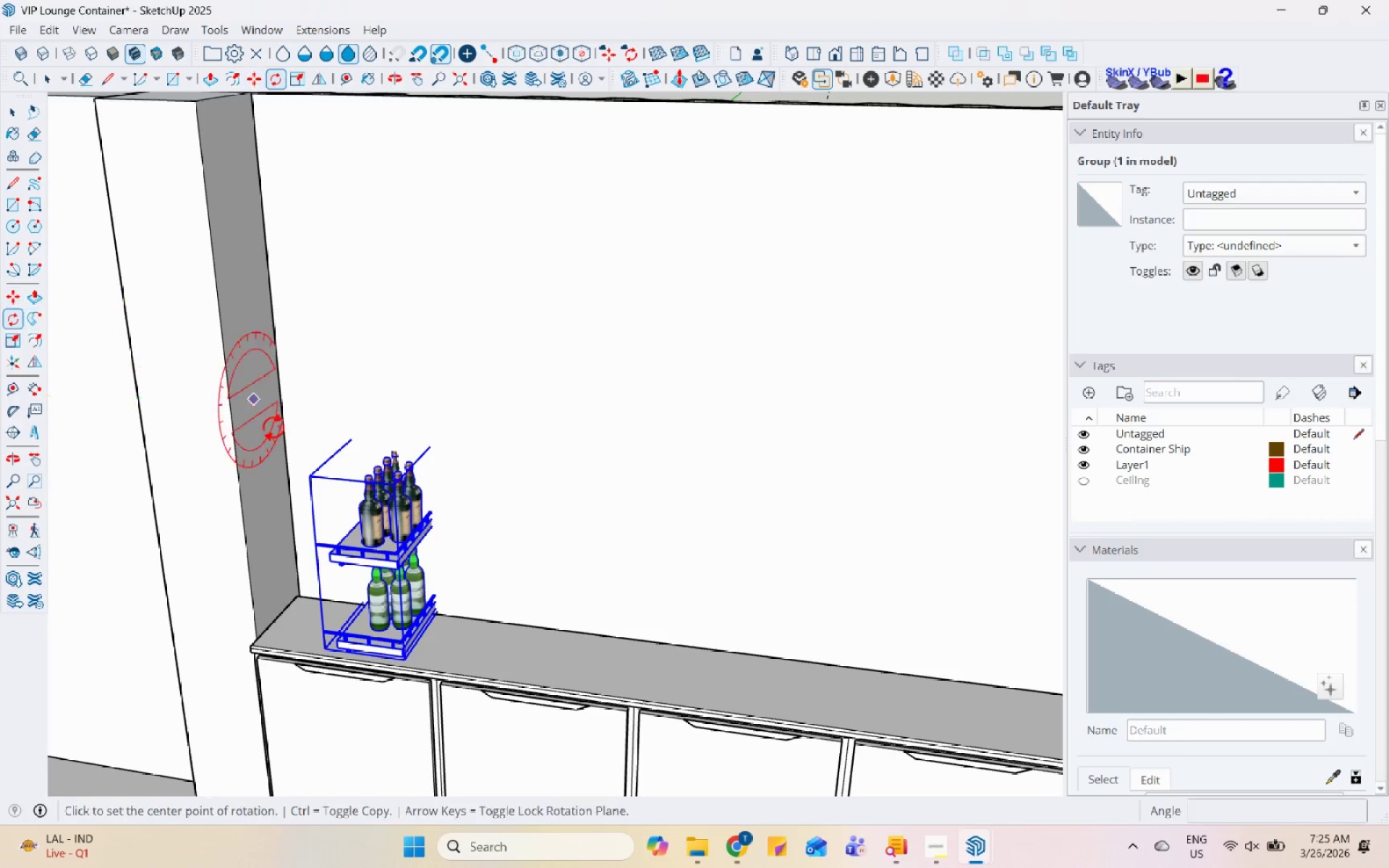 
scroll: coordinate [506, 614], scroll_direction: up, amount: 6.0
 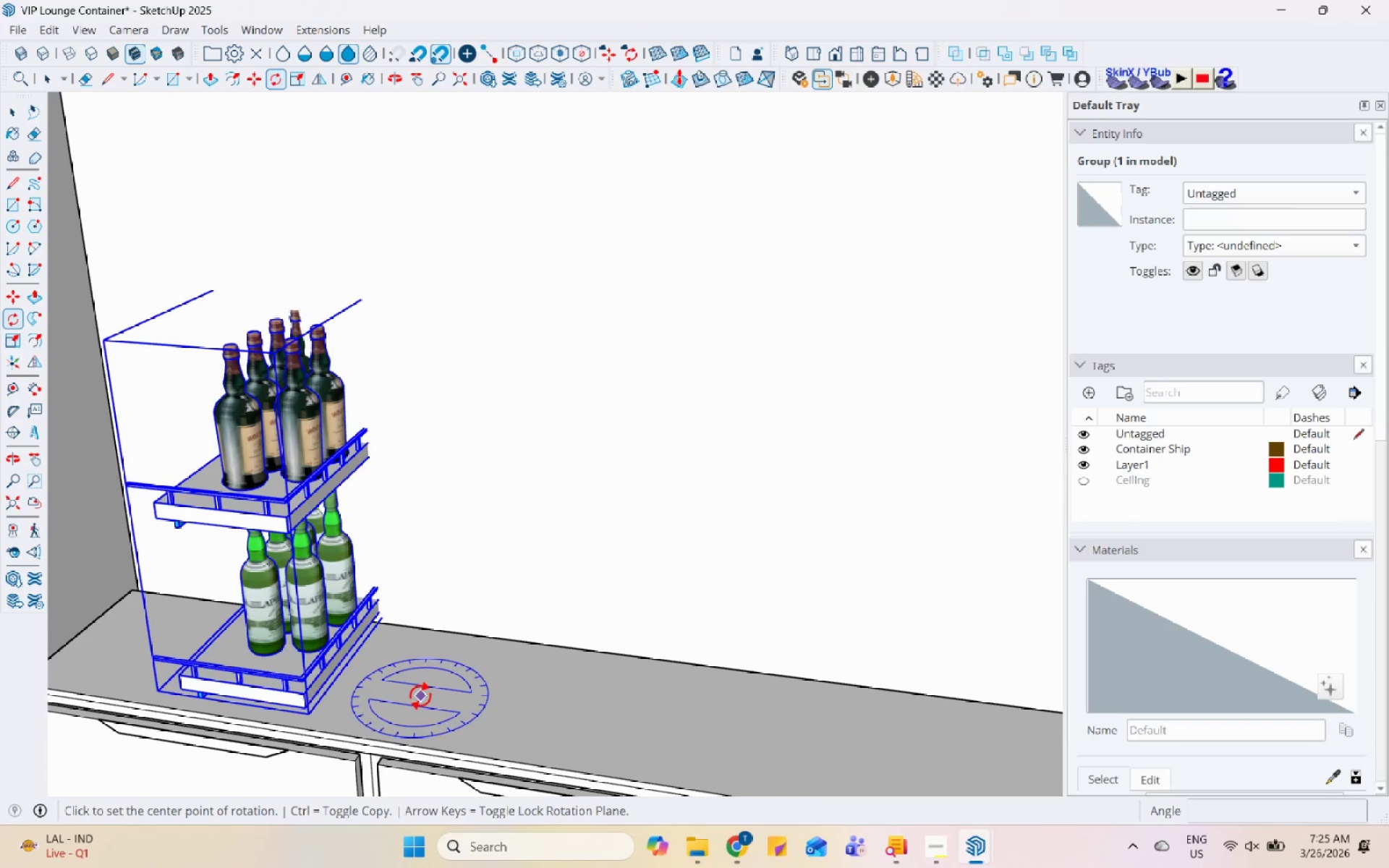 
left_click([416, 701])
 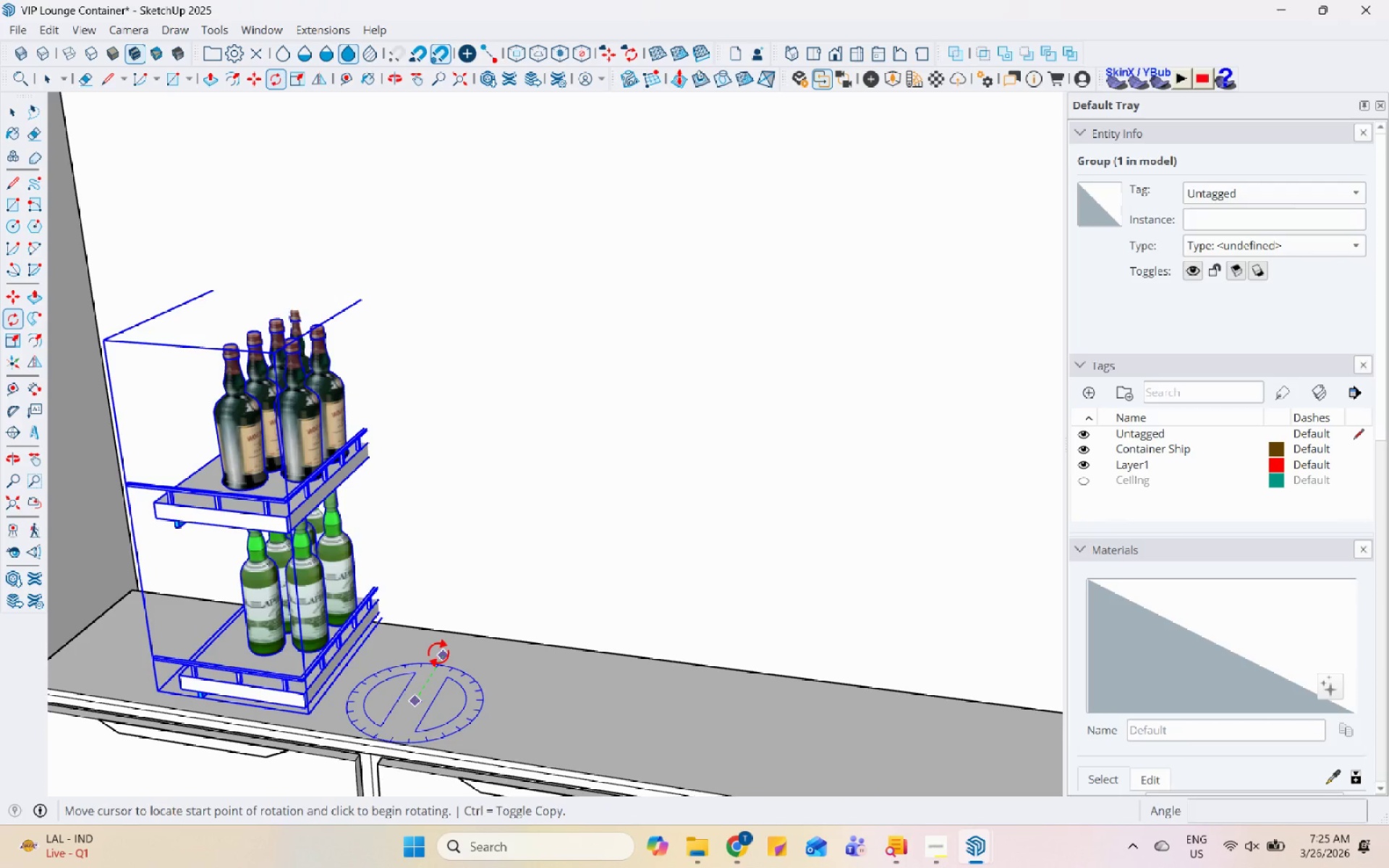 
left_click([438, 653])
 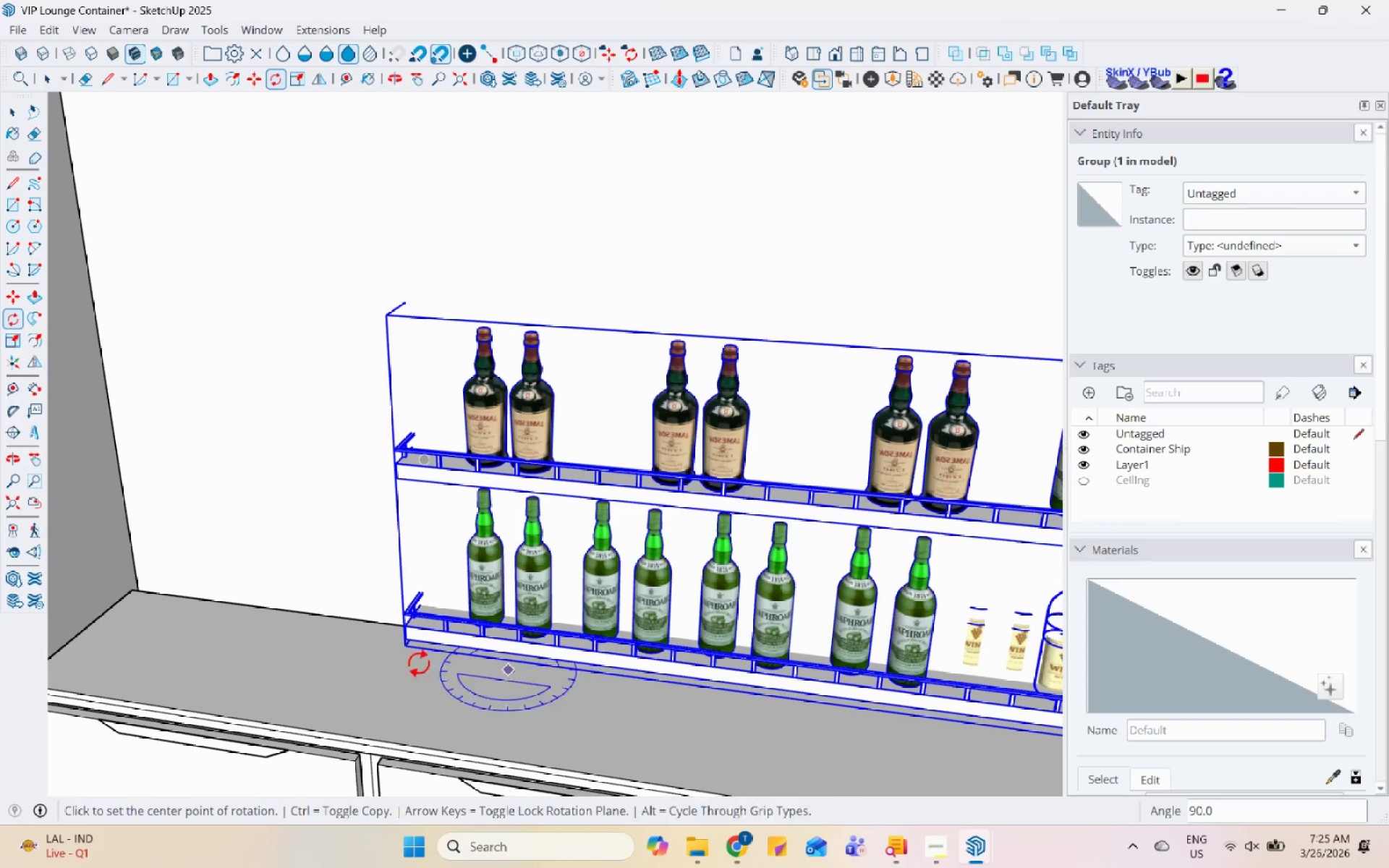 
key(Space)
 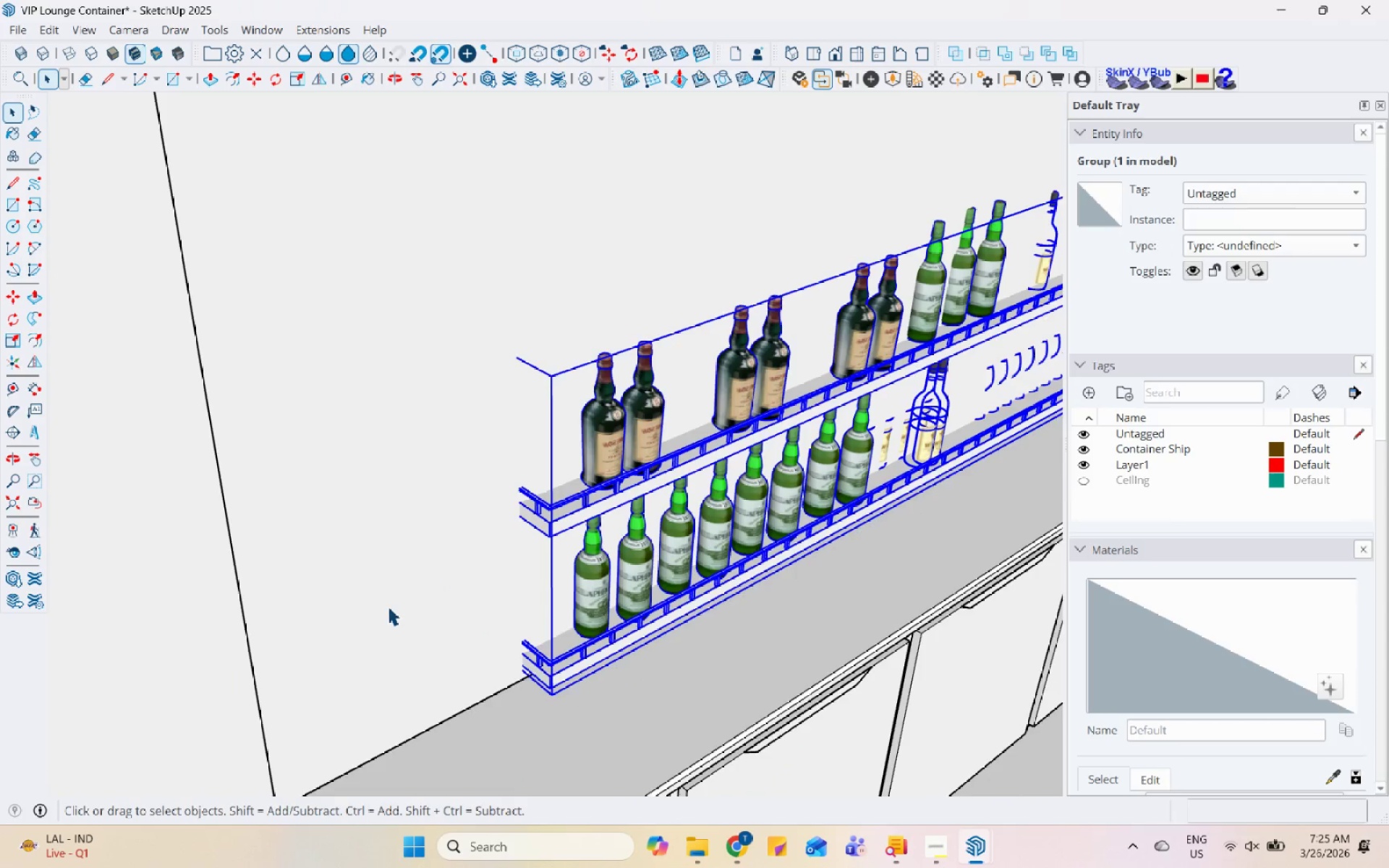 
scroll: coordinate [388, 606], scroll_direction: down, amount: 1.0
 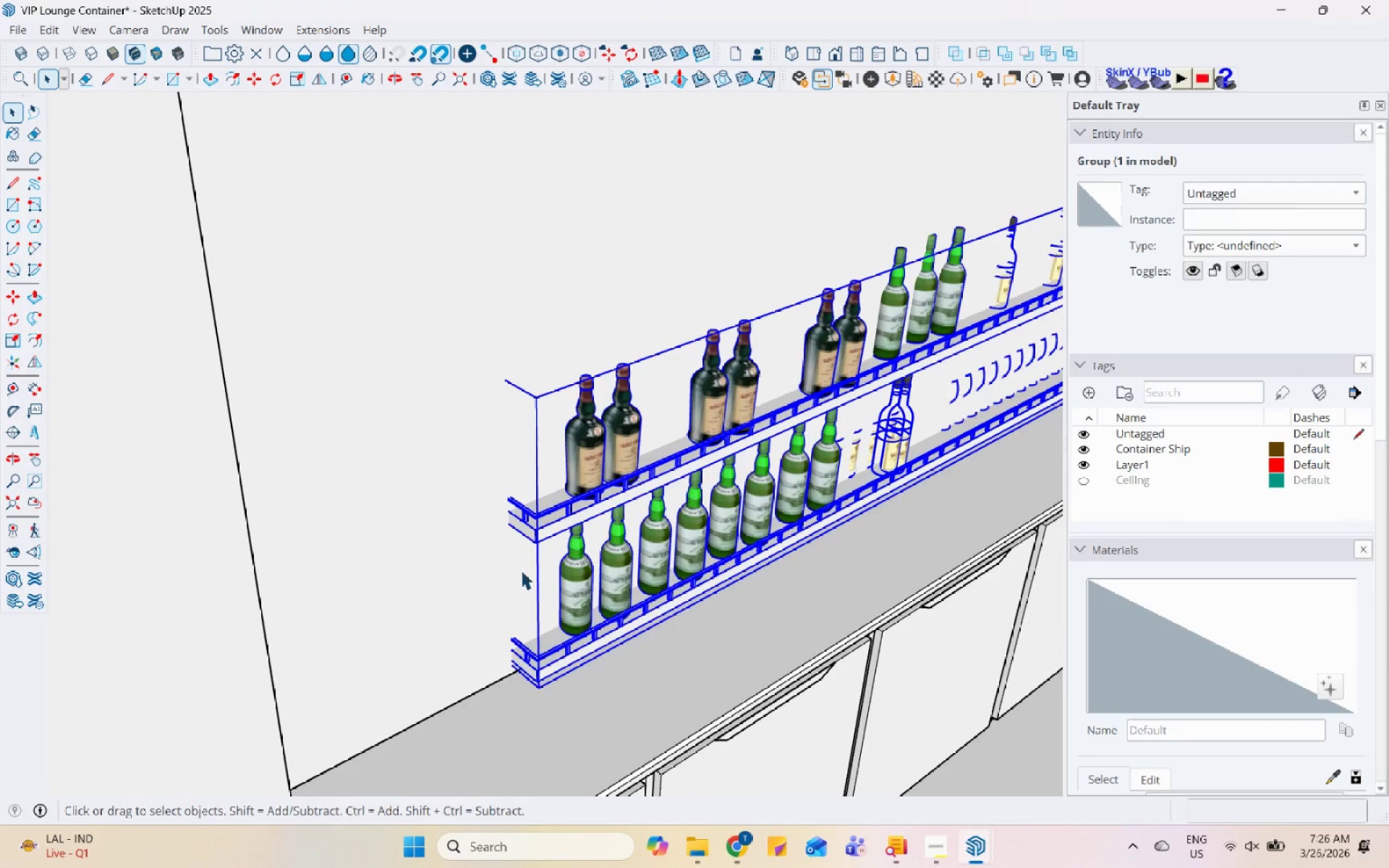 
key(M)
 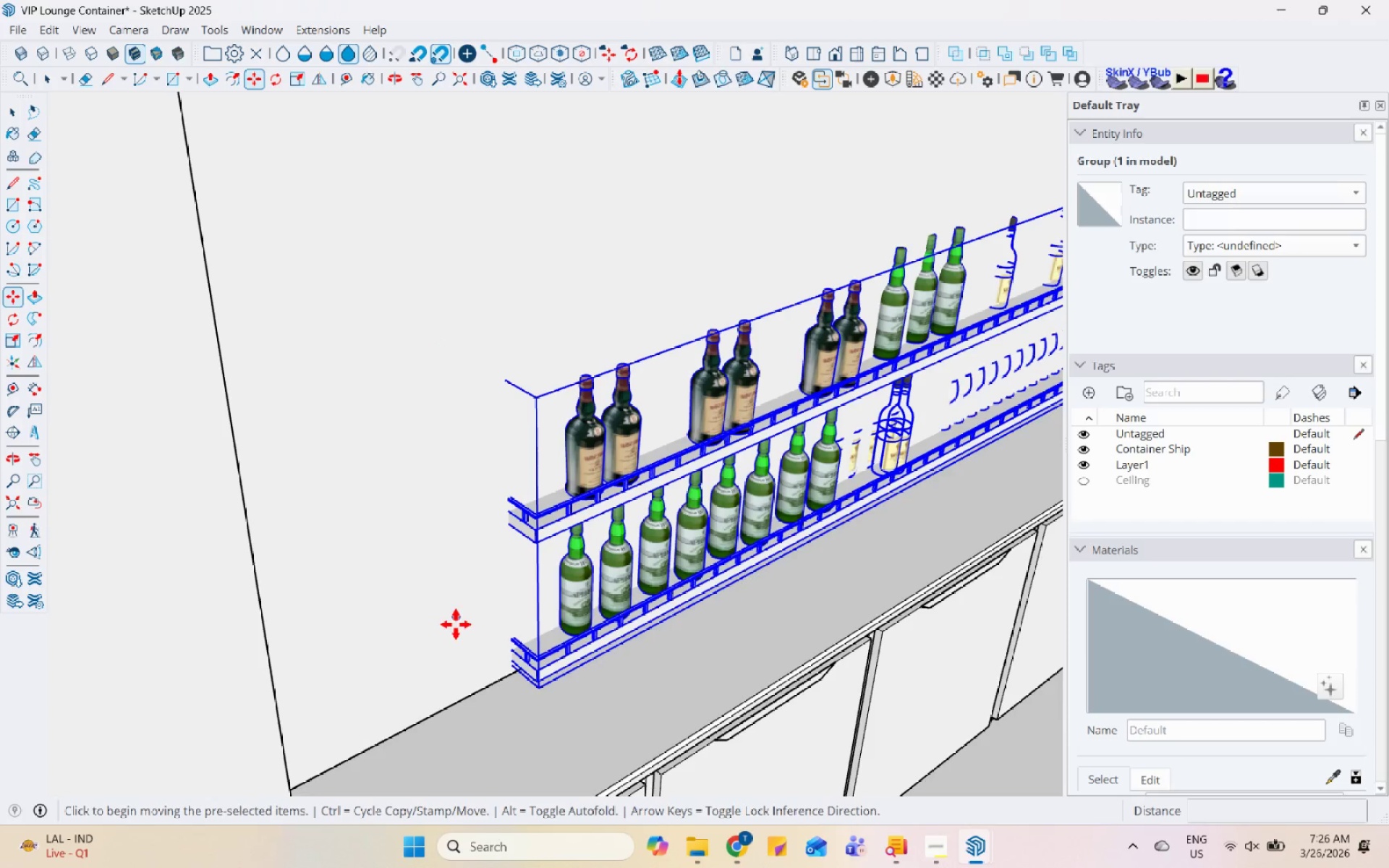 
left_click([449, 611])
 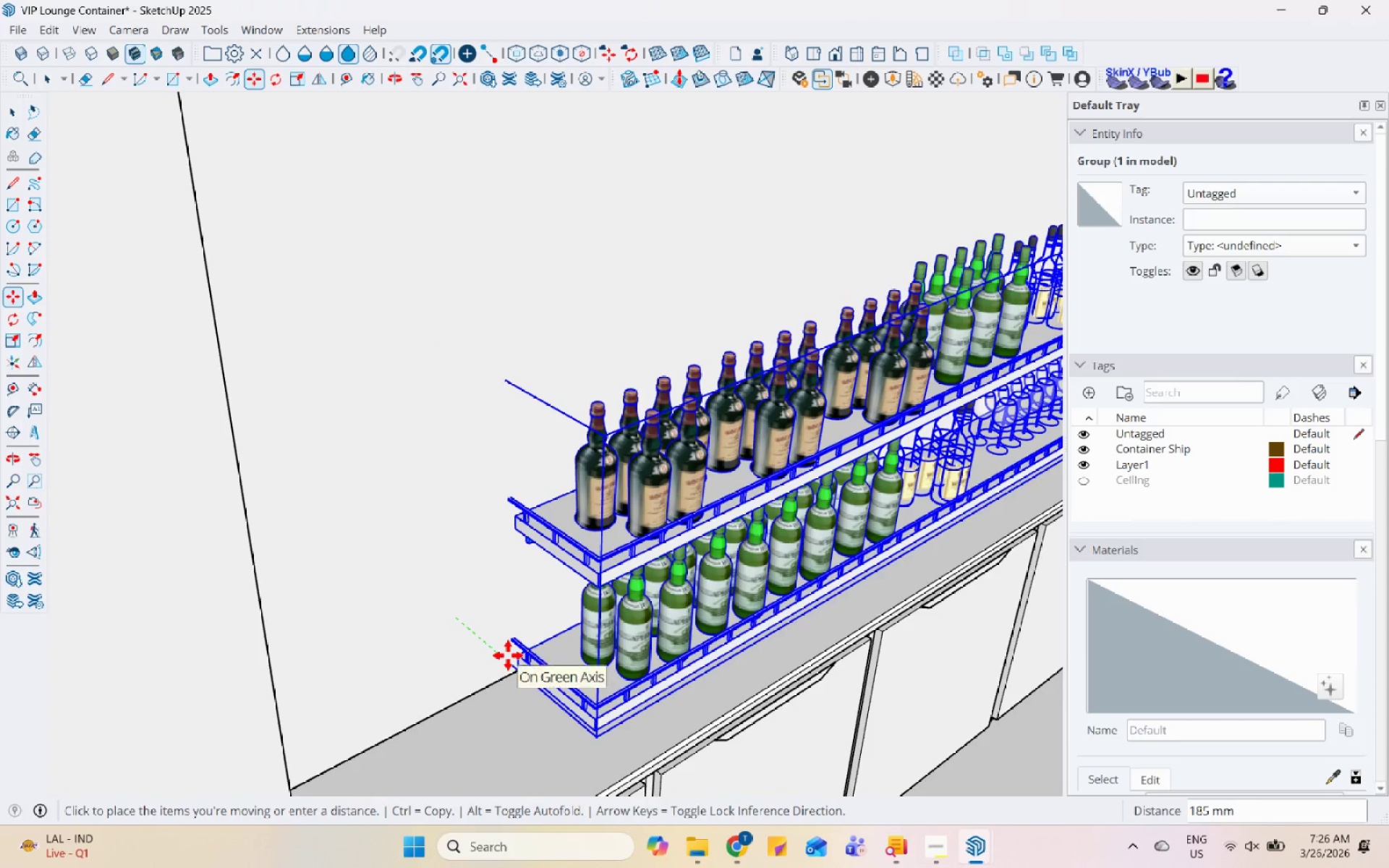 
left_click([511, 664])
 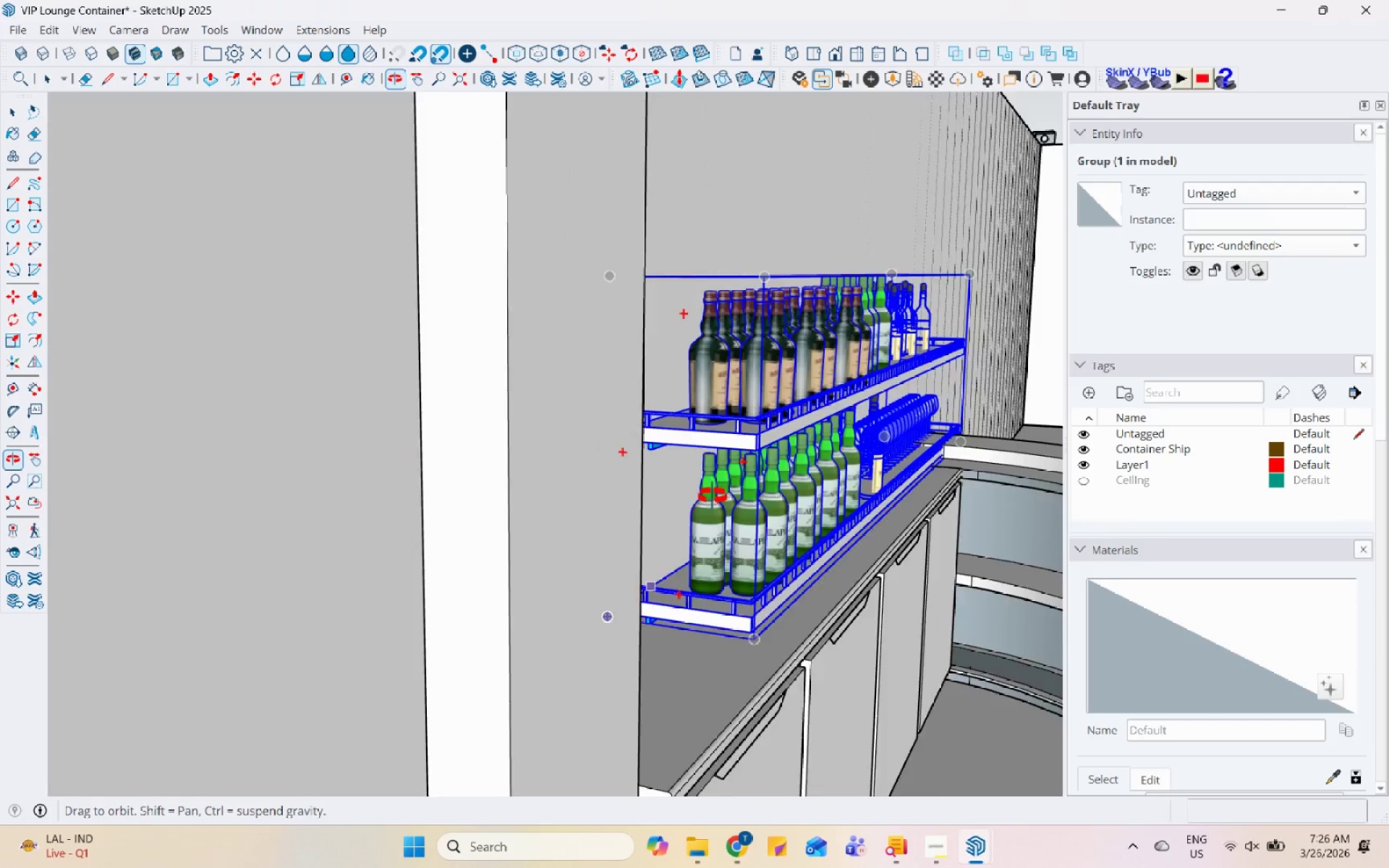 
scroll: coordinate [645, 485], scroll_direction: down, amount: 53.0
 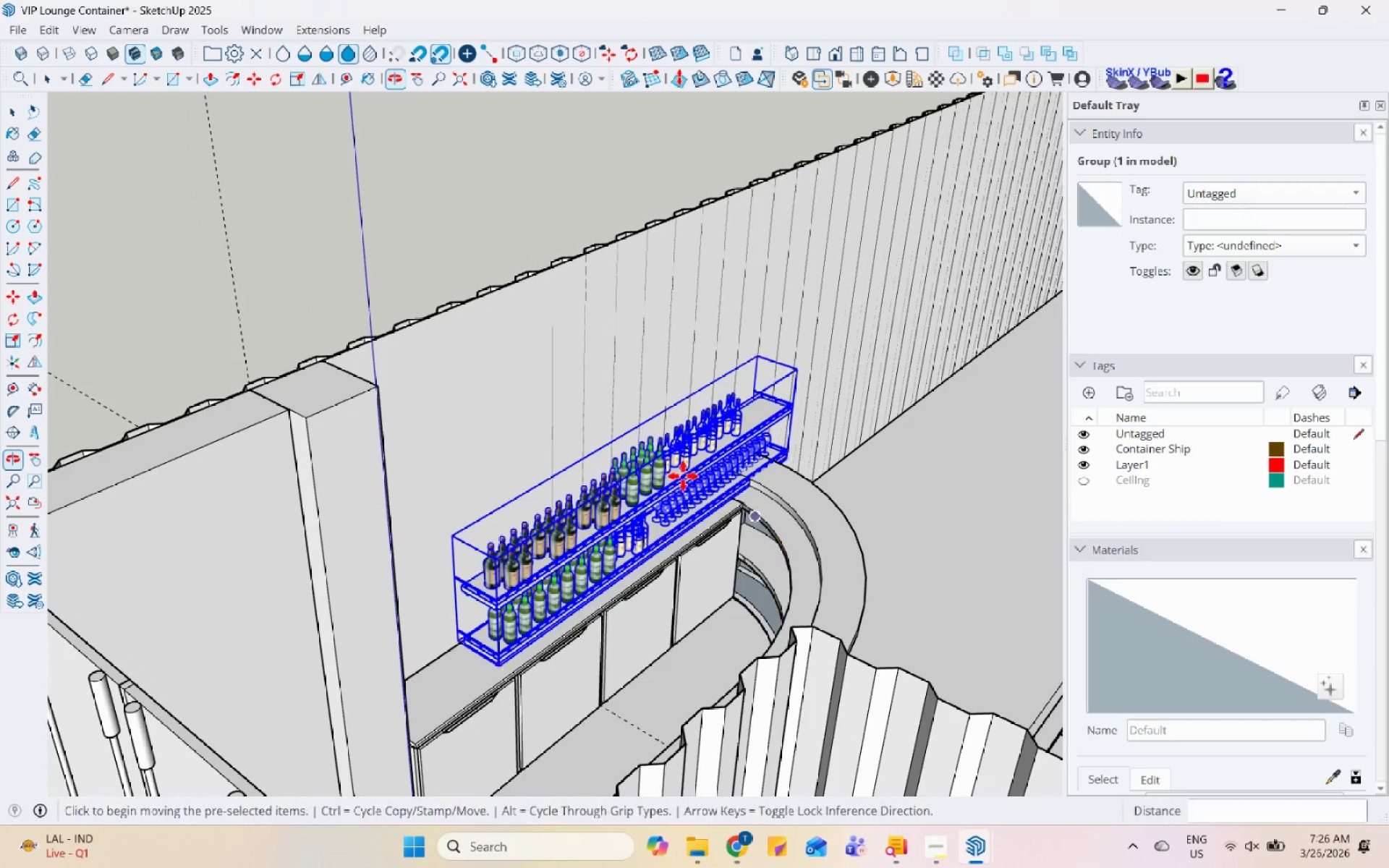 
scroll: coordinate [690, 509], scroll_direction: up, amount: 5.0
 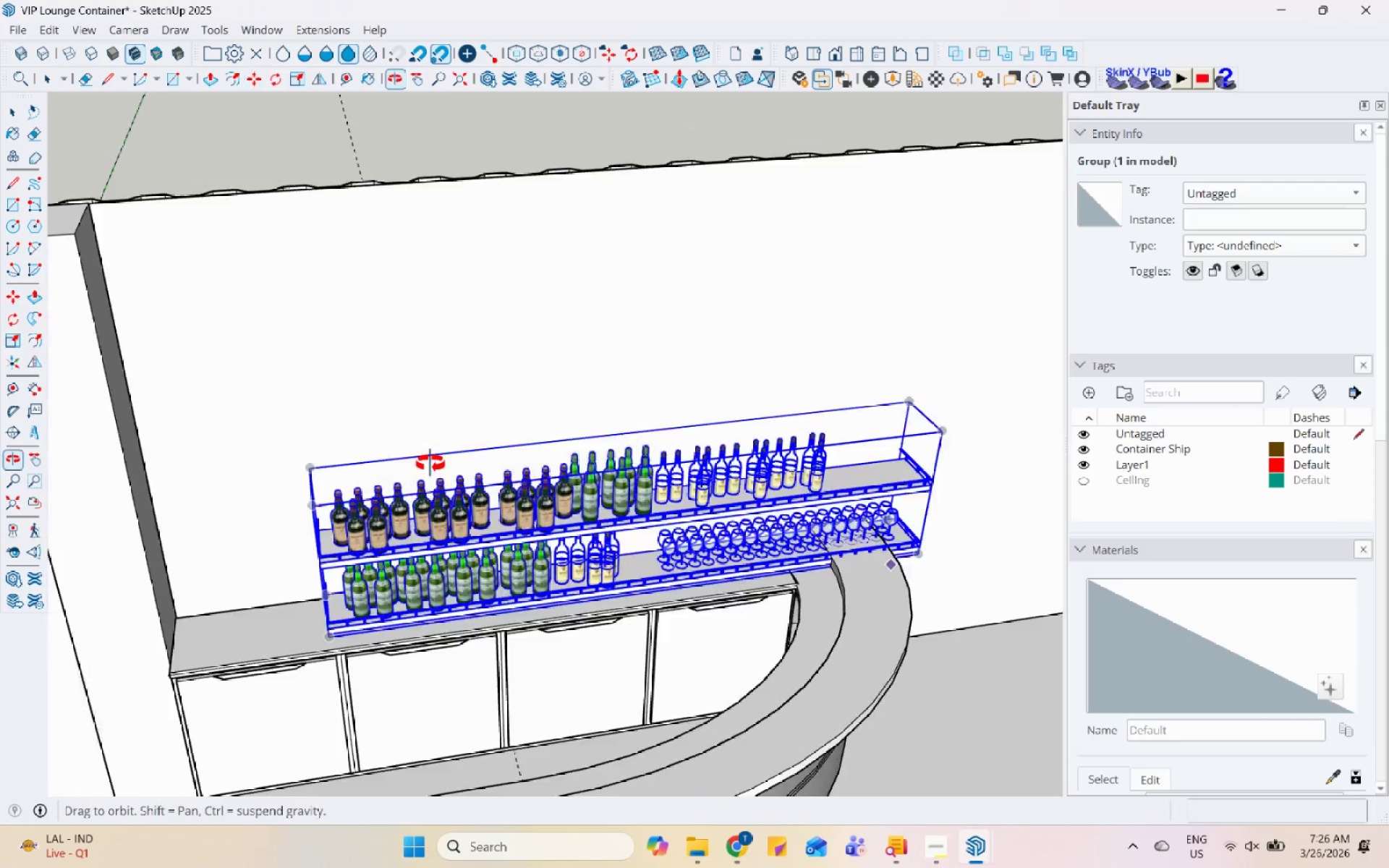 
scroll: coordinate [424, 457], scroll_direction: down, amount: 6.0
 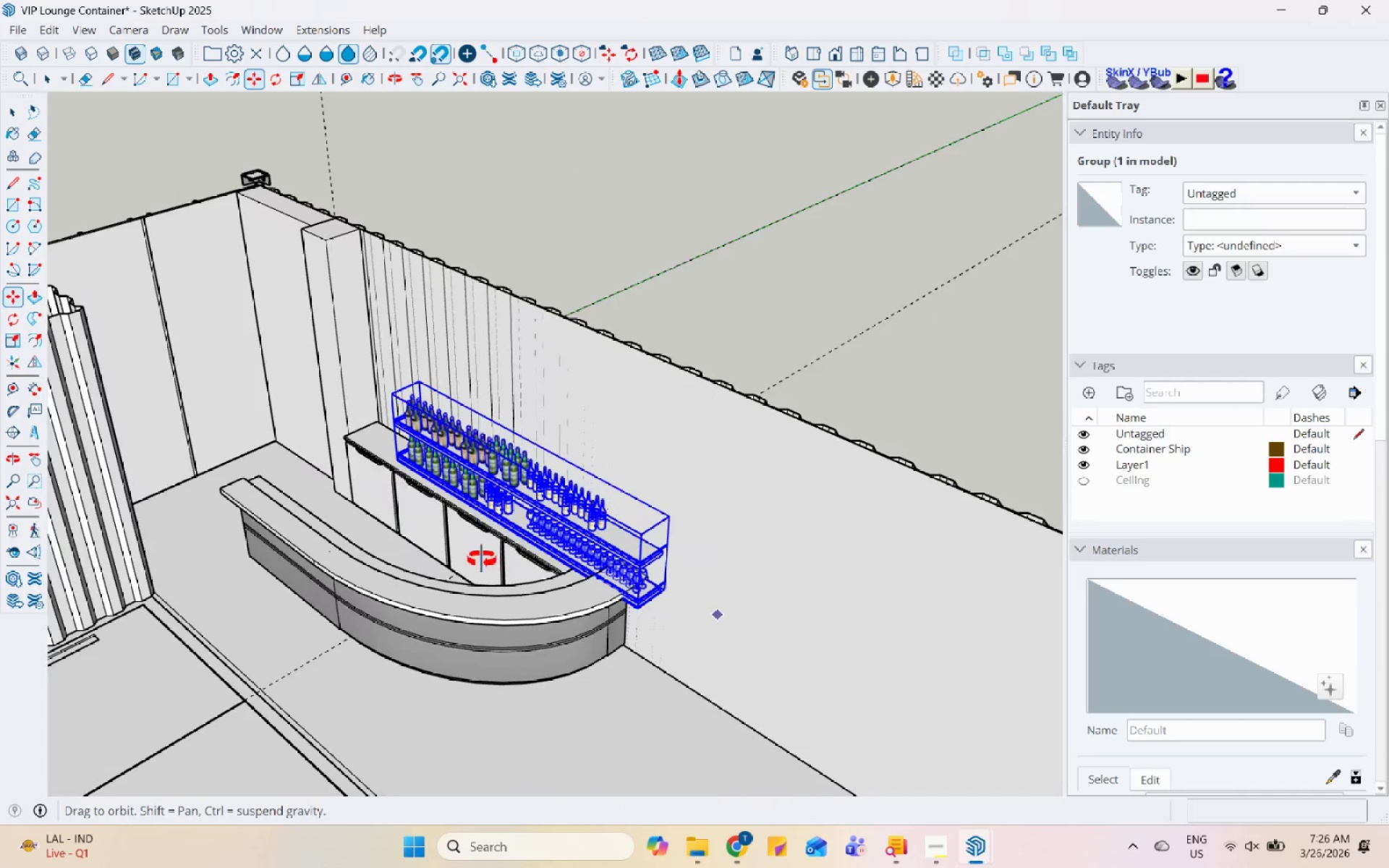 
scroll: coordinate [676, 613], scroll_direction: up, amount: 12.0
 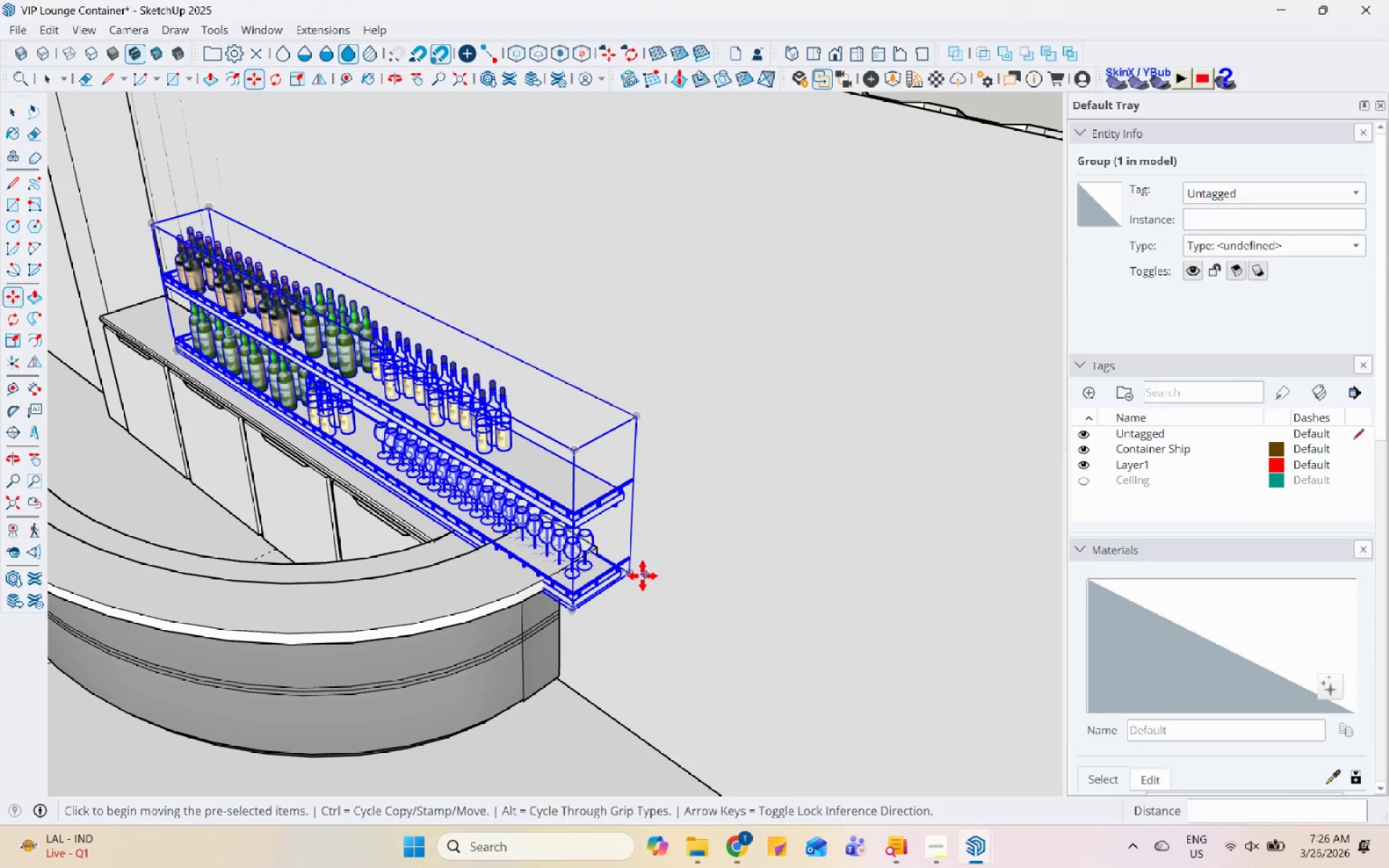 
left_click([640, 575])
 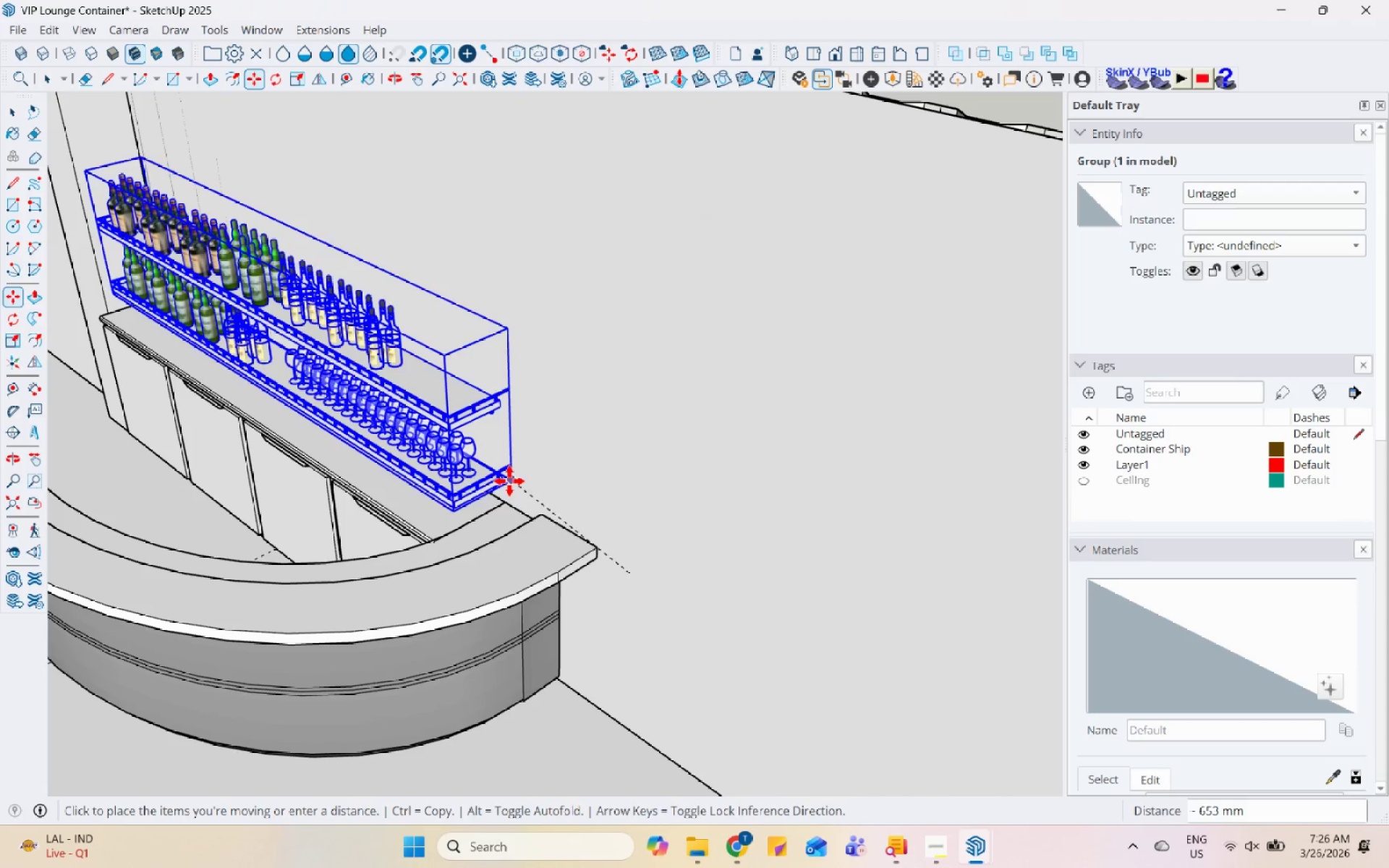 
left_click([504, 482])
 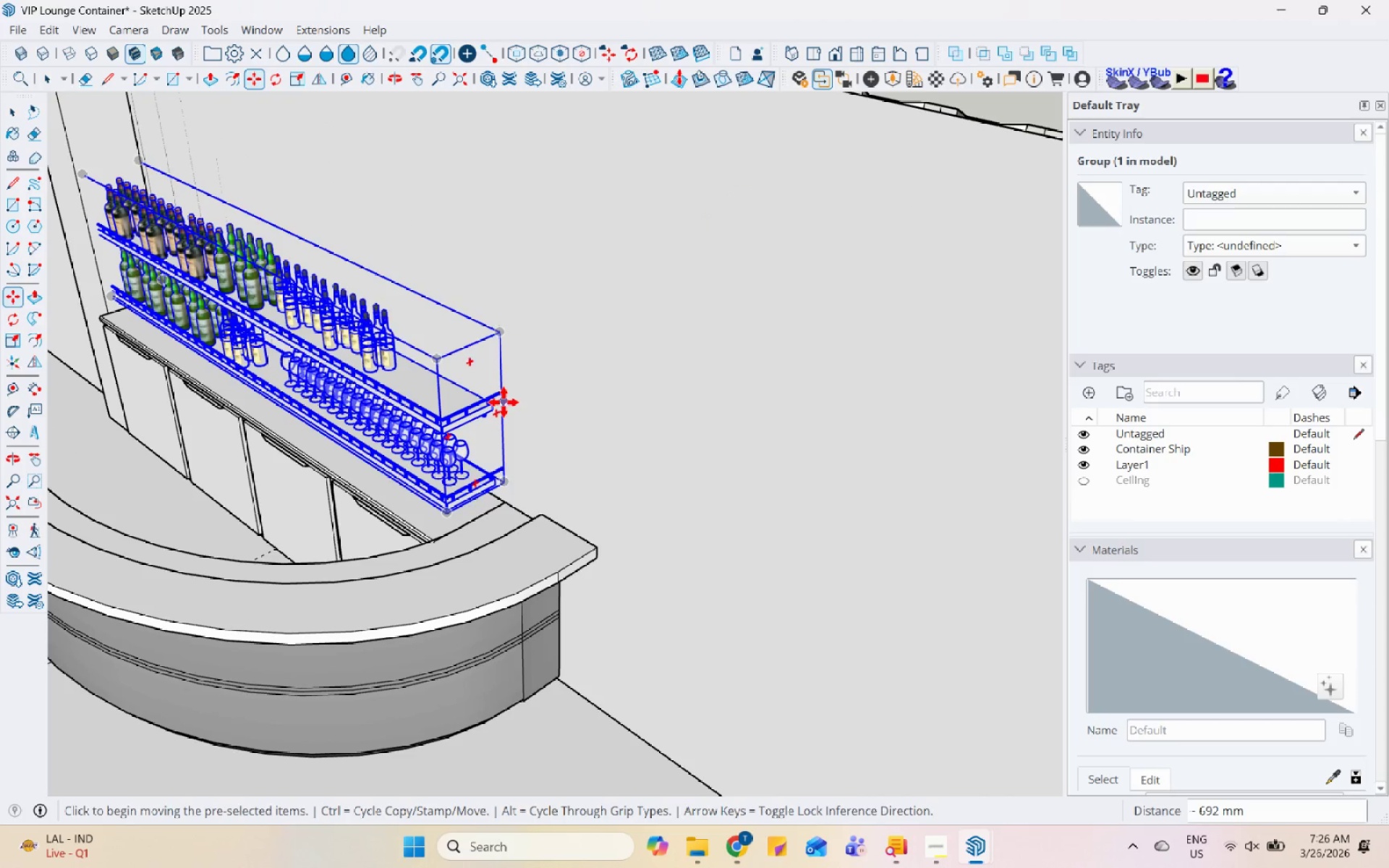 
left_click([501, 393])
 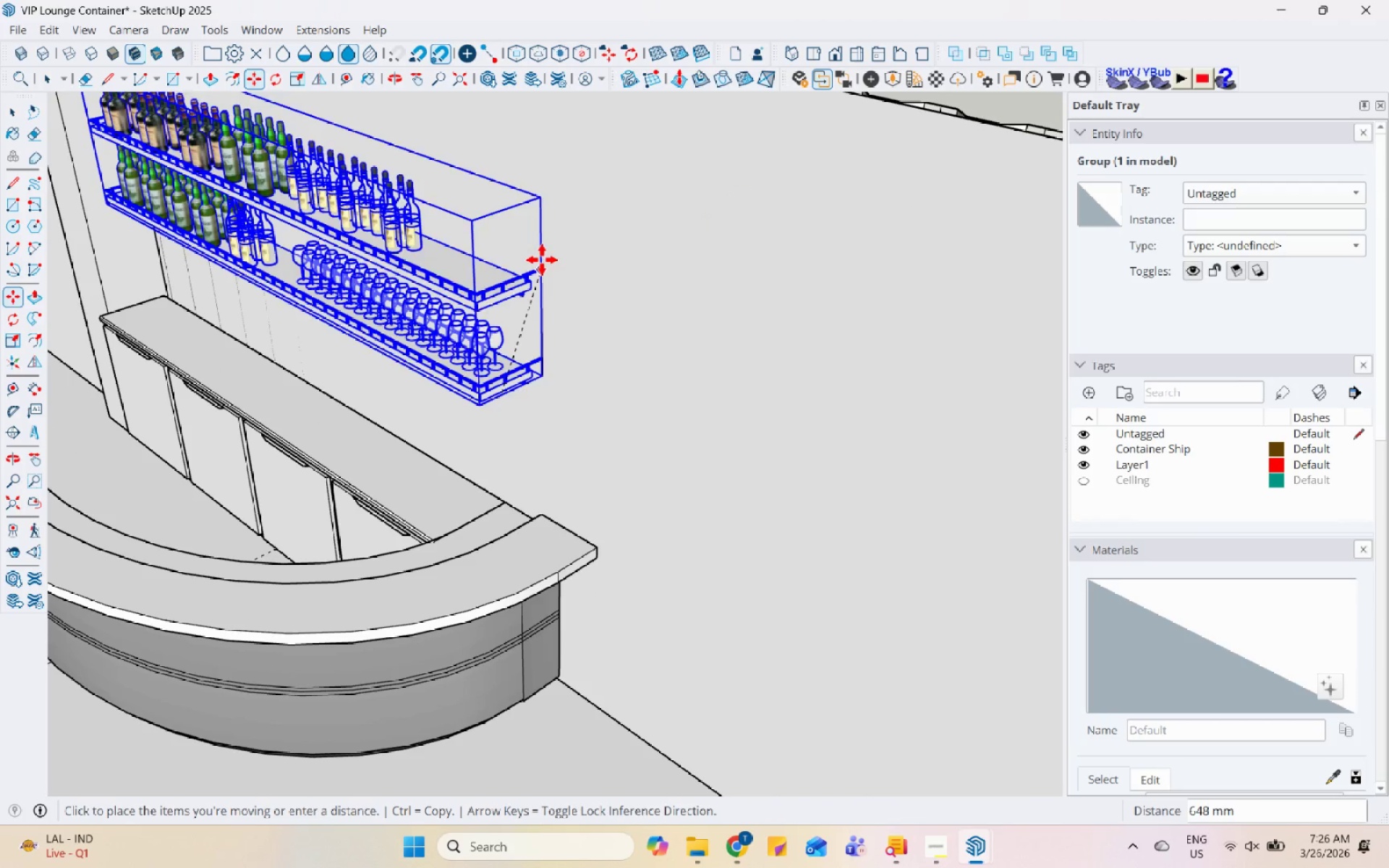 
scroll: coordinate [539, 243], scroll_direction: down, amount: 1.0
 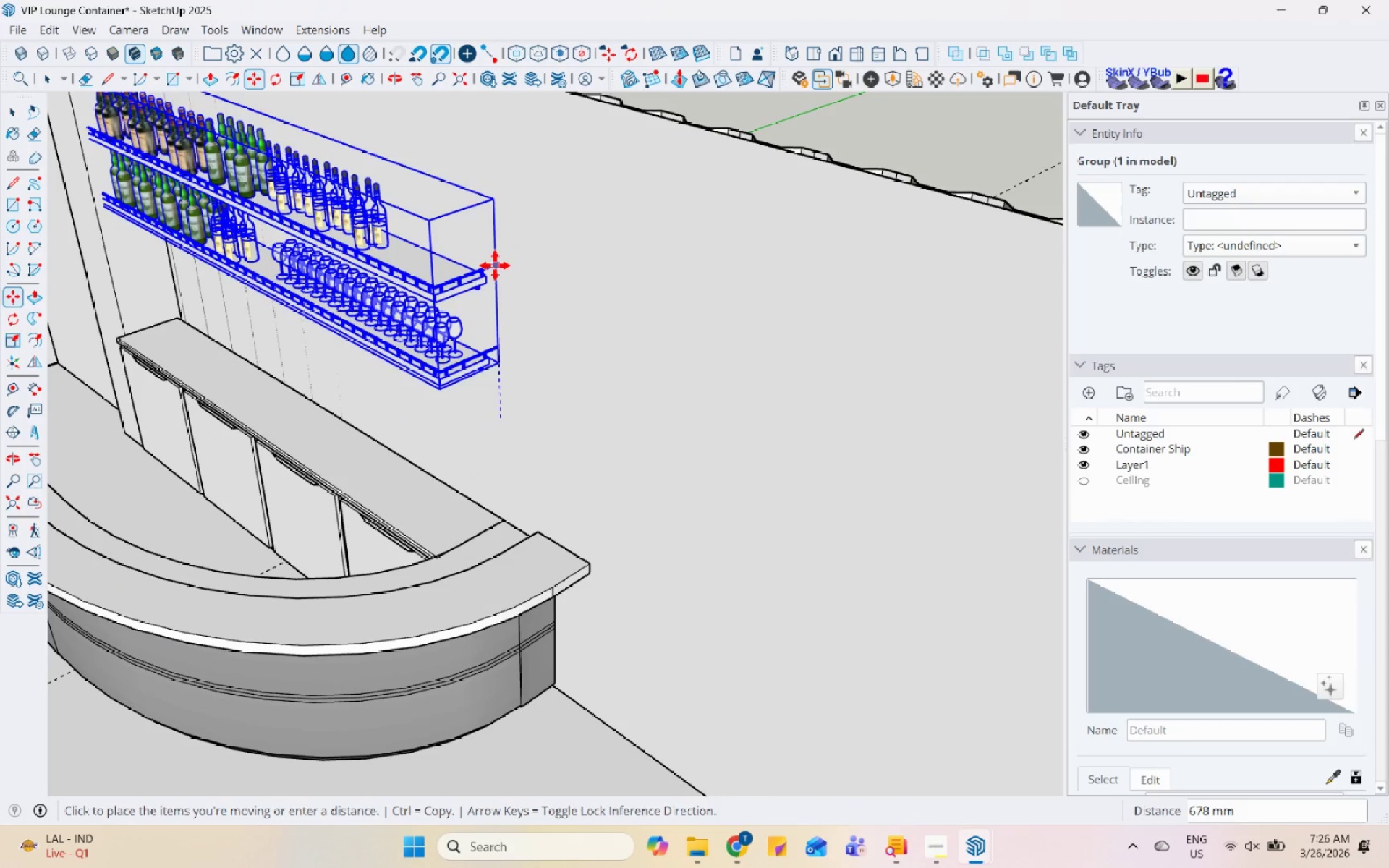 
left_click([495, 265])
 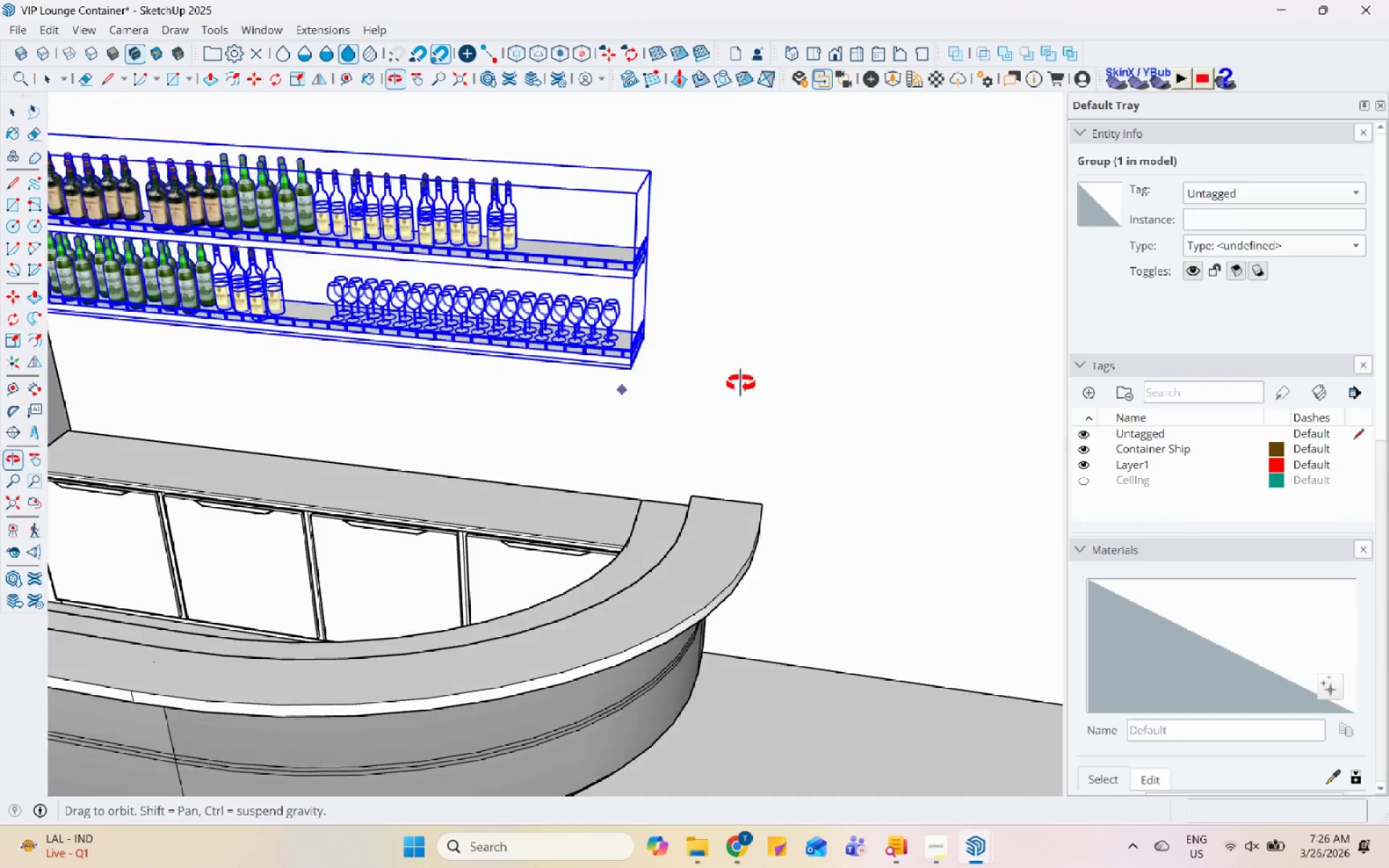 
scroll: coordinate [774, 358], scroll_direction: down, amount: 8.0
 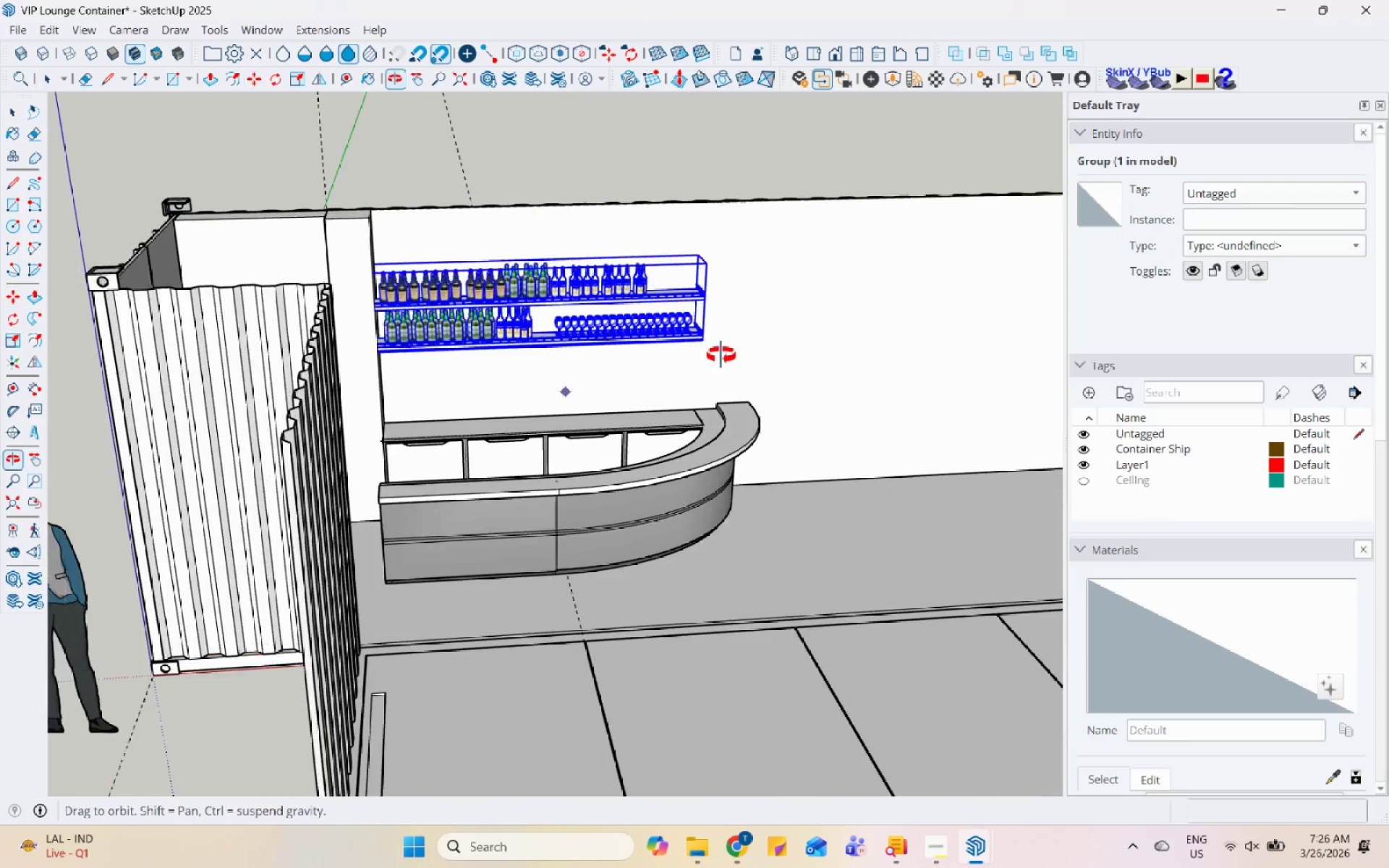 
left_click([481, 389])
 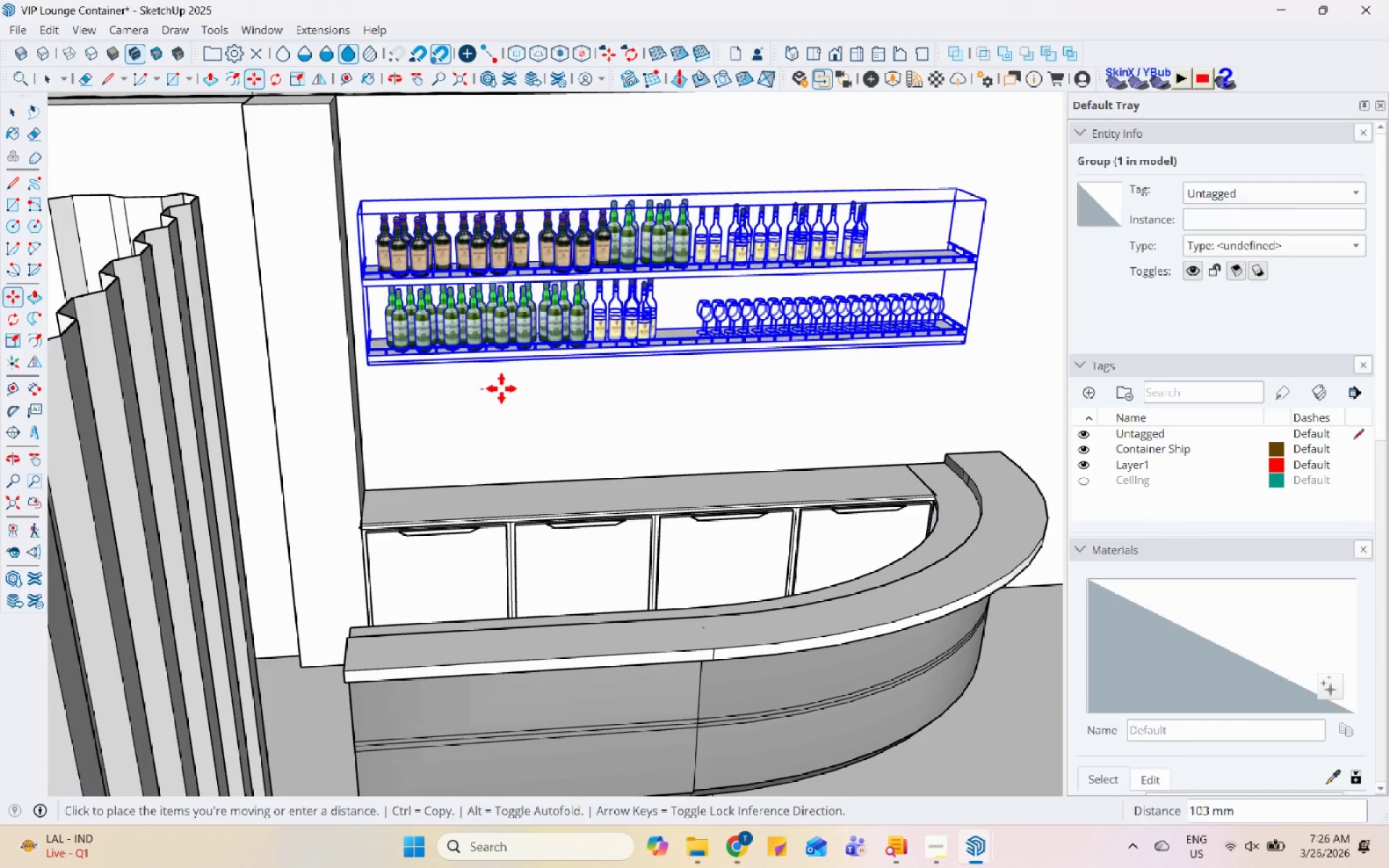 
scroll: coordinate [409, 336], scroll_direction: up, amount: 6.0
 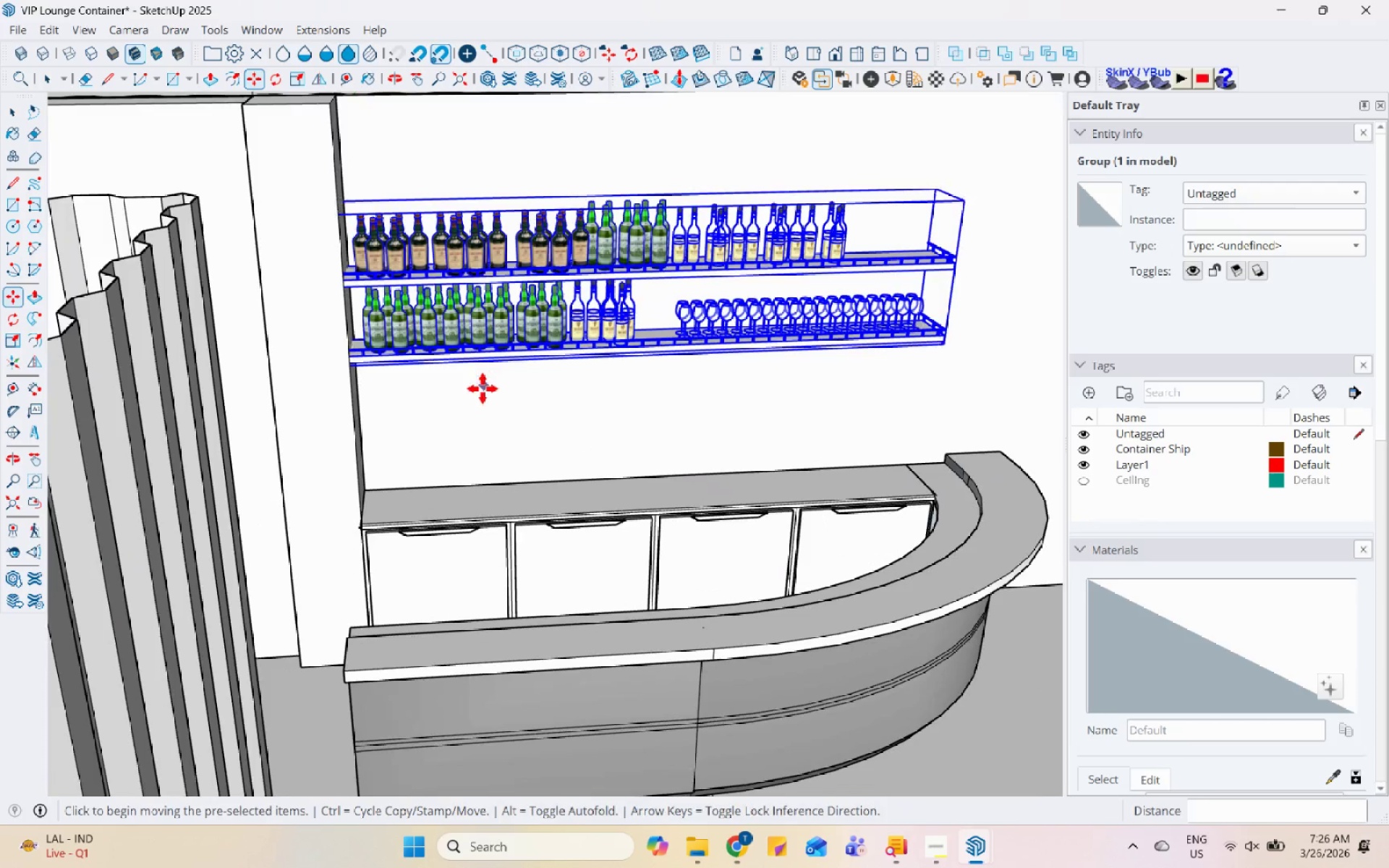 
left_click([499, 388])
 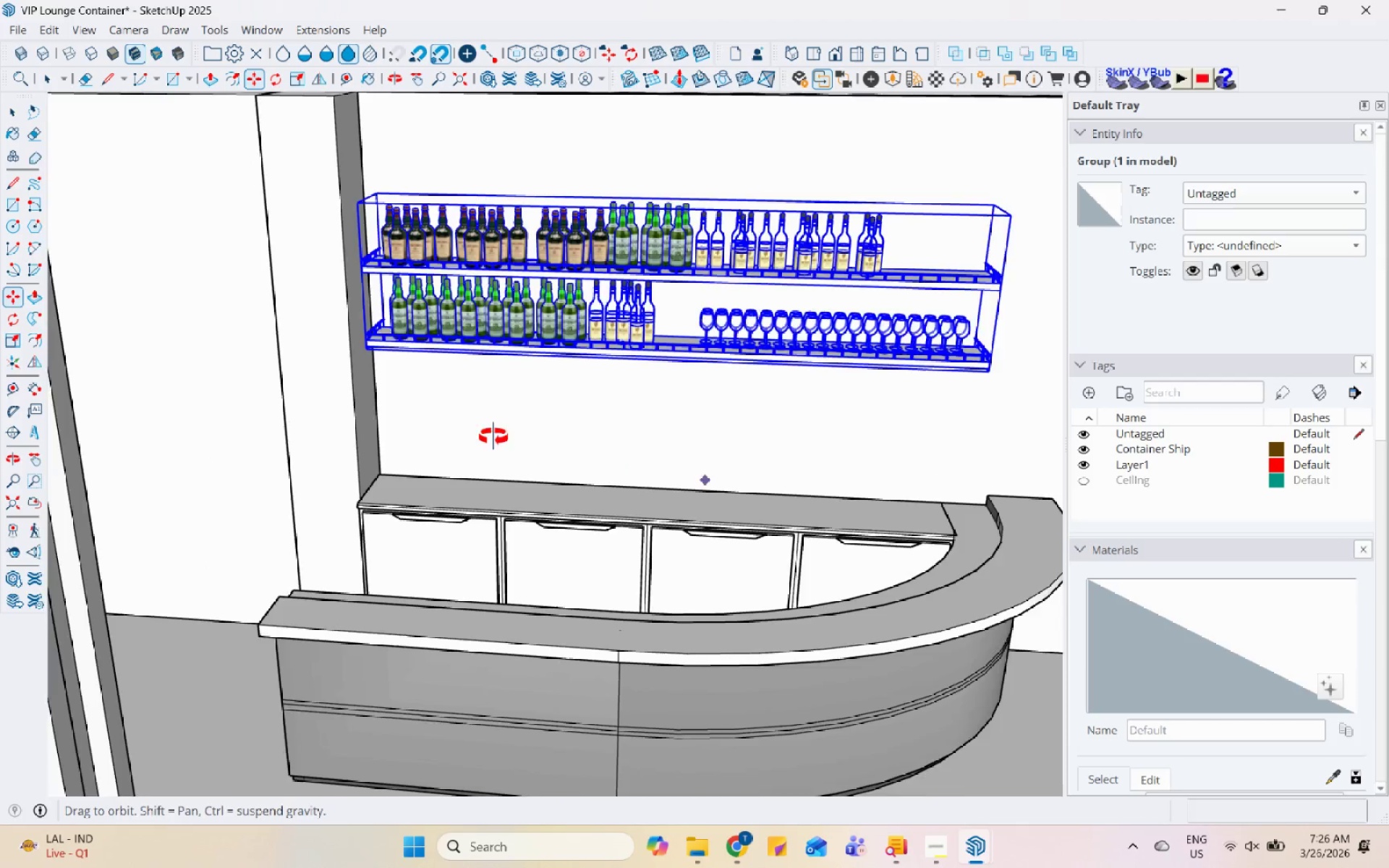 
scroll: coordinate [483, 425], scroll_direction: down, amount: 7.0
 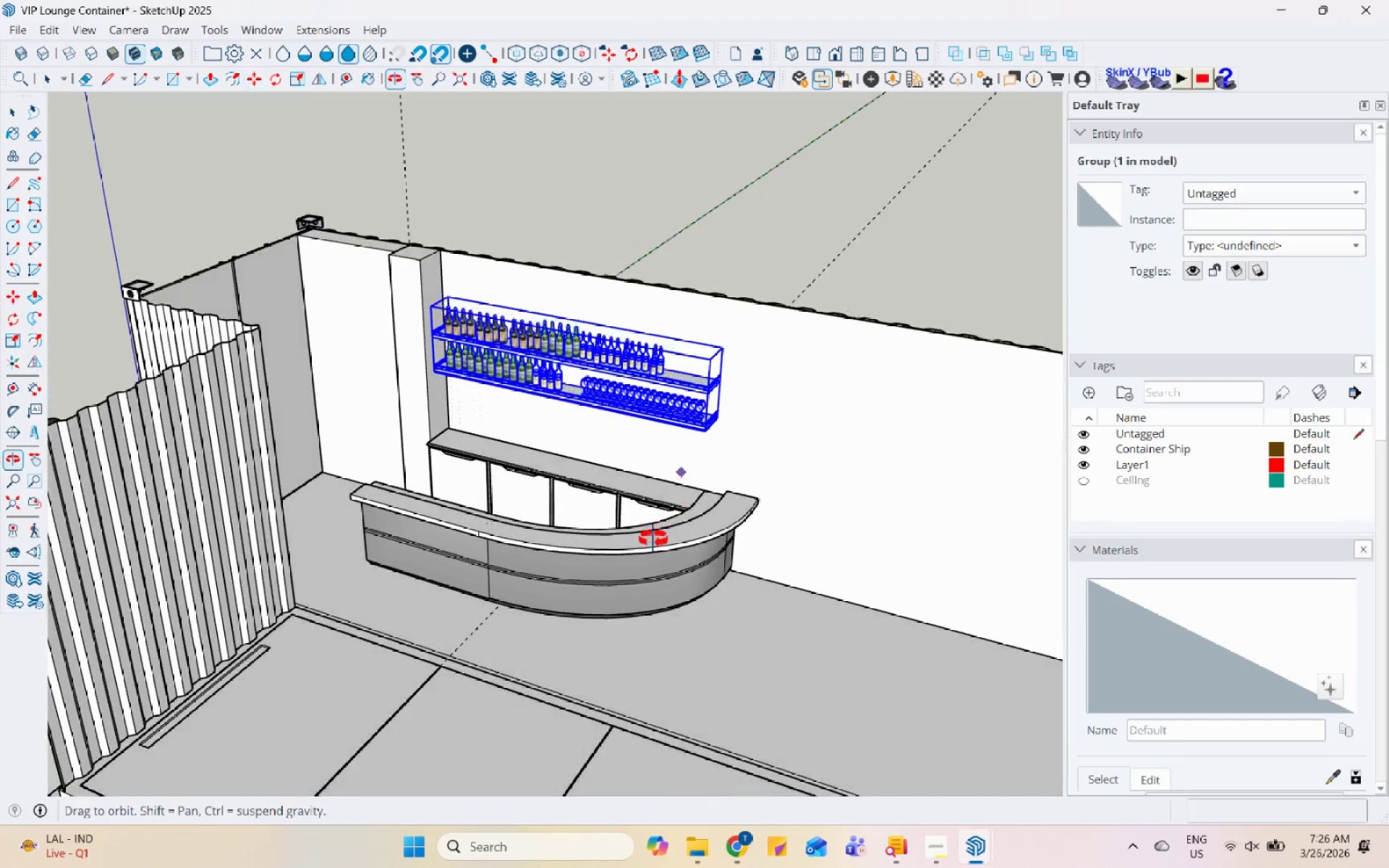 
key(Space)
 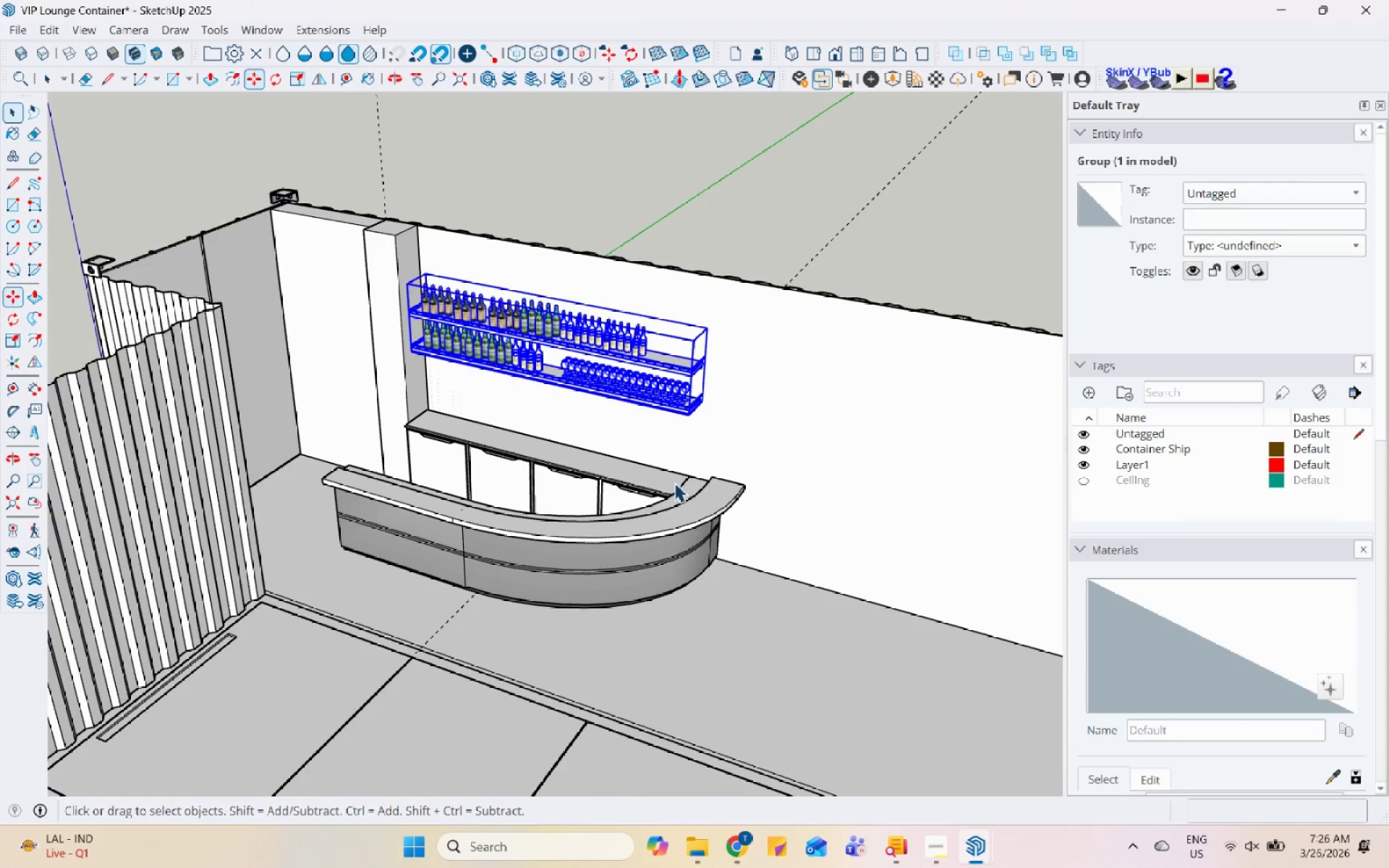 
middle_click([673, 485])
 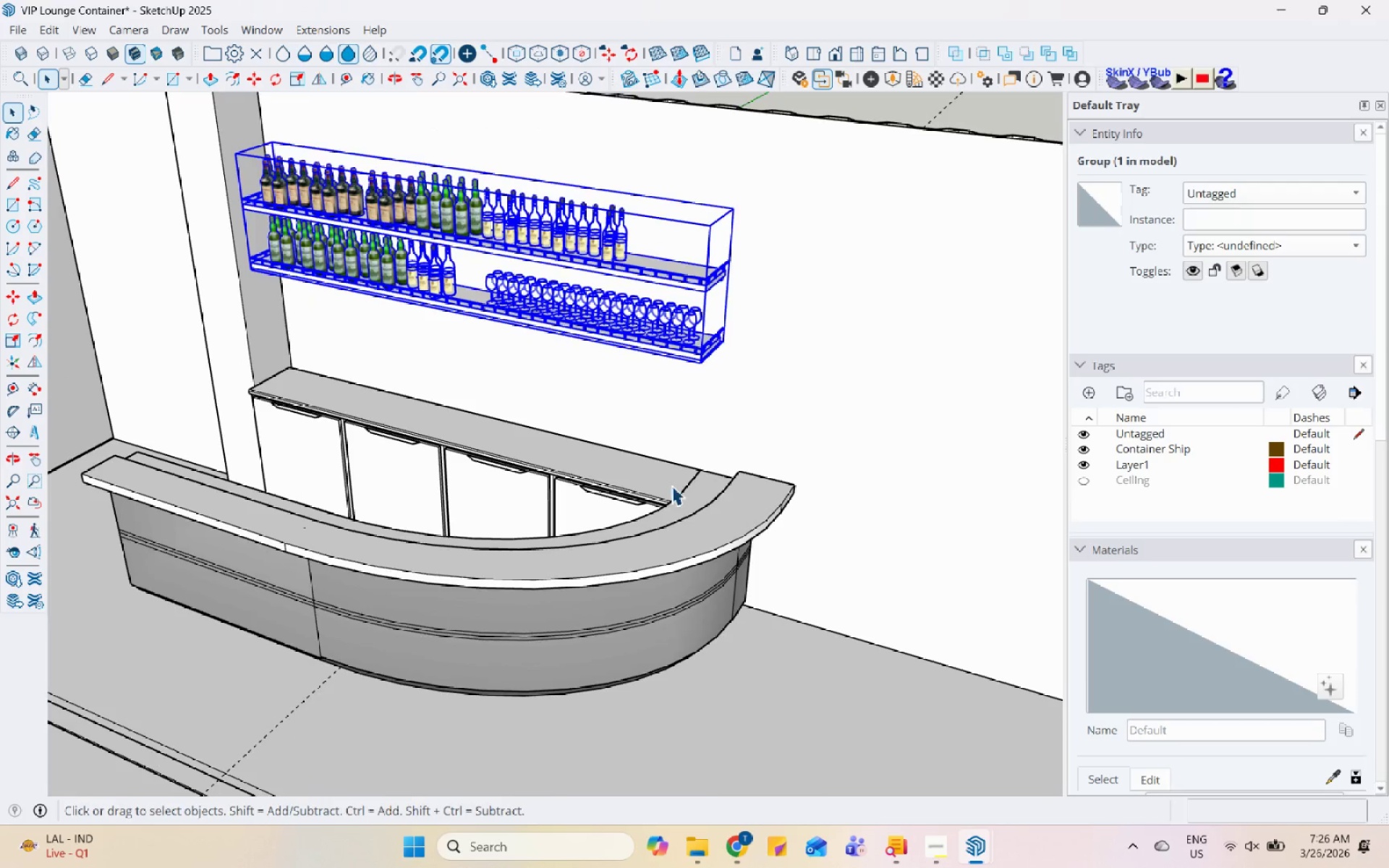 
left_click([669, 490])
 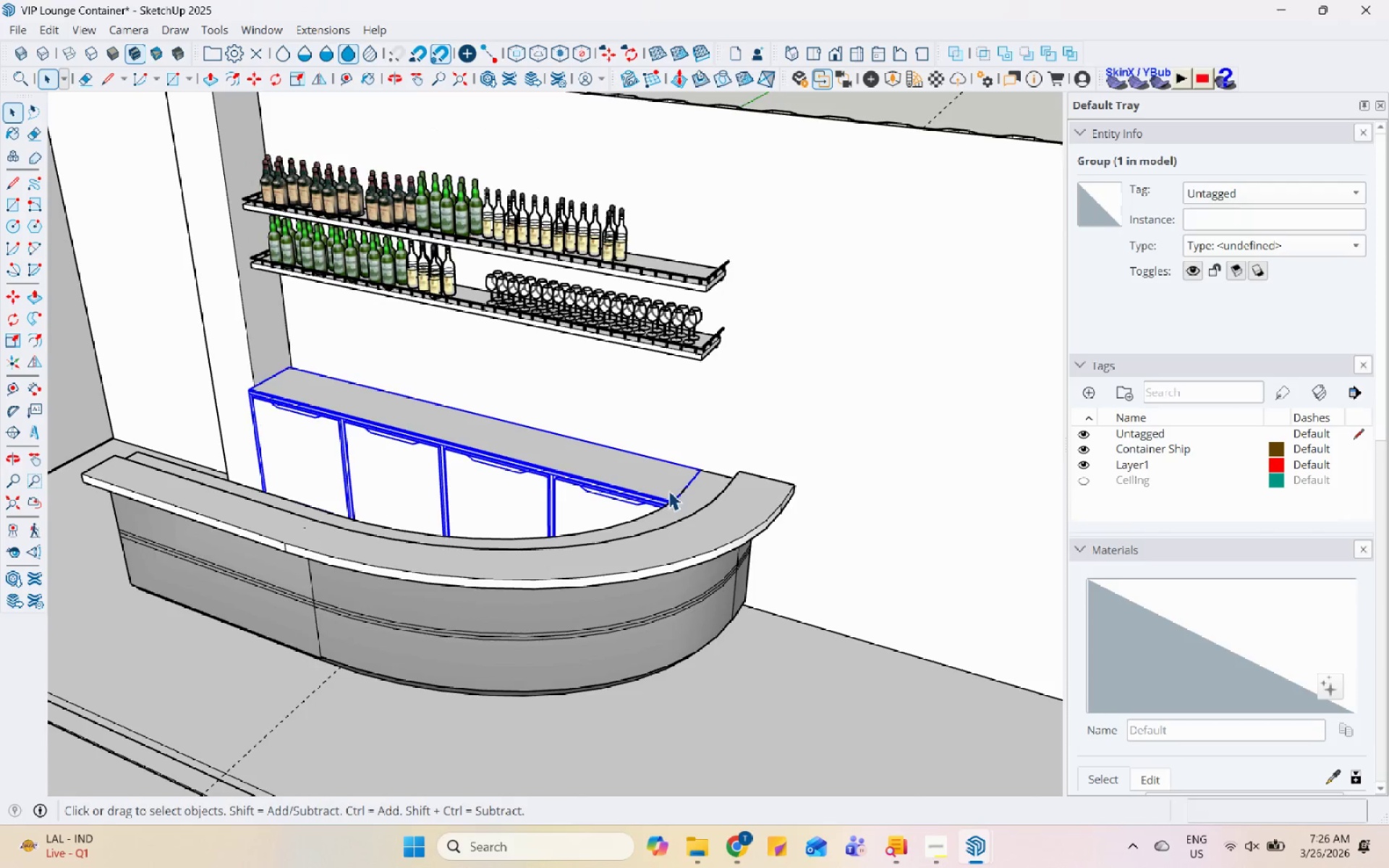 
scroll: coordinate [673, 485], scroll_direction: up, amount: 5.0
 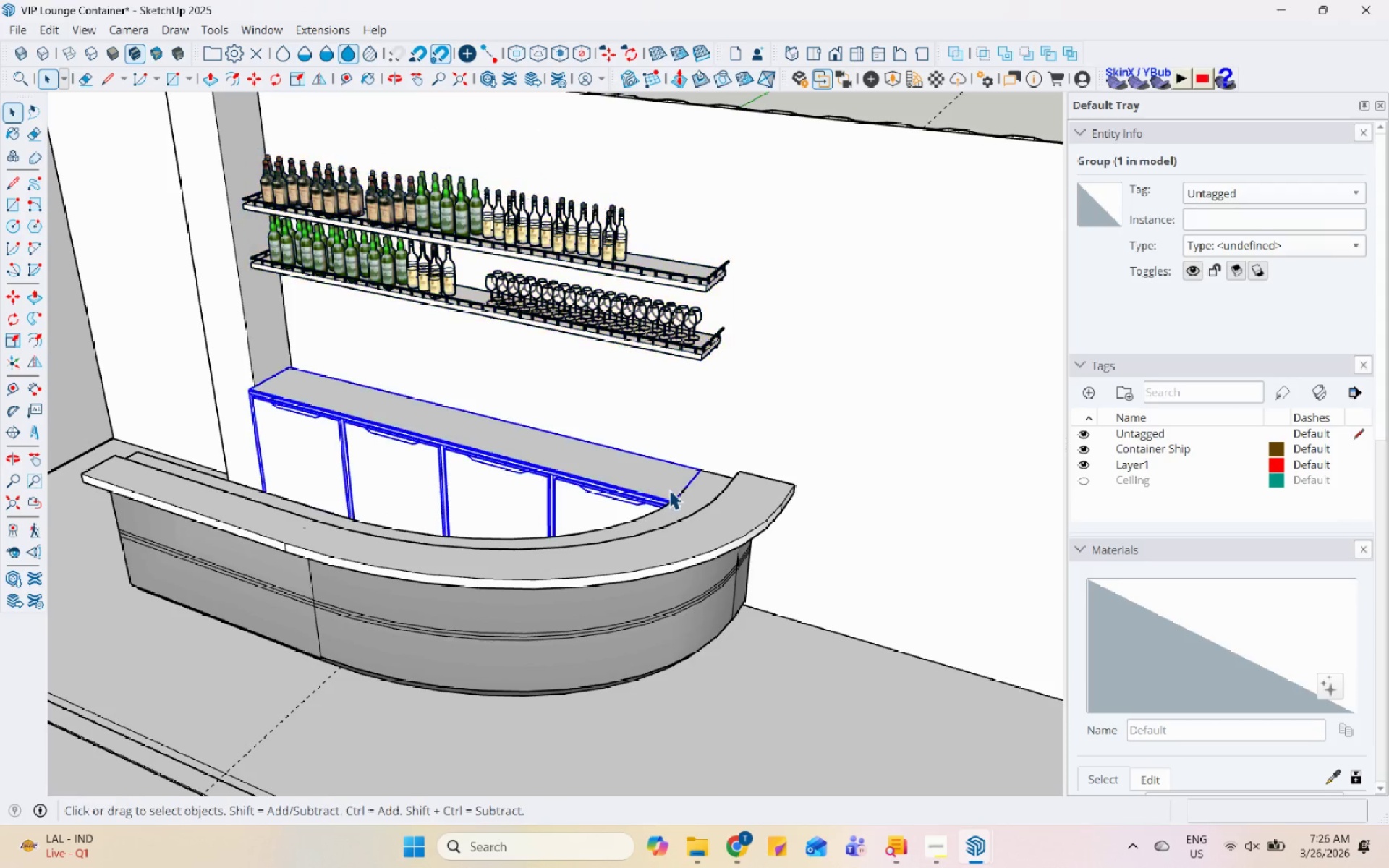 
left_click([671, 532])
 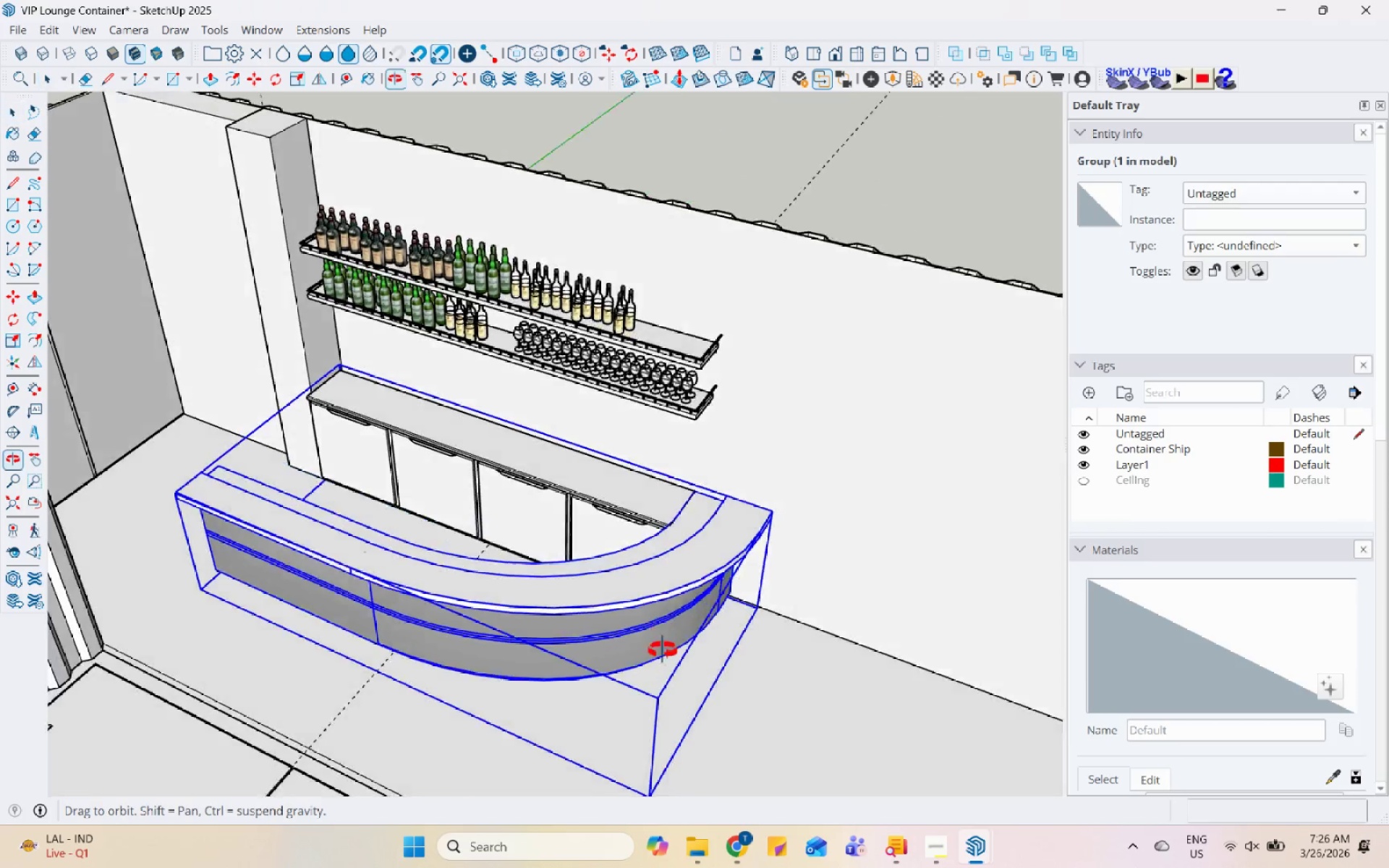 
scroll: coordinate [669, 533], scroll_direction: down, amount: 2.0
 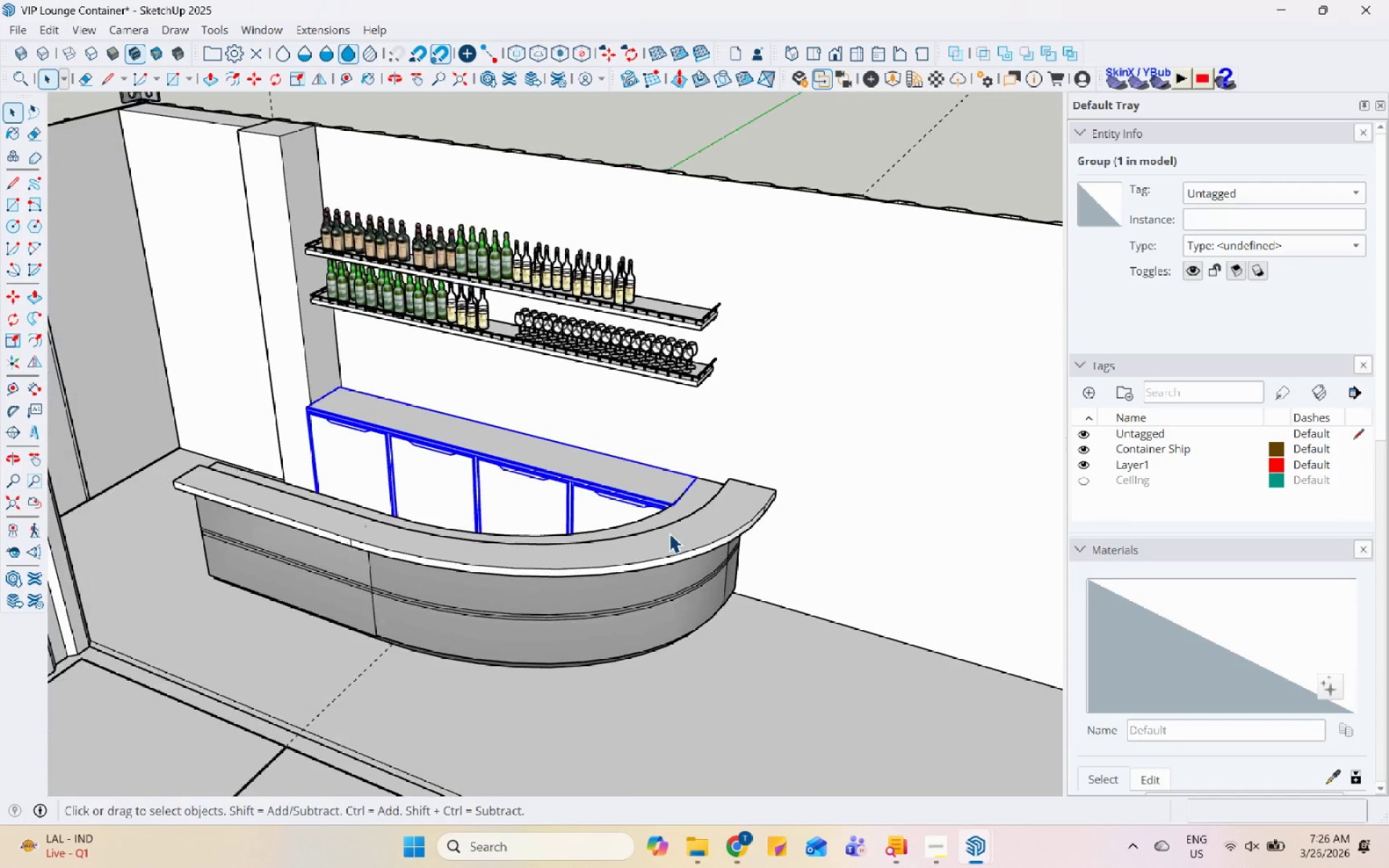 
scroll: coordinate [430, 356], scroll_direction: up, amount: 13.0
 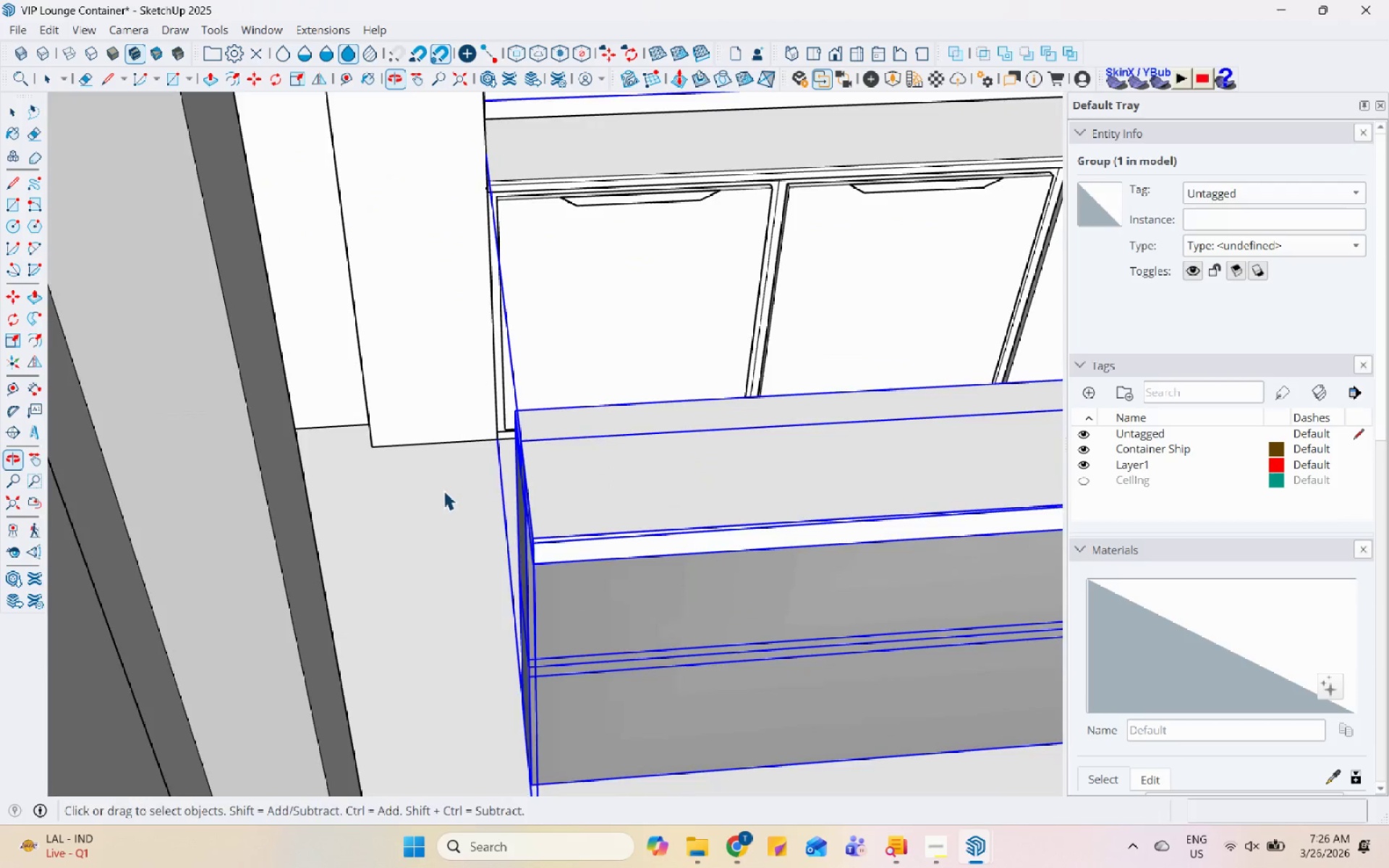 
scroll: coordinate [411, 556], scroll_direction: down, amount: 16.0
 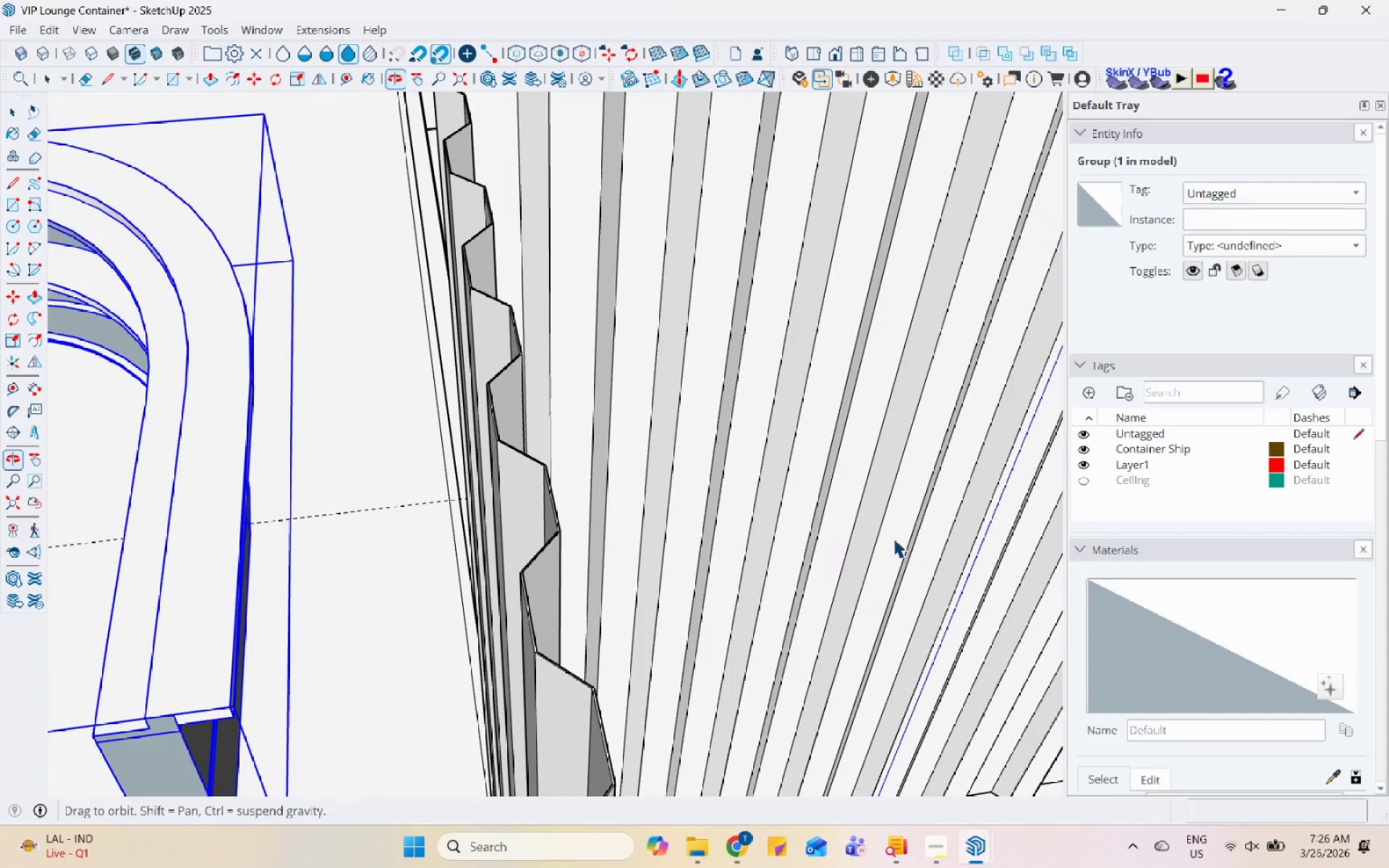 
scroll: coordinate [394, 308], scroll_direction: none, amount: 0.0
 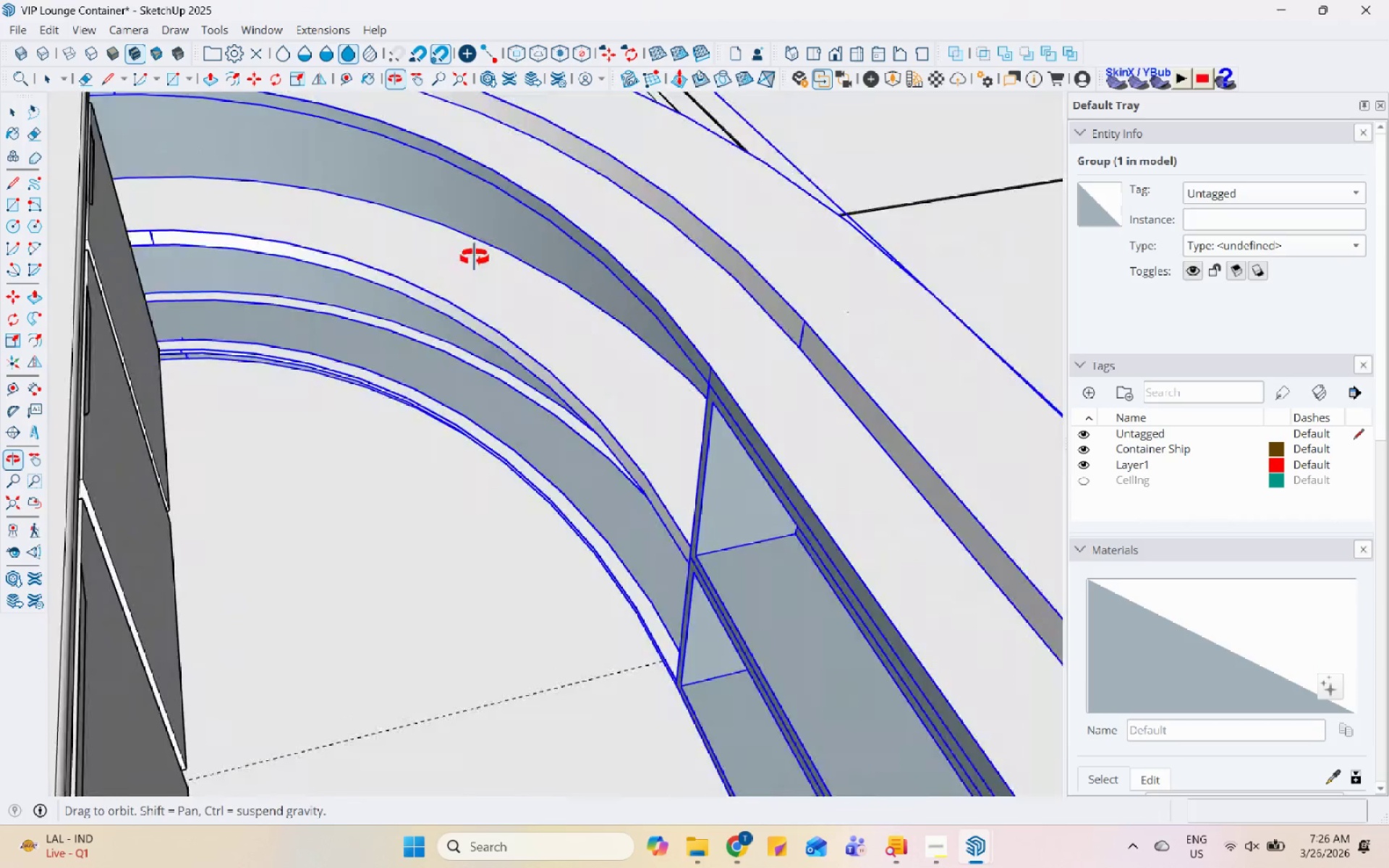 
scroll: coordinate [716, 529], scroll_direction: down, amount: 15.0
 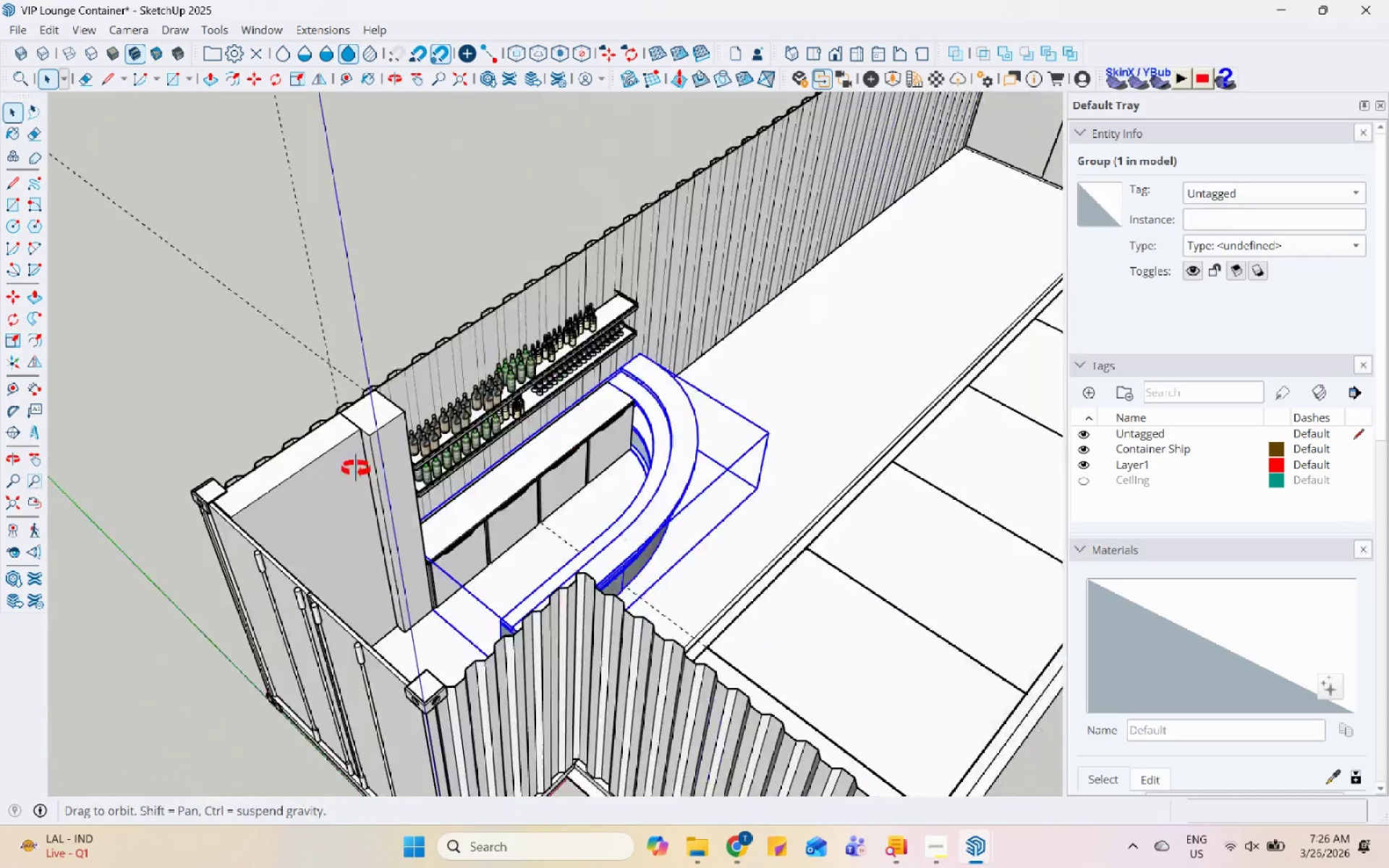 
scroll: coordinate [566, 540], scroll_direction: up, amount: 7.0
 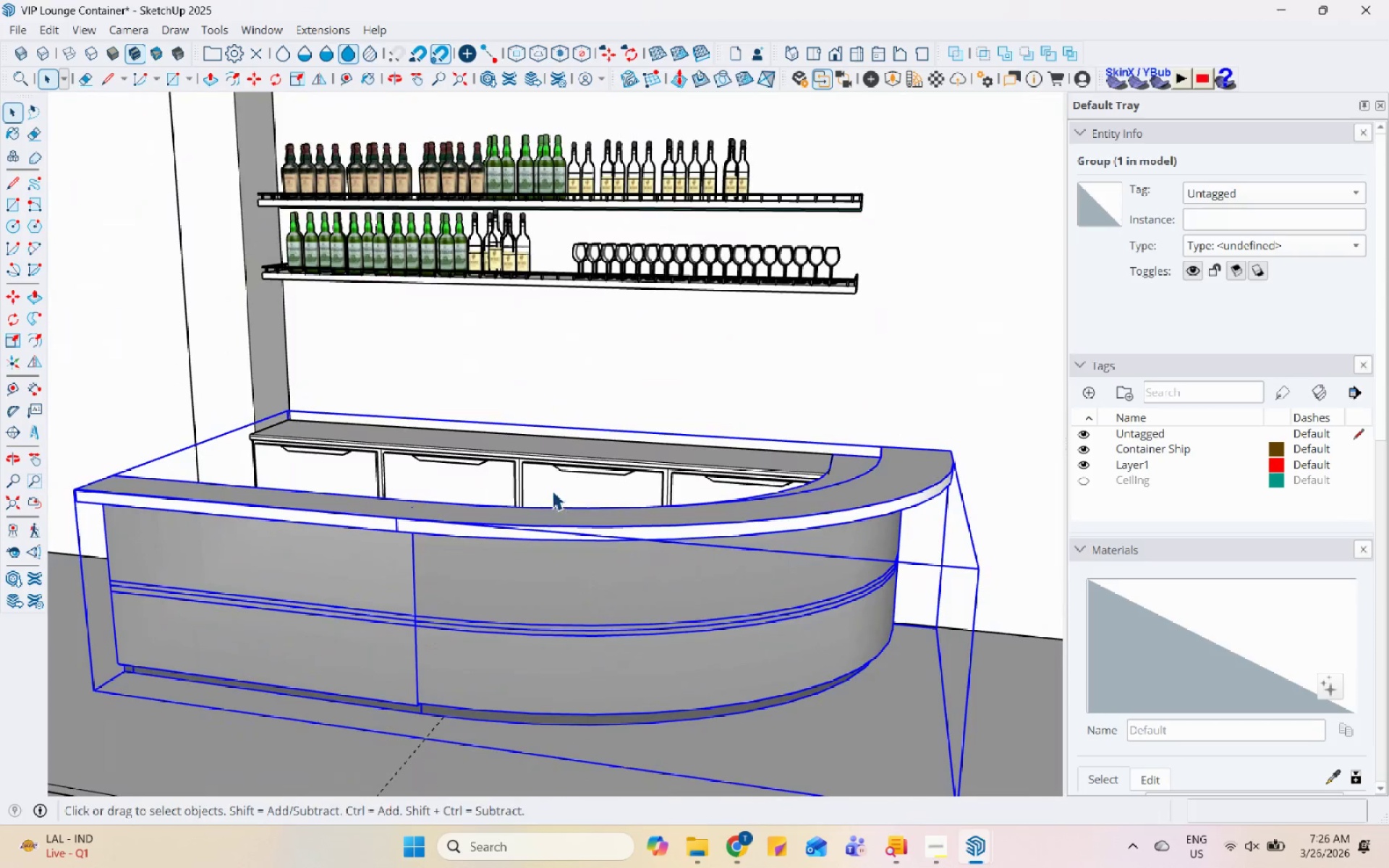 
middle_click([545, 477])
 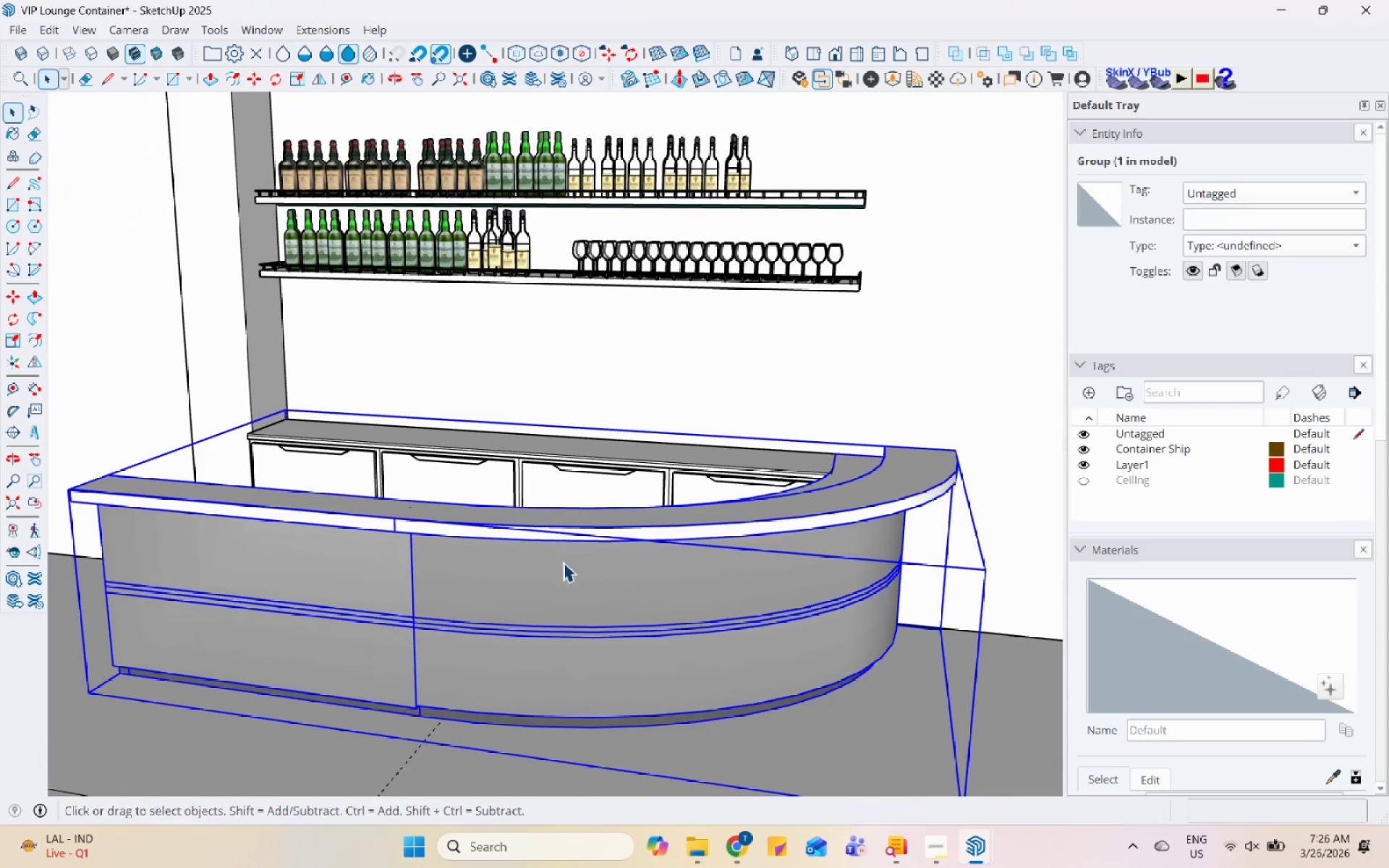 
left_click([563, 562])
 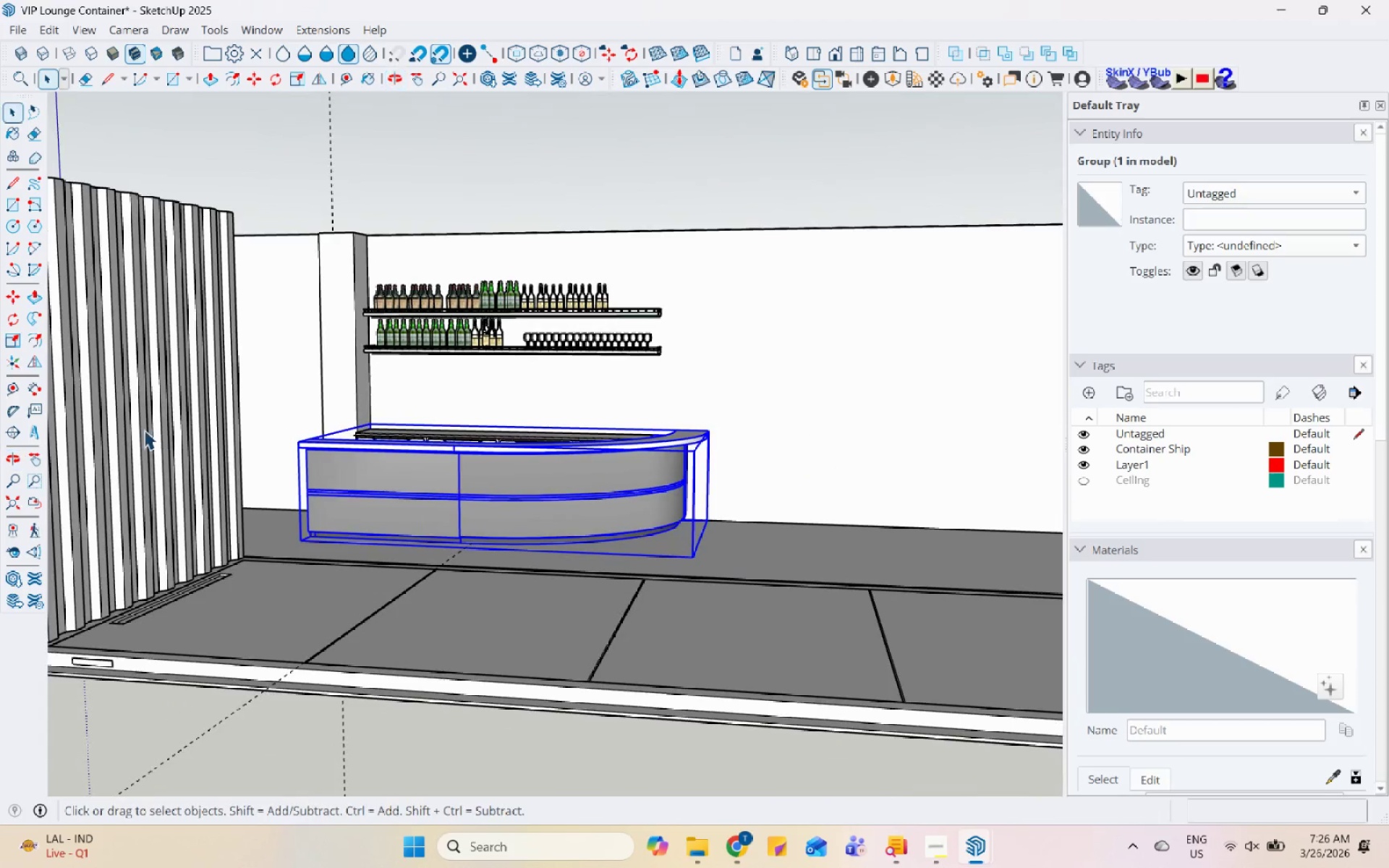 
scroll: coordinate [475, 423], scroll_direction: down, amount: 6.0
 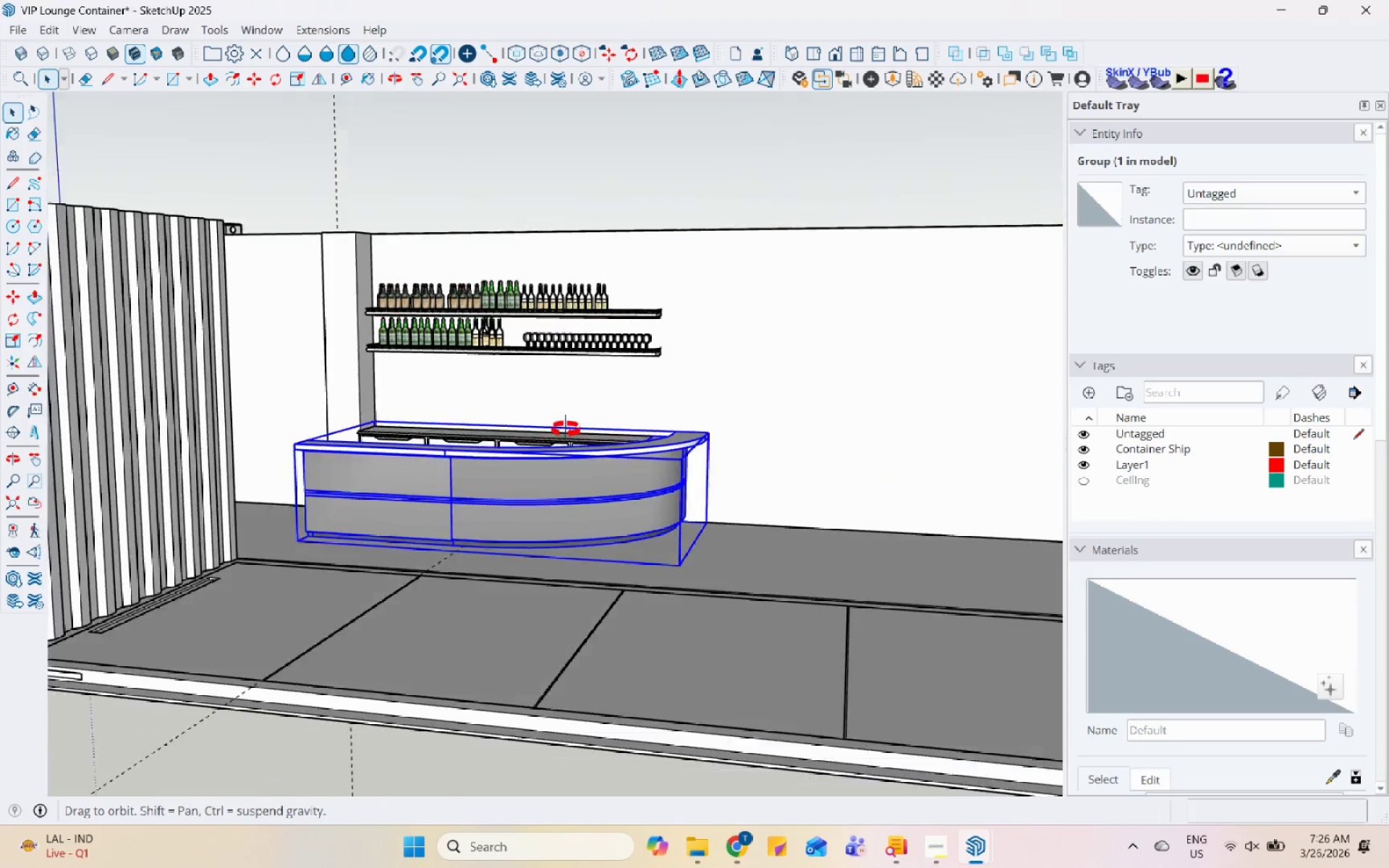 
left_click([20, 387])
 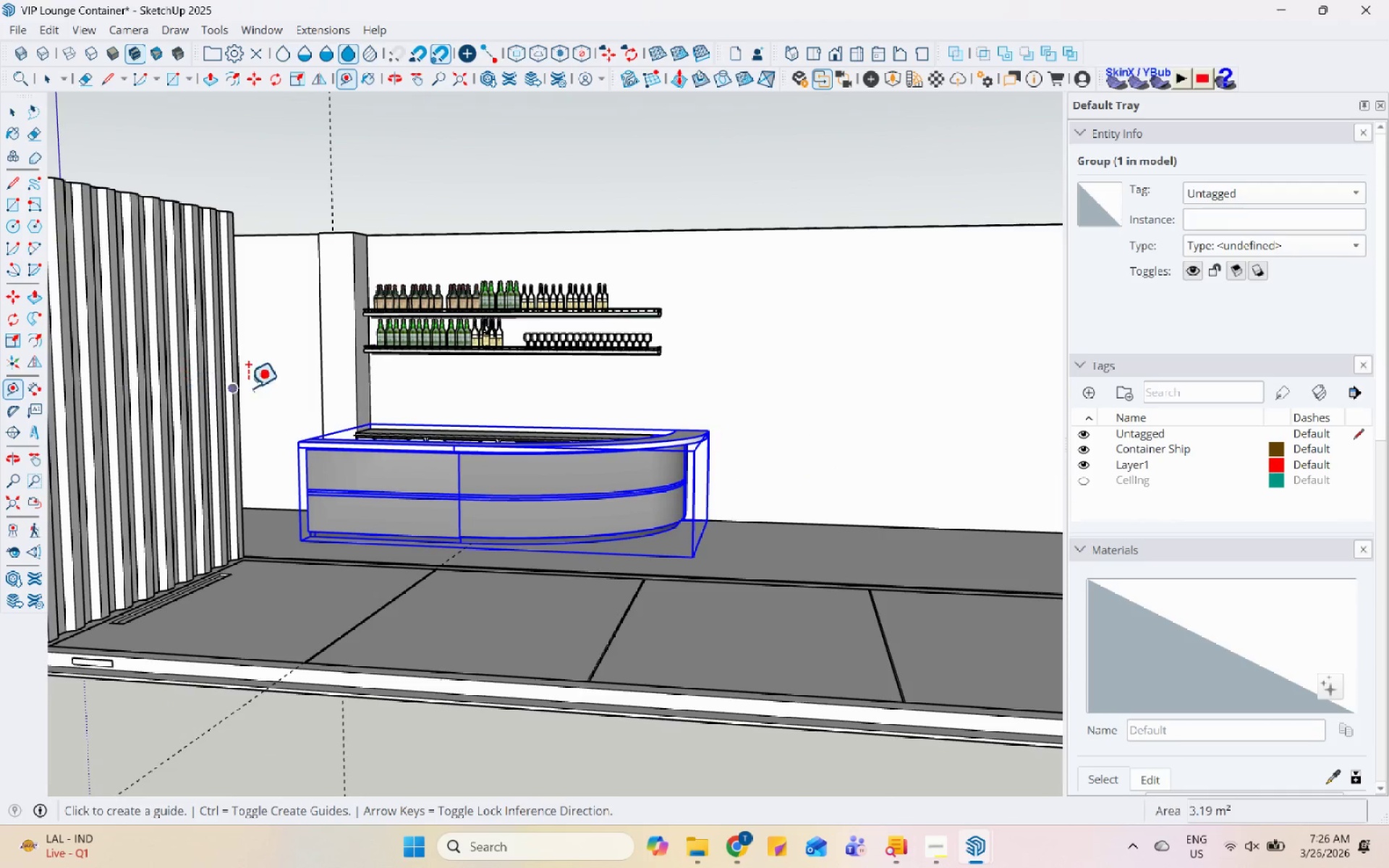 
scroll: coordinate [336, 504], scroll_direction: up, amount: 7.0
 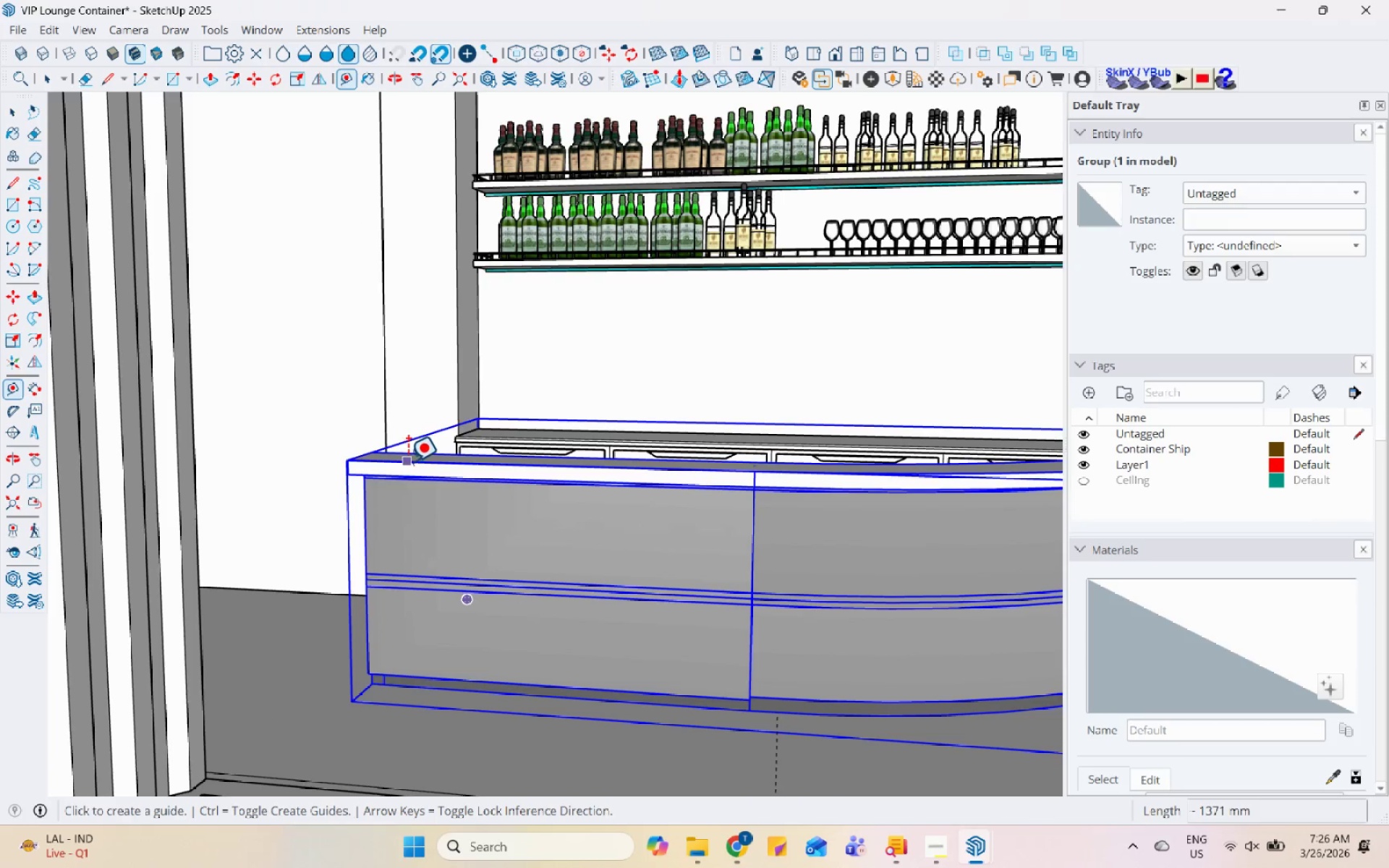 
left_click([407, 461])
 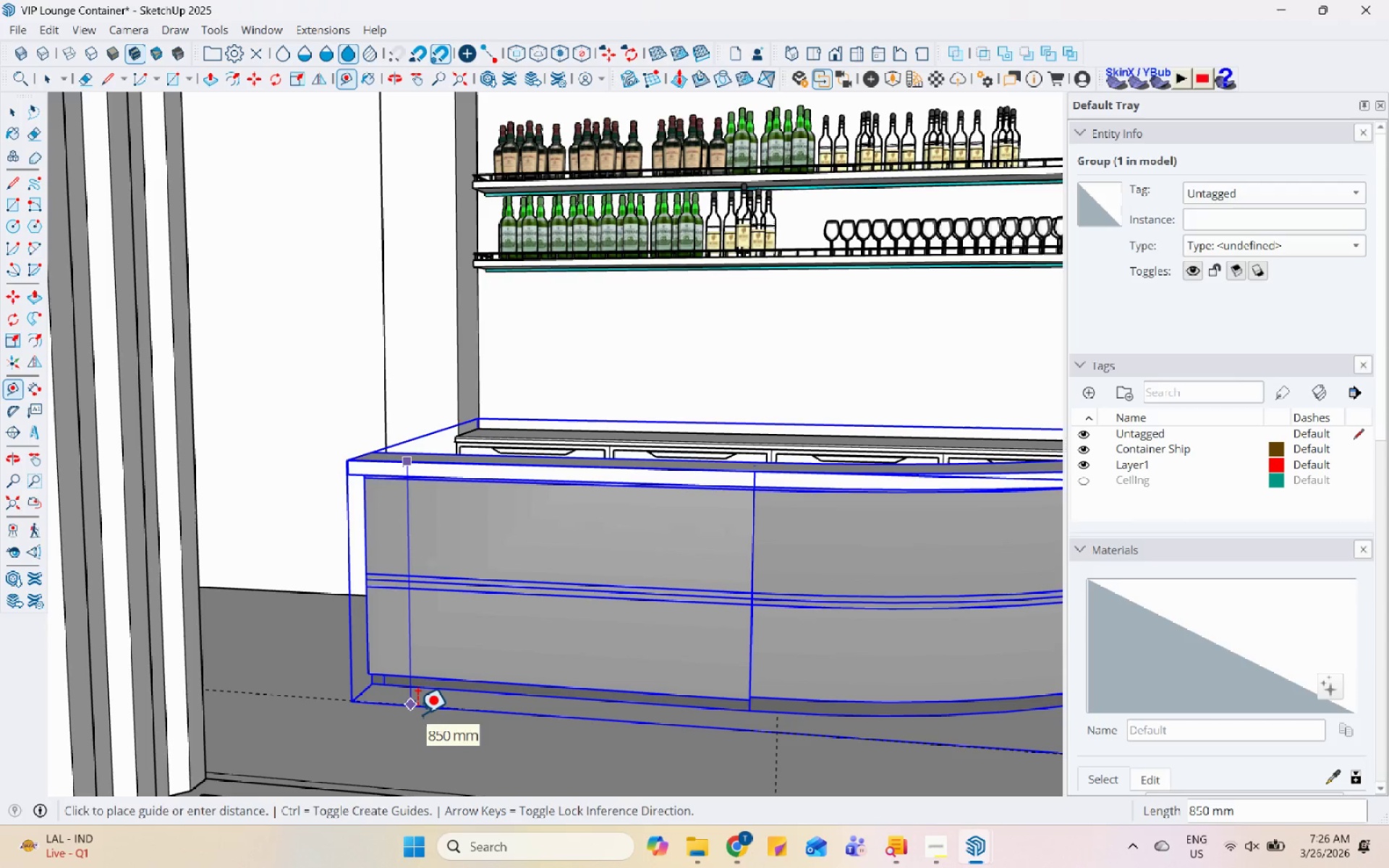 
left_click([420, 712])
 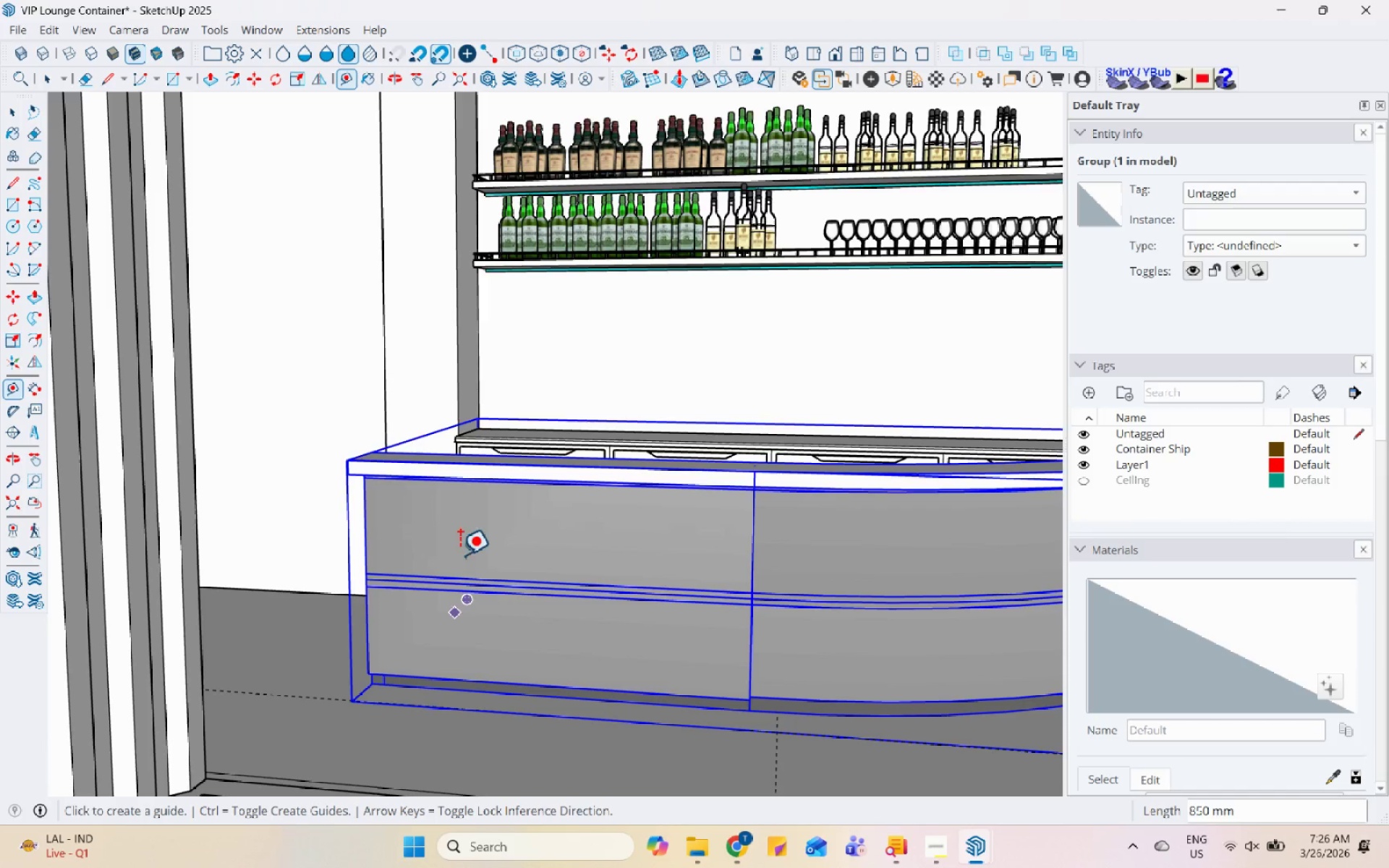 
key(Space)
 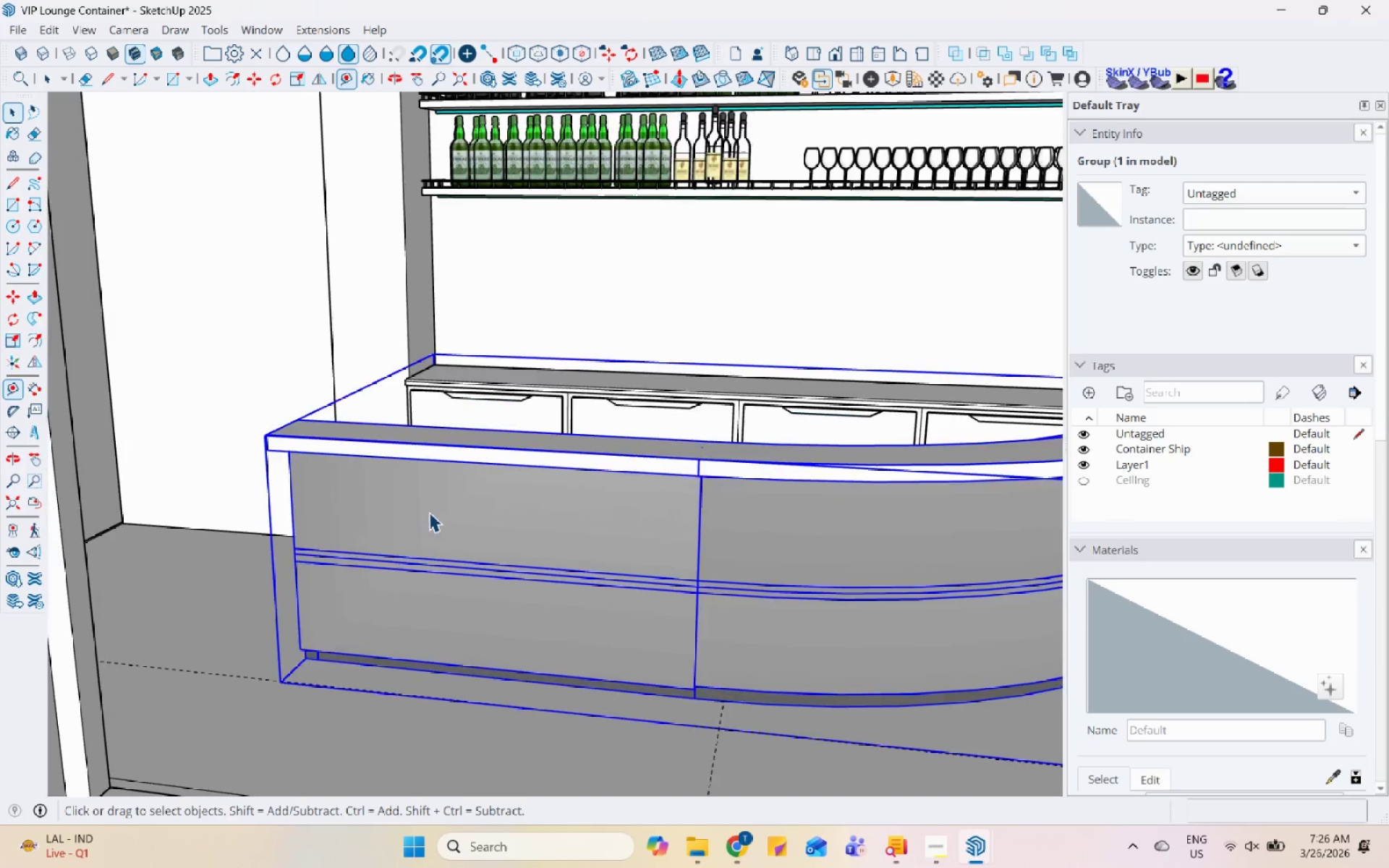 
key(Escape)
 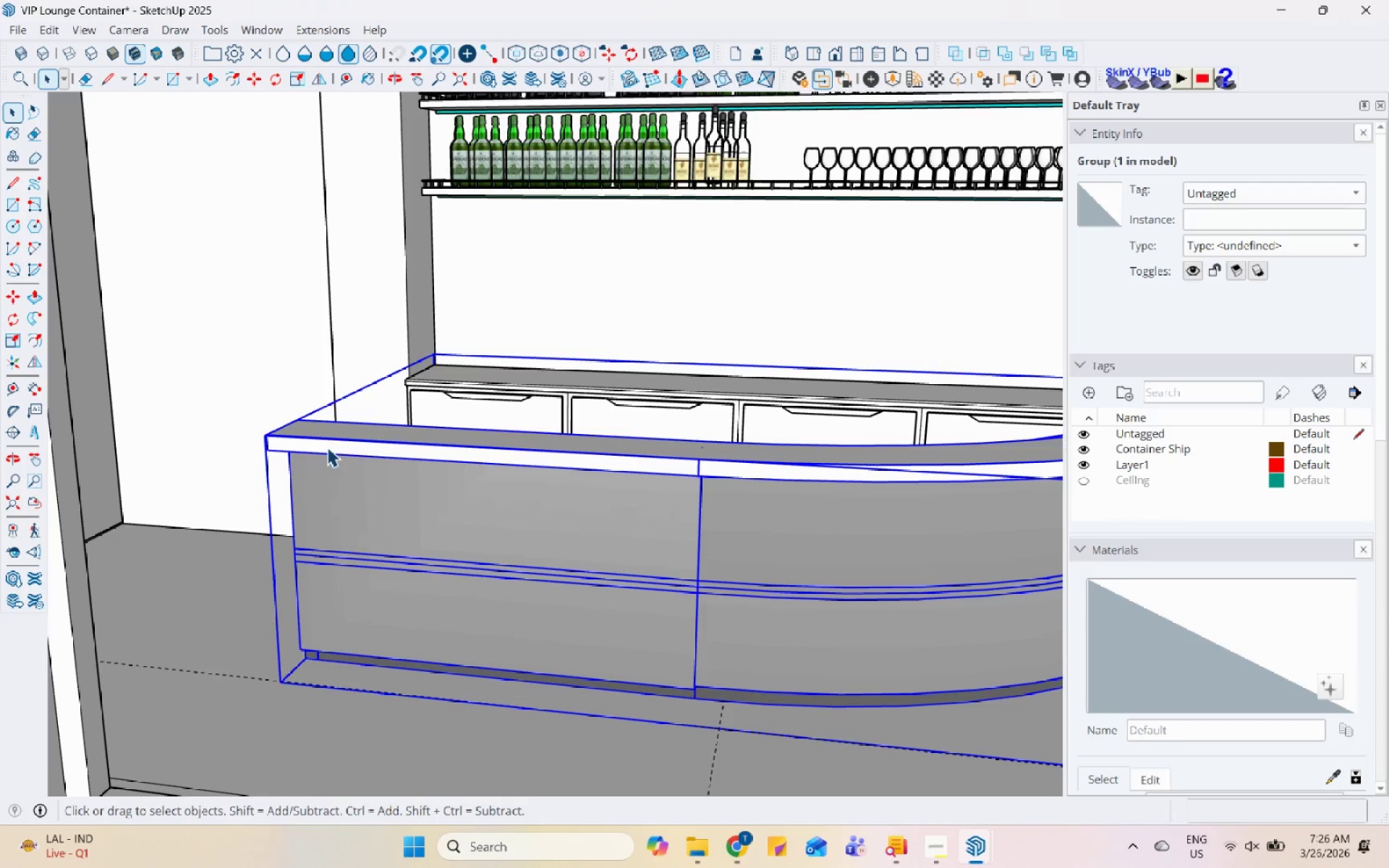 
scroll: coordinate [427, 514], scroll_direction: up, amount: 1.0
 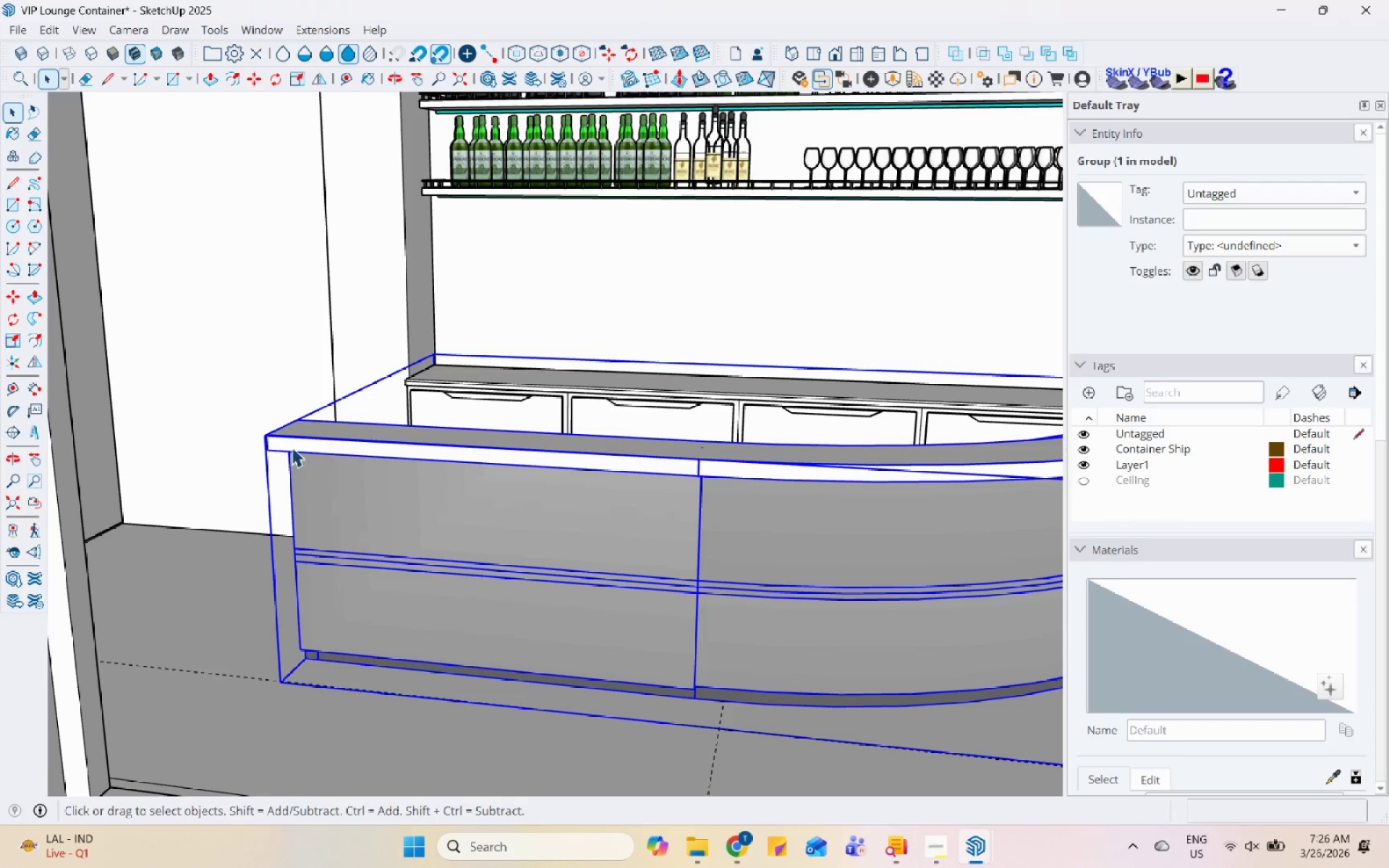 
scroll: coordinate [274, 469], scroll_direction: down, amount: 7.0
 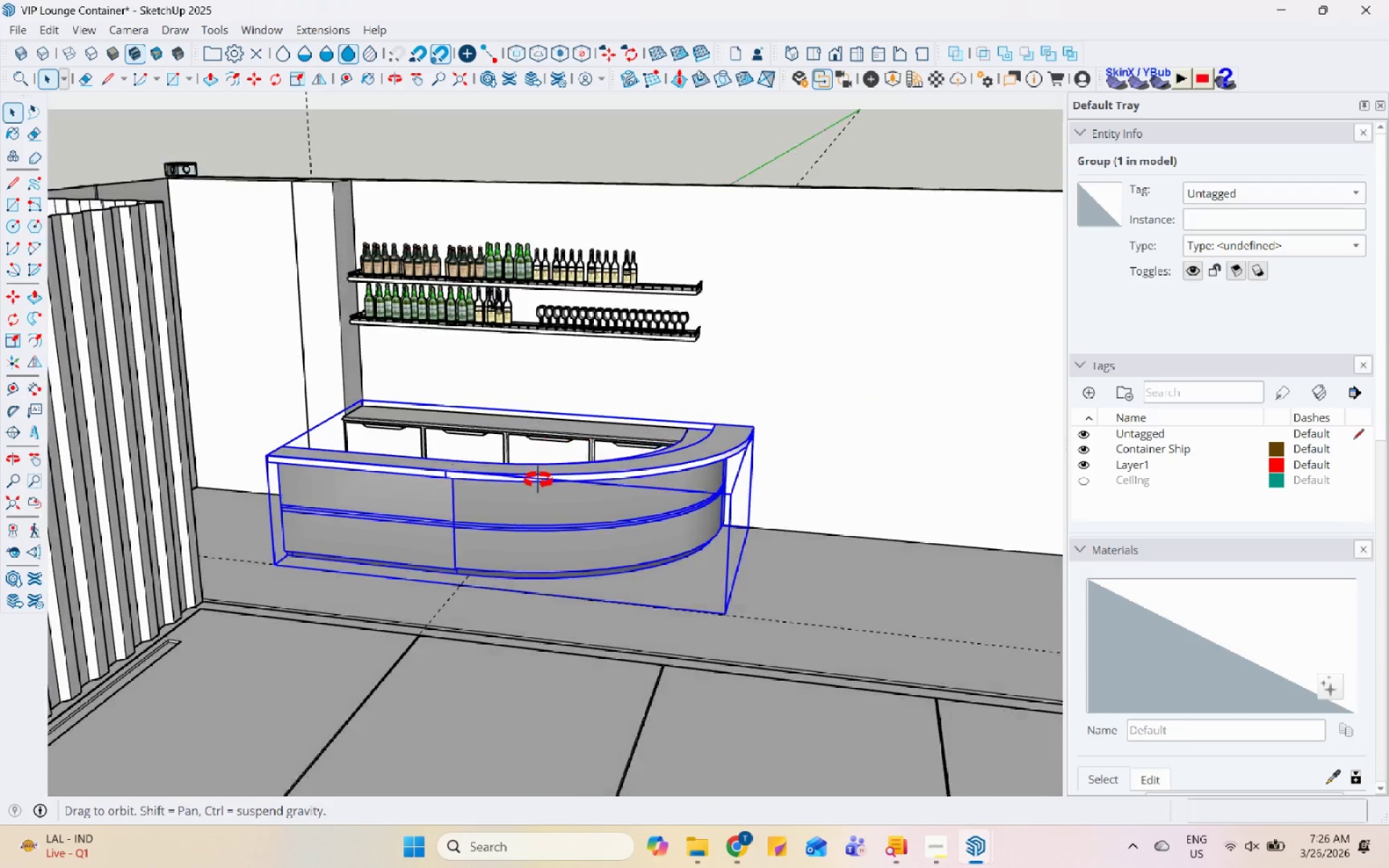 
scroll: coordinate [629, 415], scroll_direction: up, amount: 6.0
 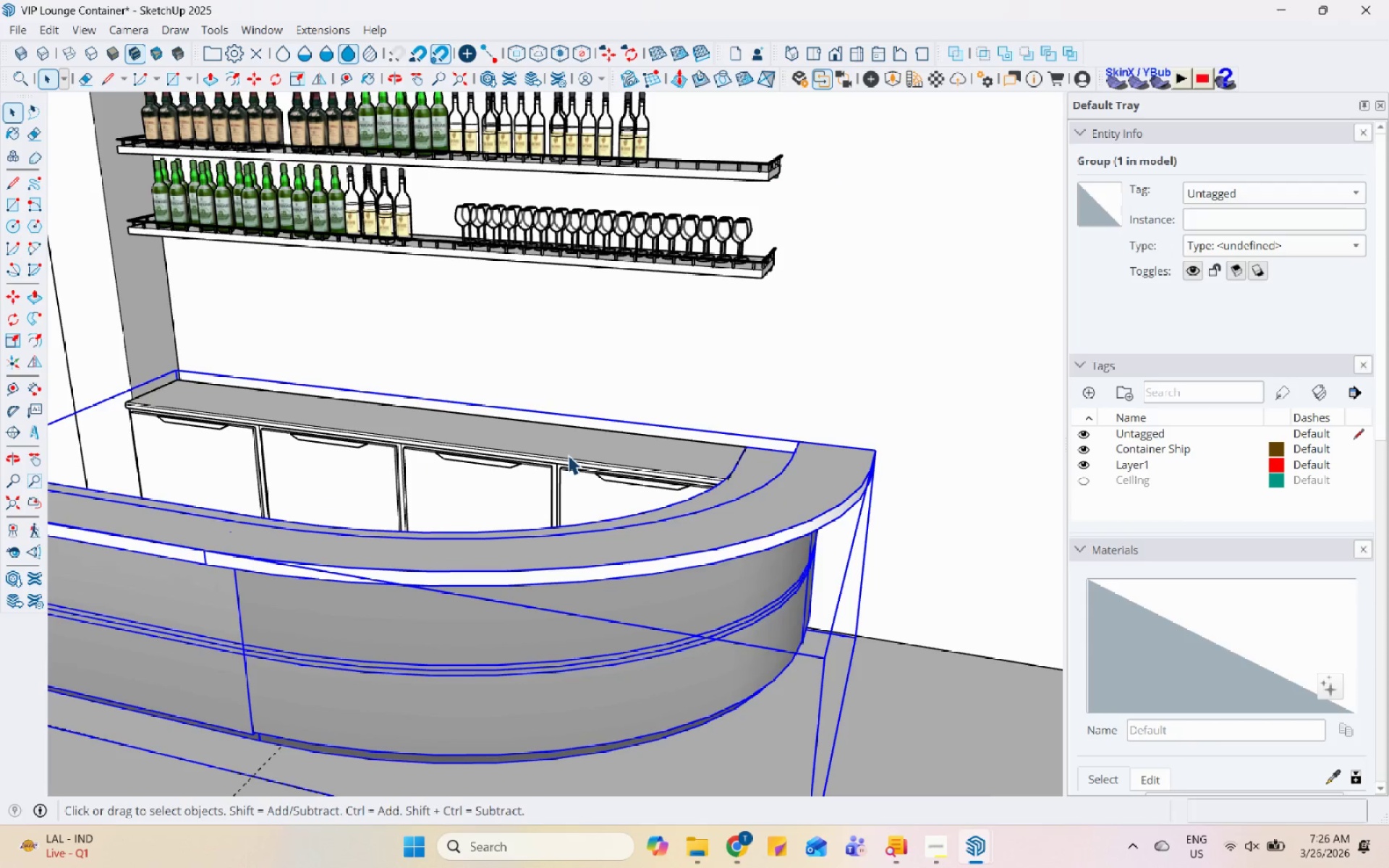 
left_click([574, 451])
 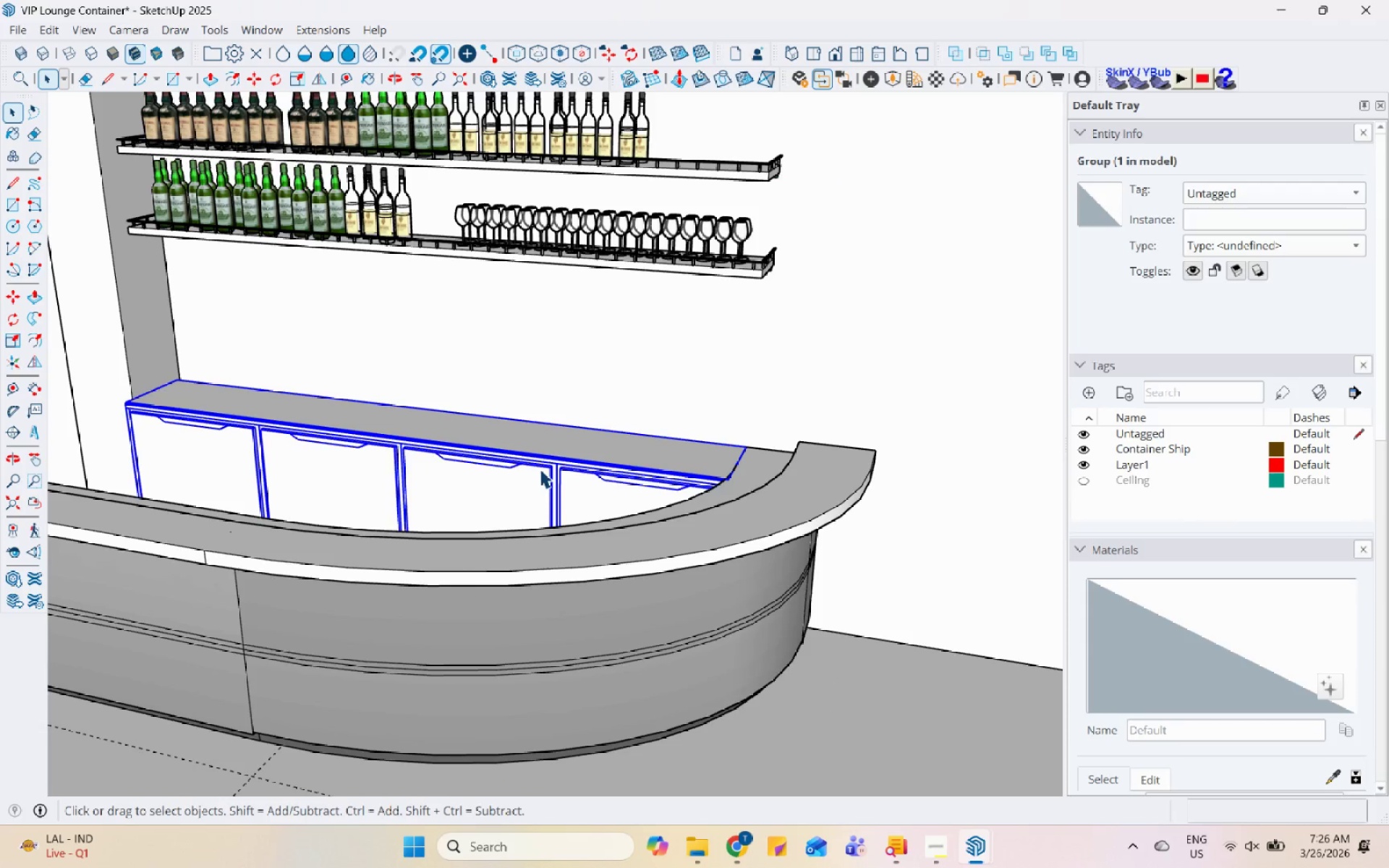 
scroll: coordinate [554, 428], scroll_direction: down, amount: 13.0
 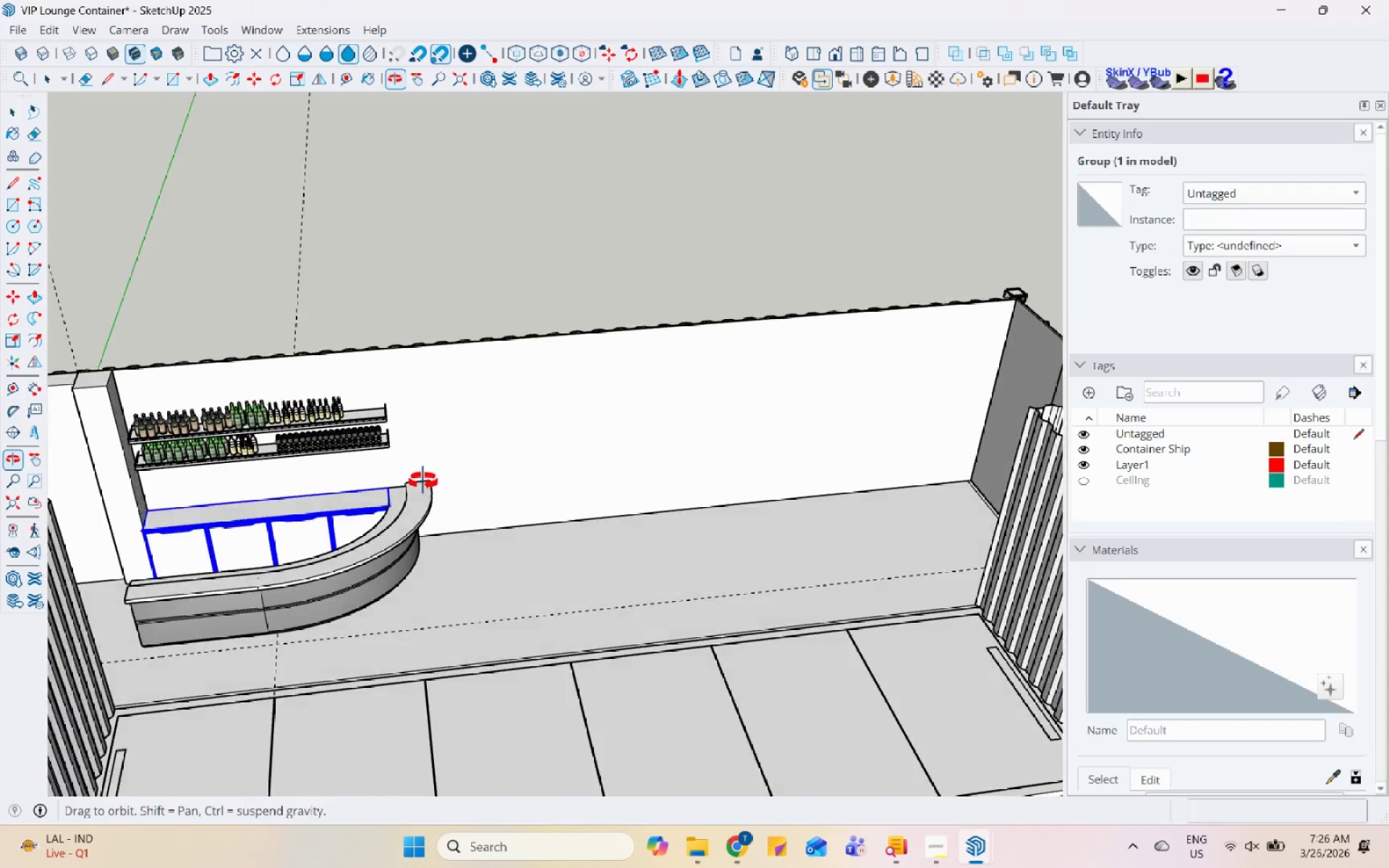 
left_click([384, 530])
 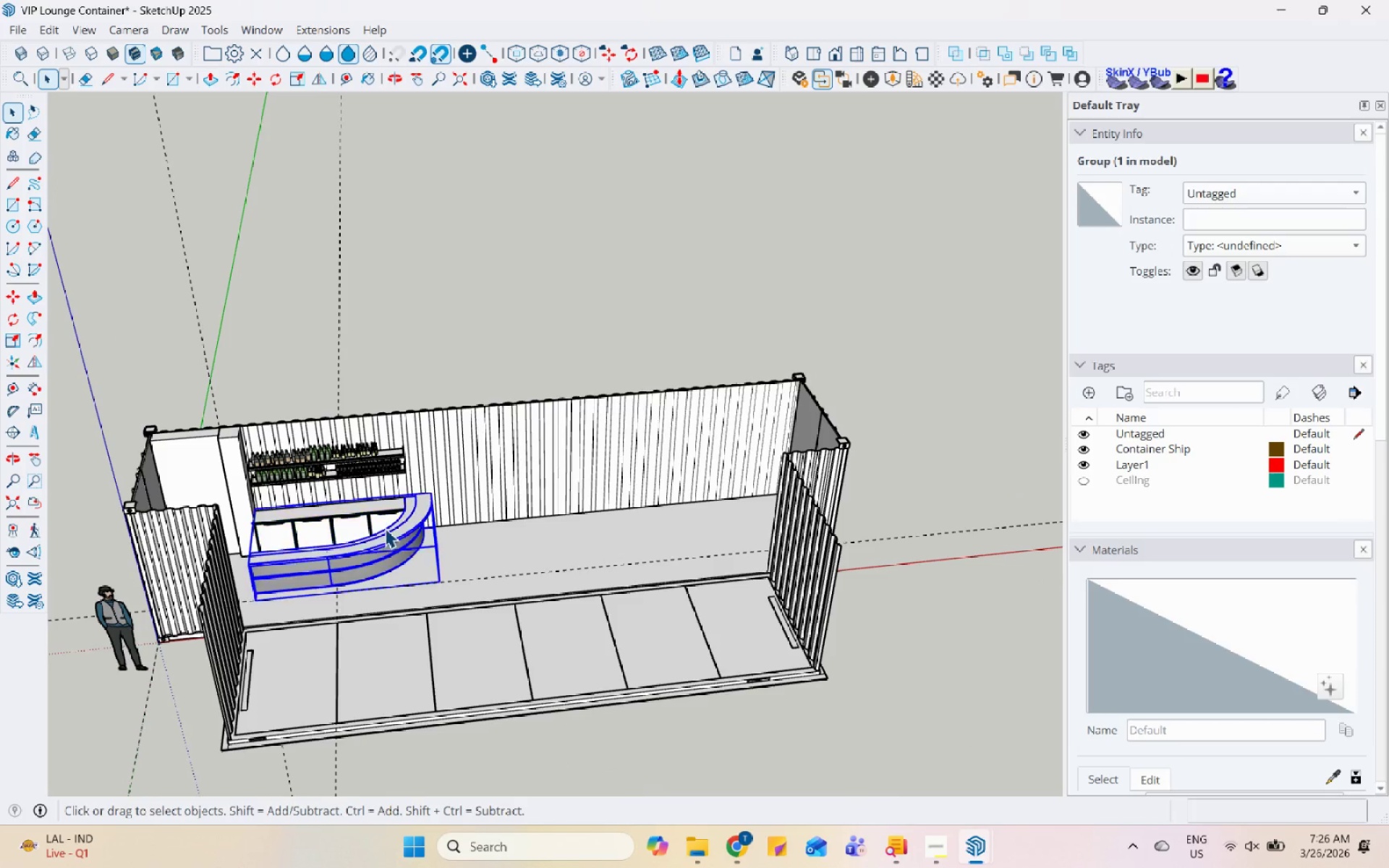 
scroll: coordinate [431, 519], scroll_direction: down, amount: 5.0
 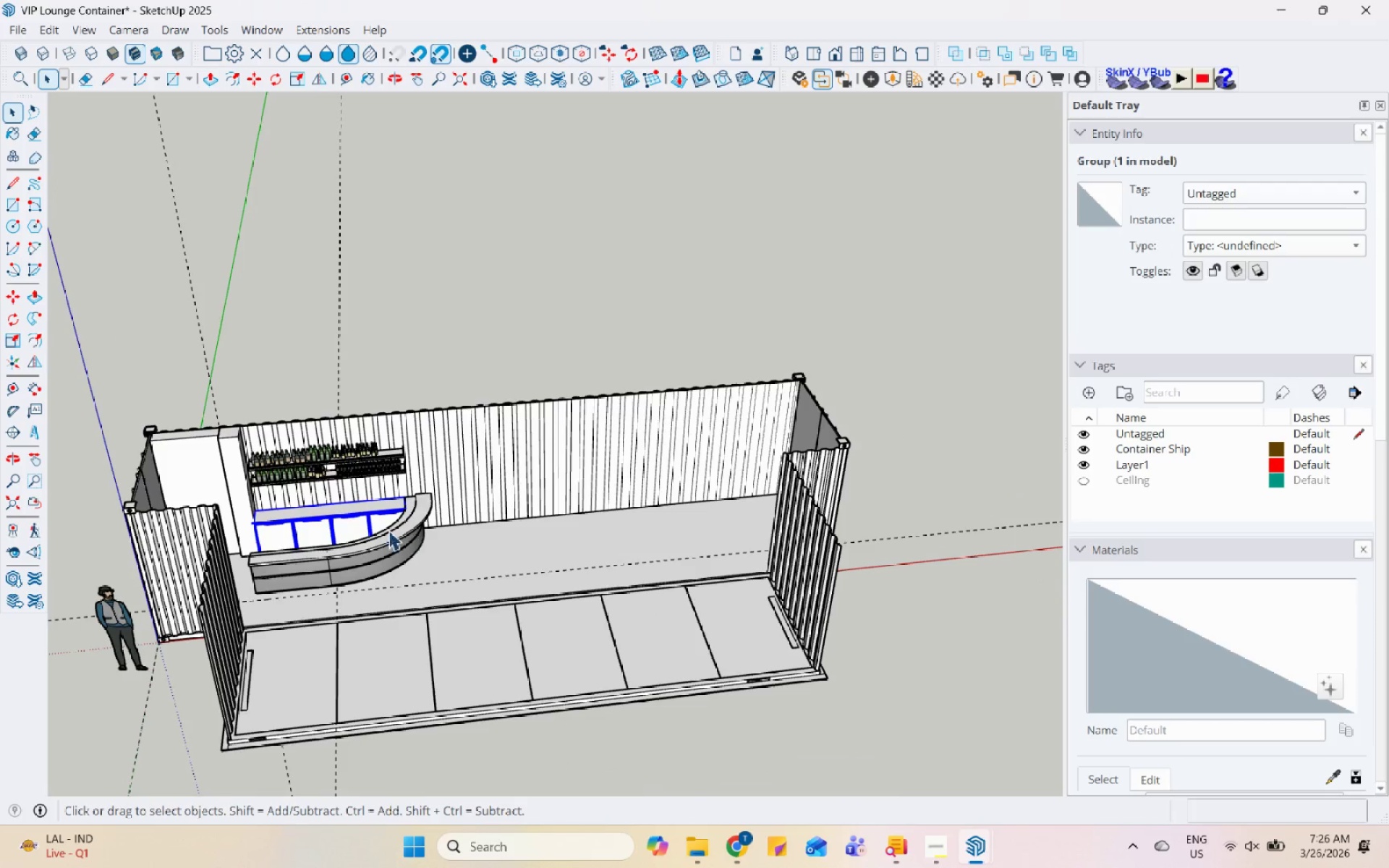 
scroll: coordinate [454, 503], scroll_direction: up, amount: 7.0
 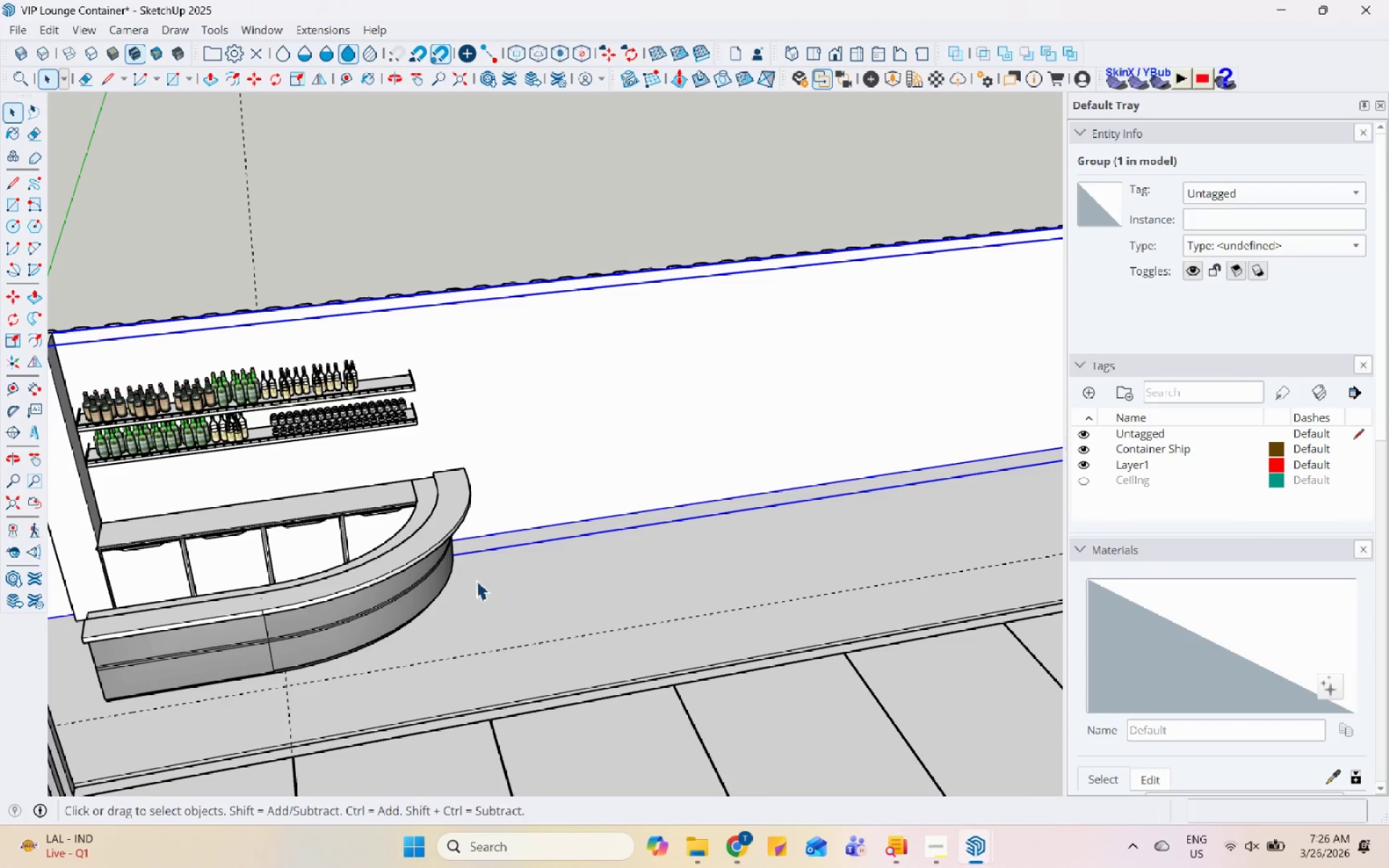 
left_click([324, 599])
 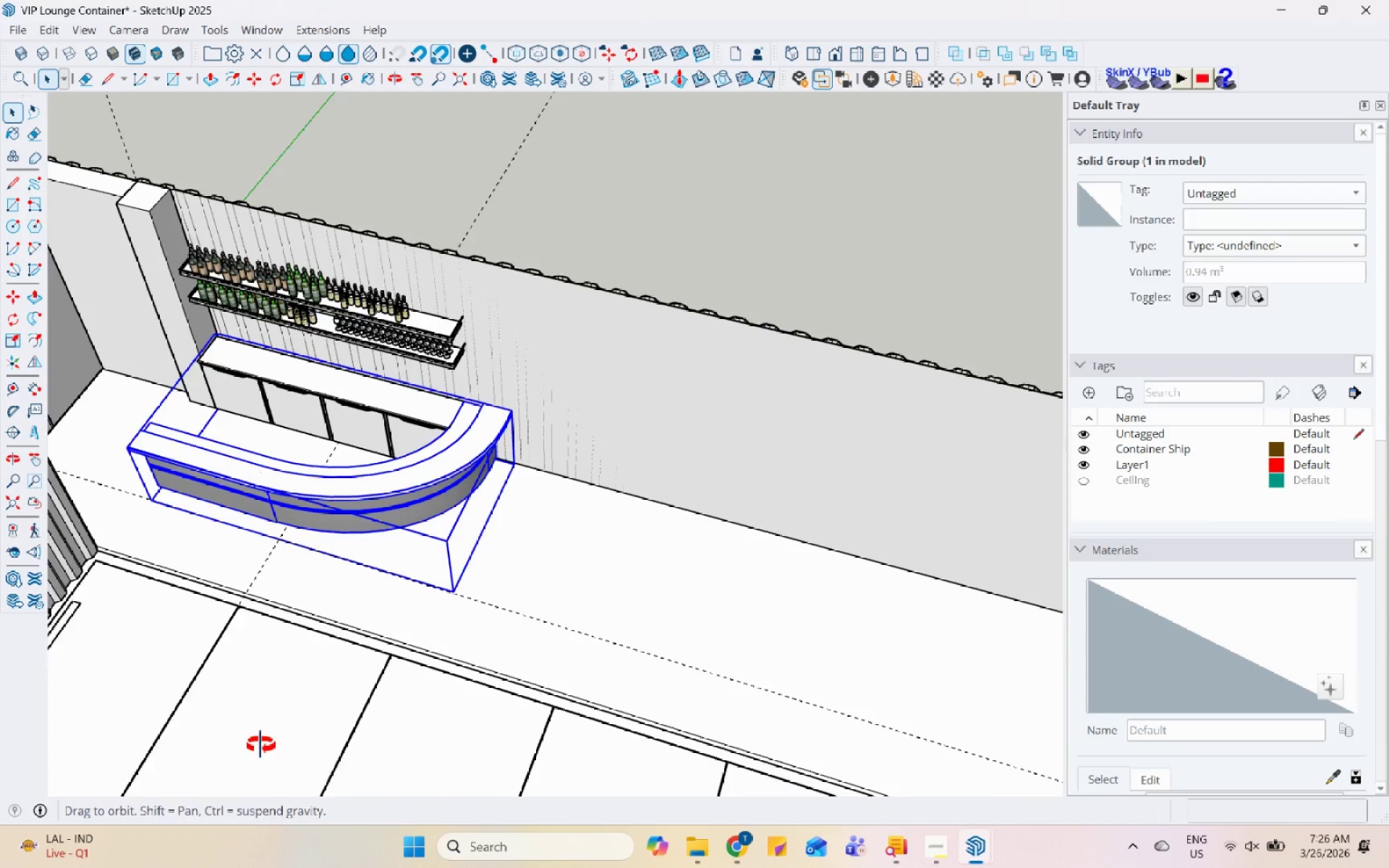 
key(S)
 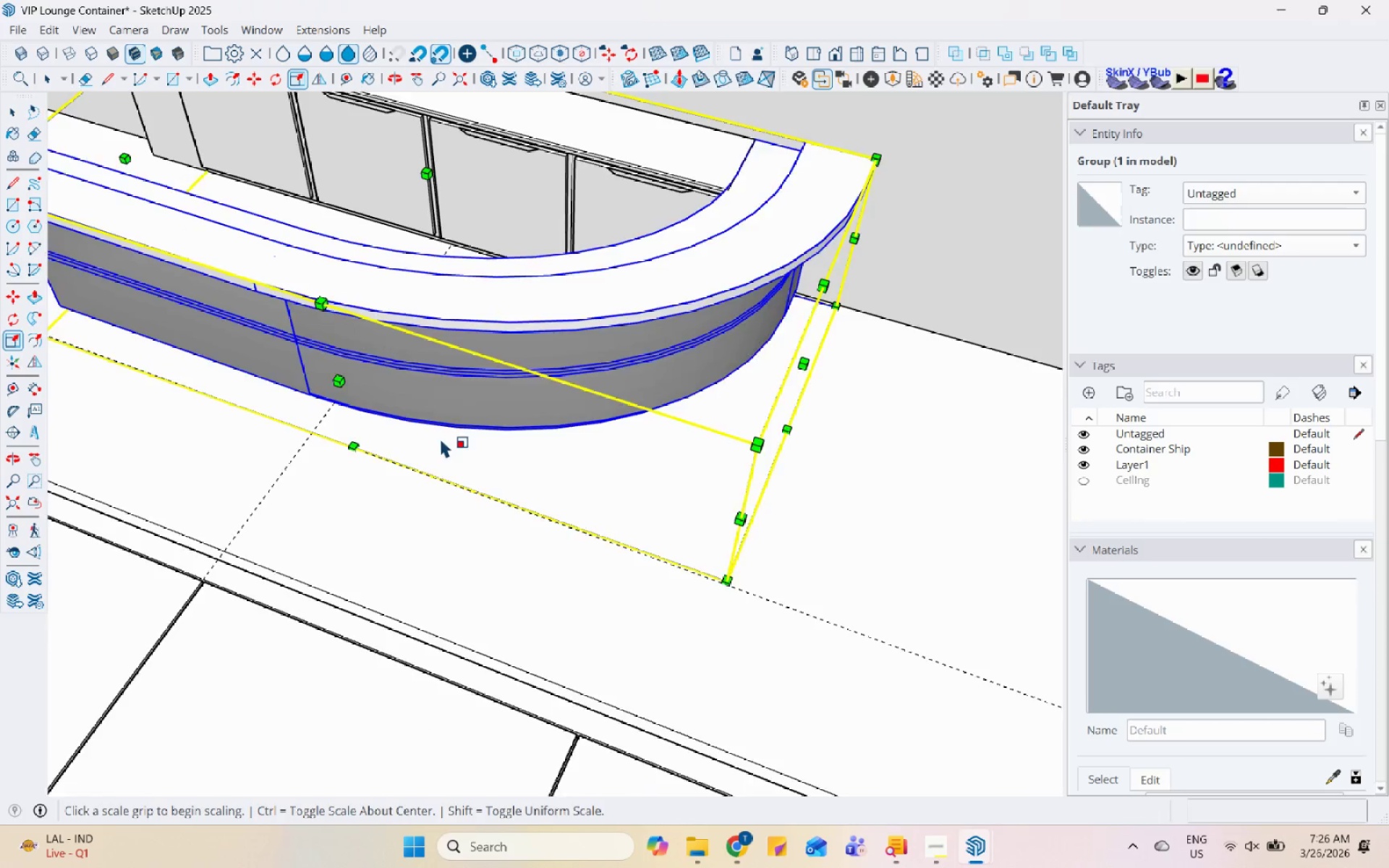 
scroll: coordinate [352, 398], scroll_direction: up, amount: 10.0
 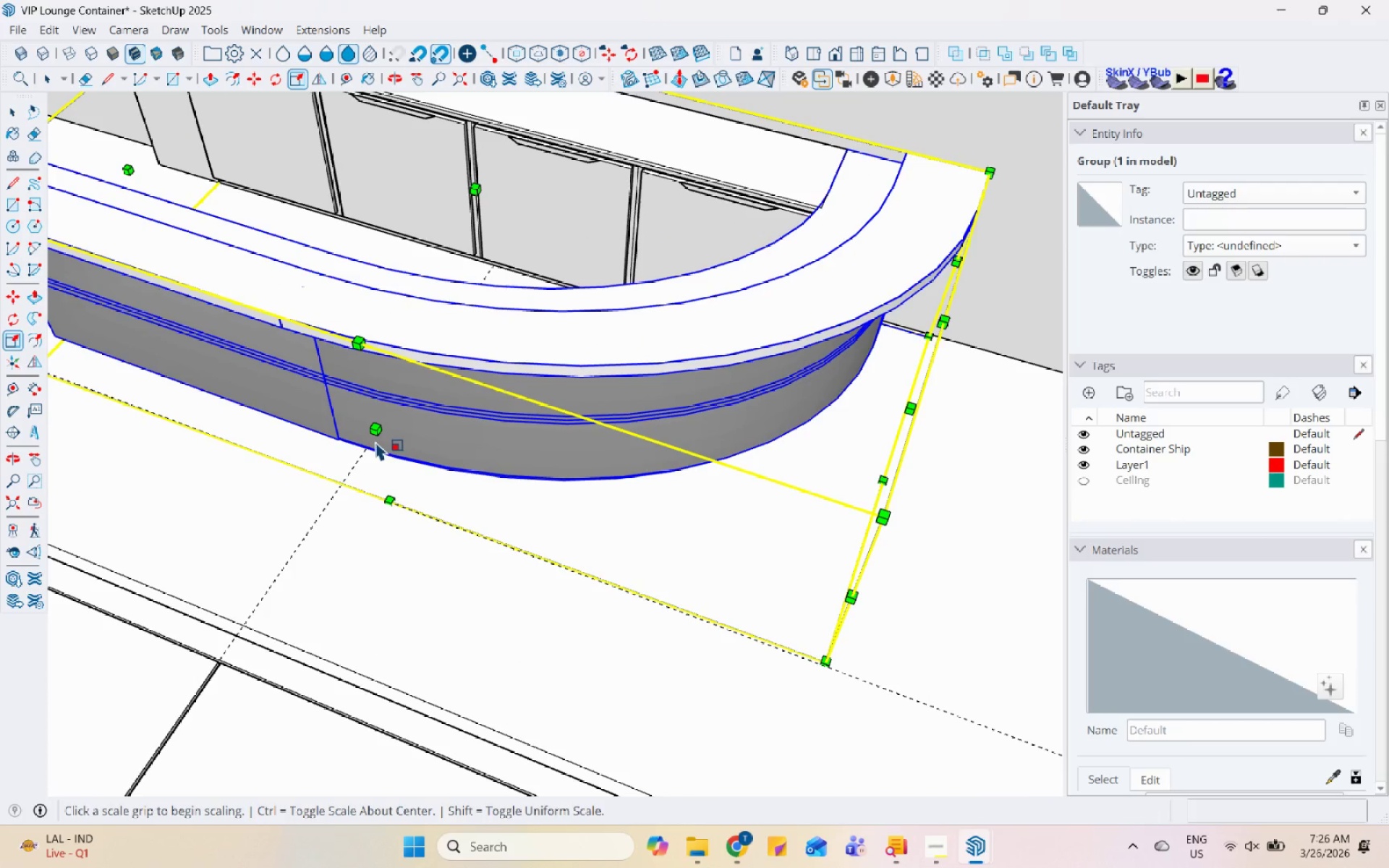 
left_click([373, 434])
 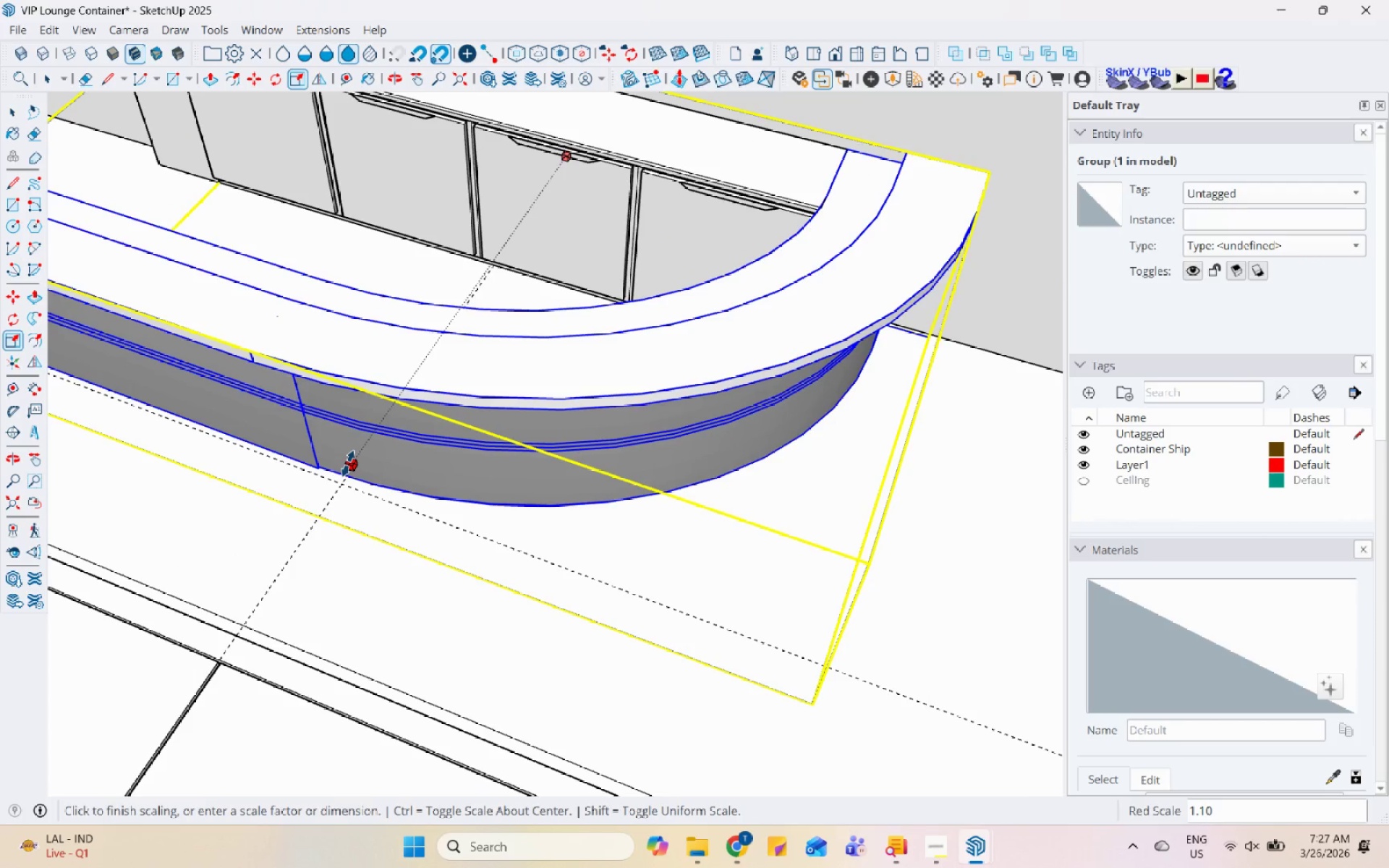 
key(Space)
 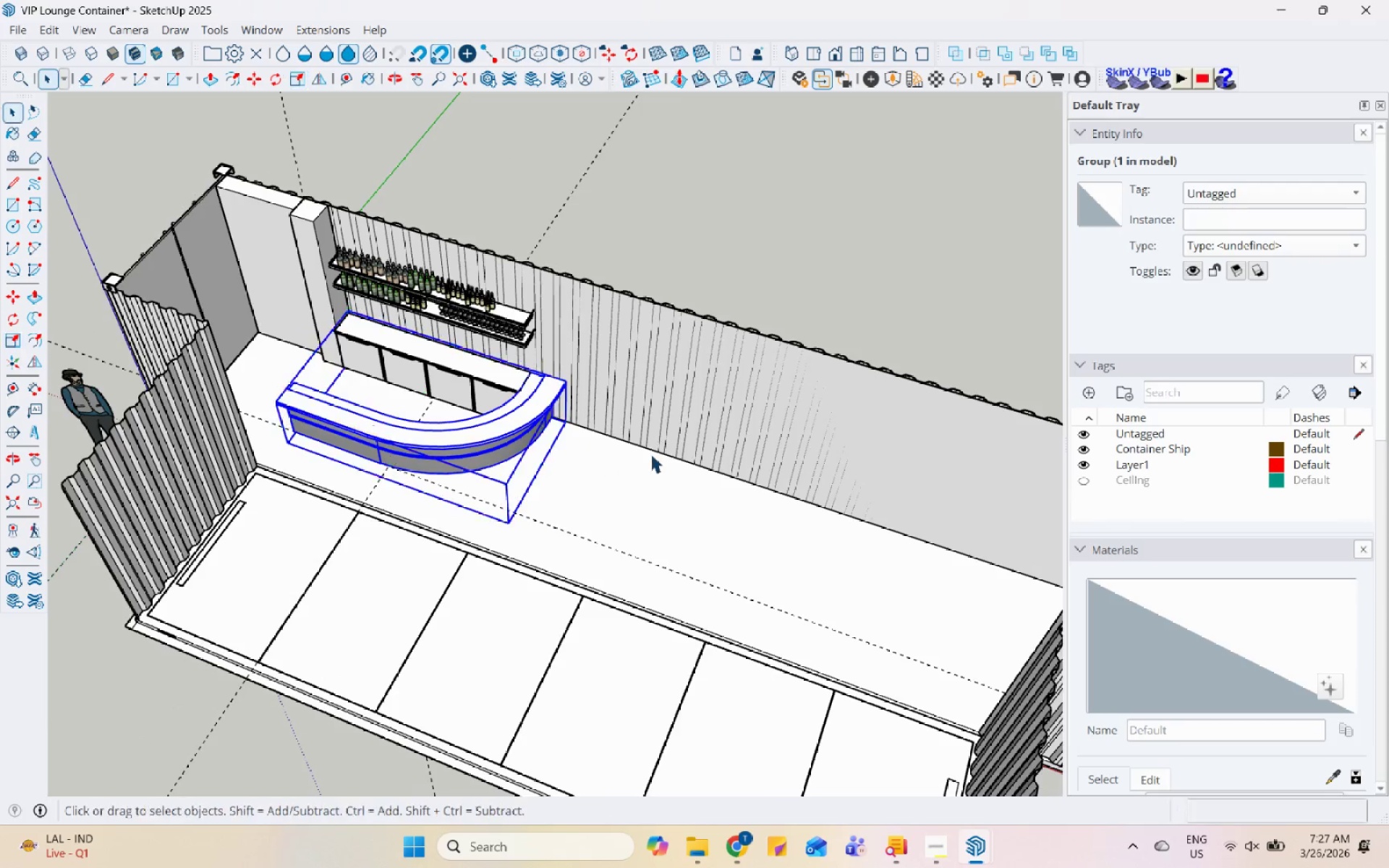 
left_click([650, 454])
 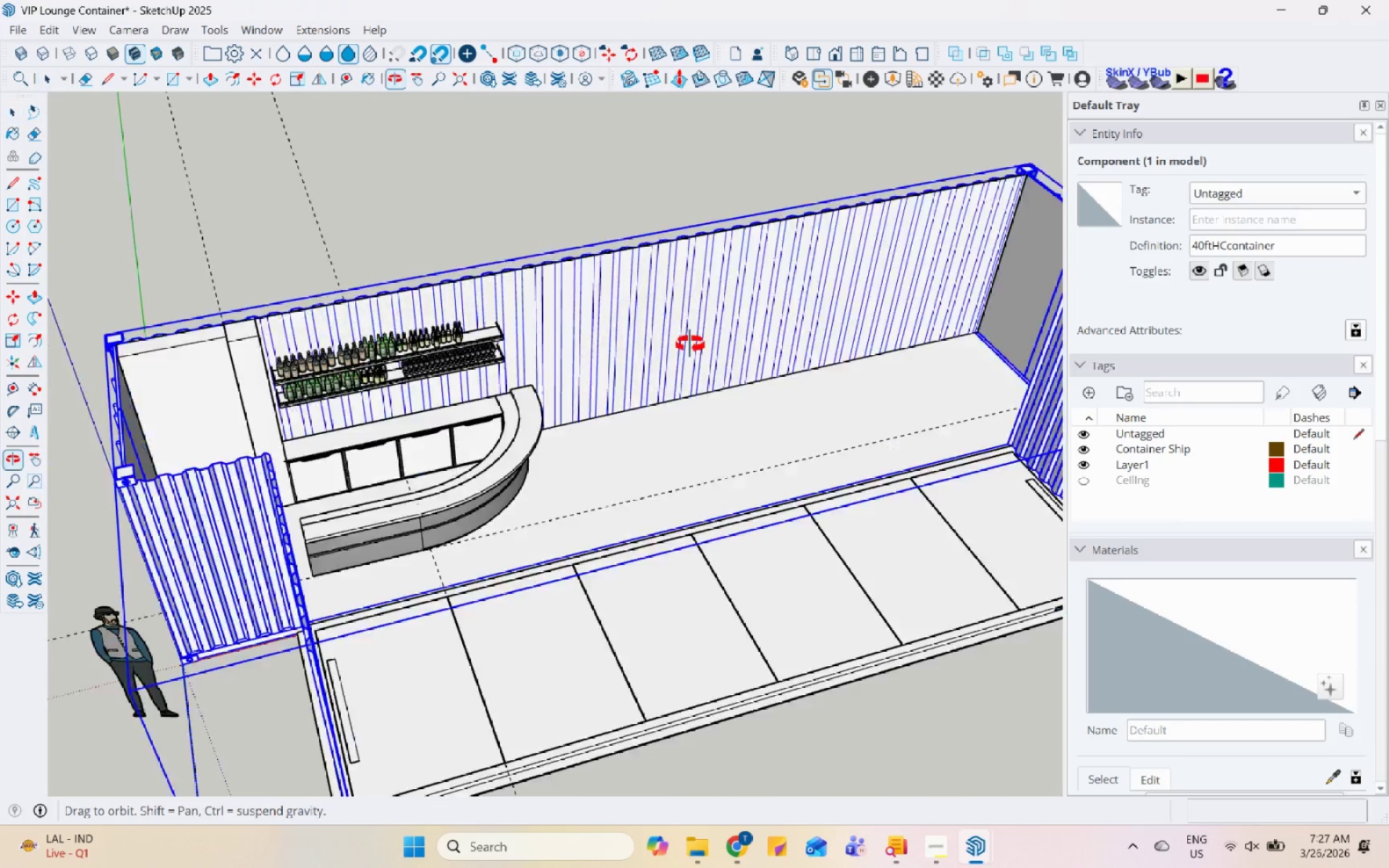 
scroll: coordinate [412, 459], scroll_direction: down, amount: 14.0
 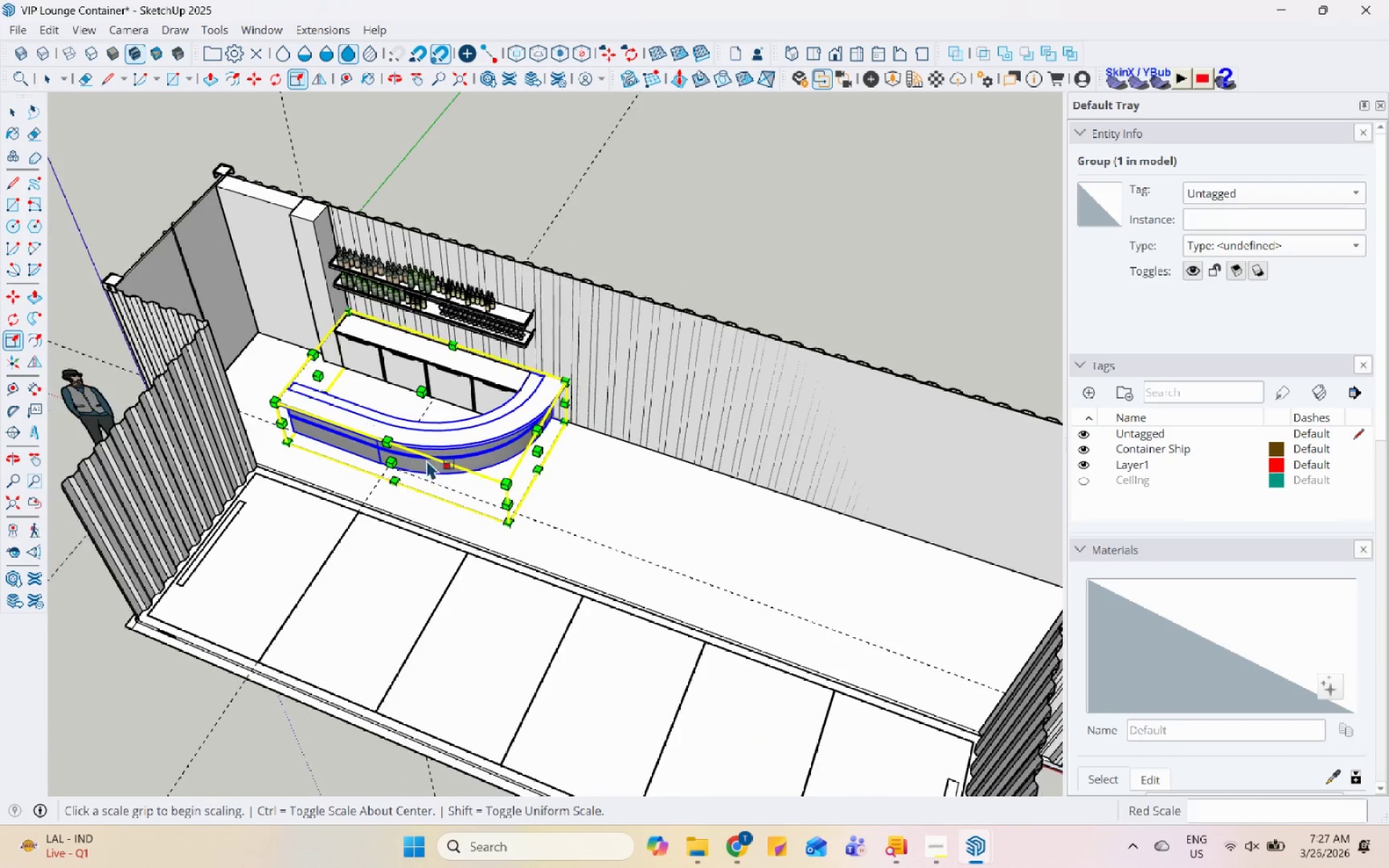 
scroll: coordinate [655, 409], scroll_direction: up, amount: 3.0
 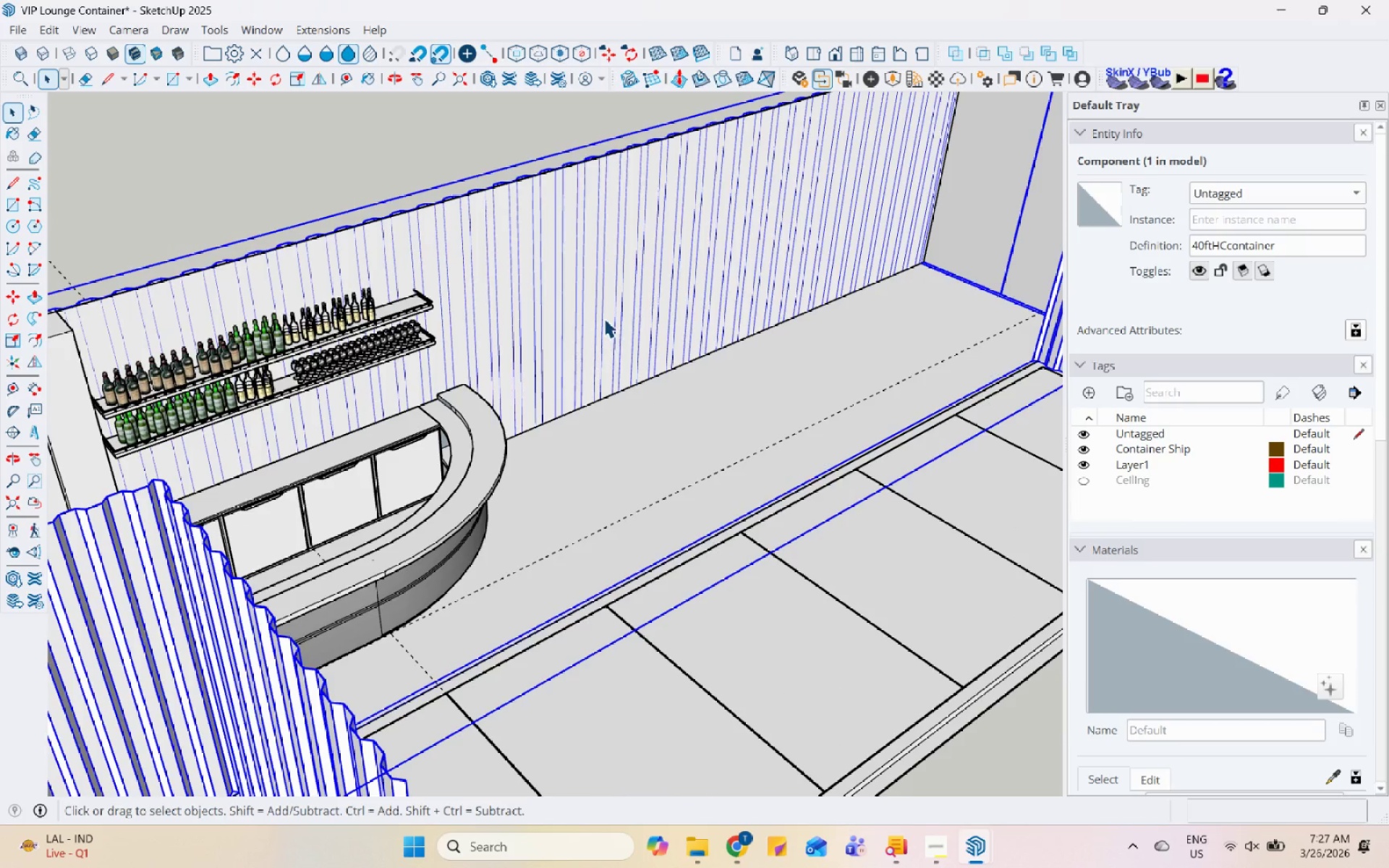 
left_click([676, 354])
 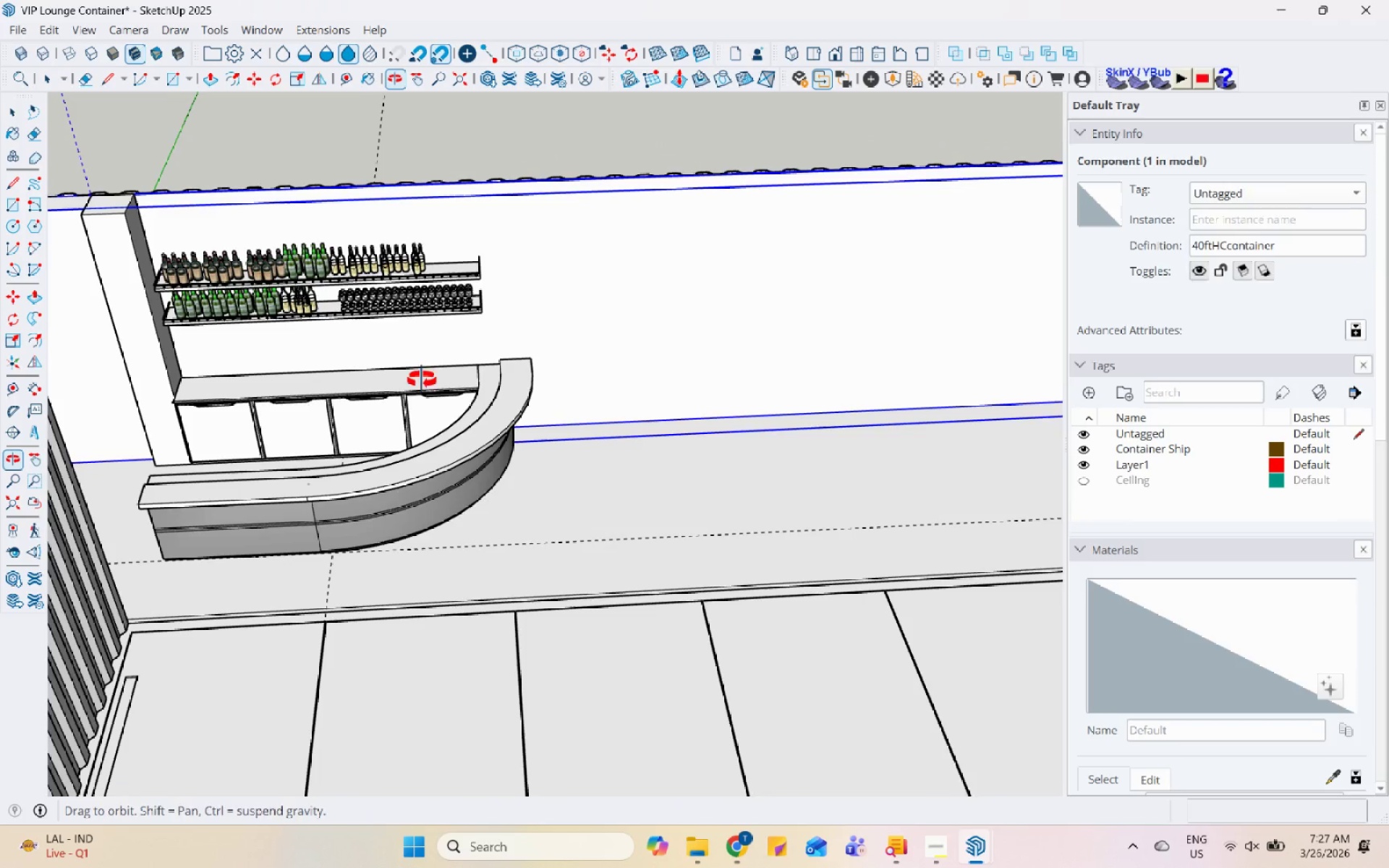 
scroll: coordinate [511, 274], scroll_direction: down, amount: 4.0
 